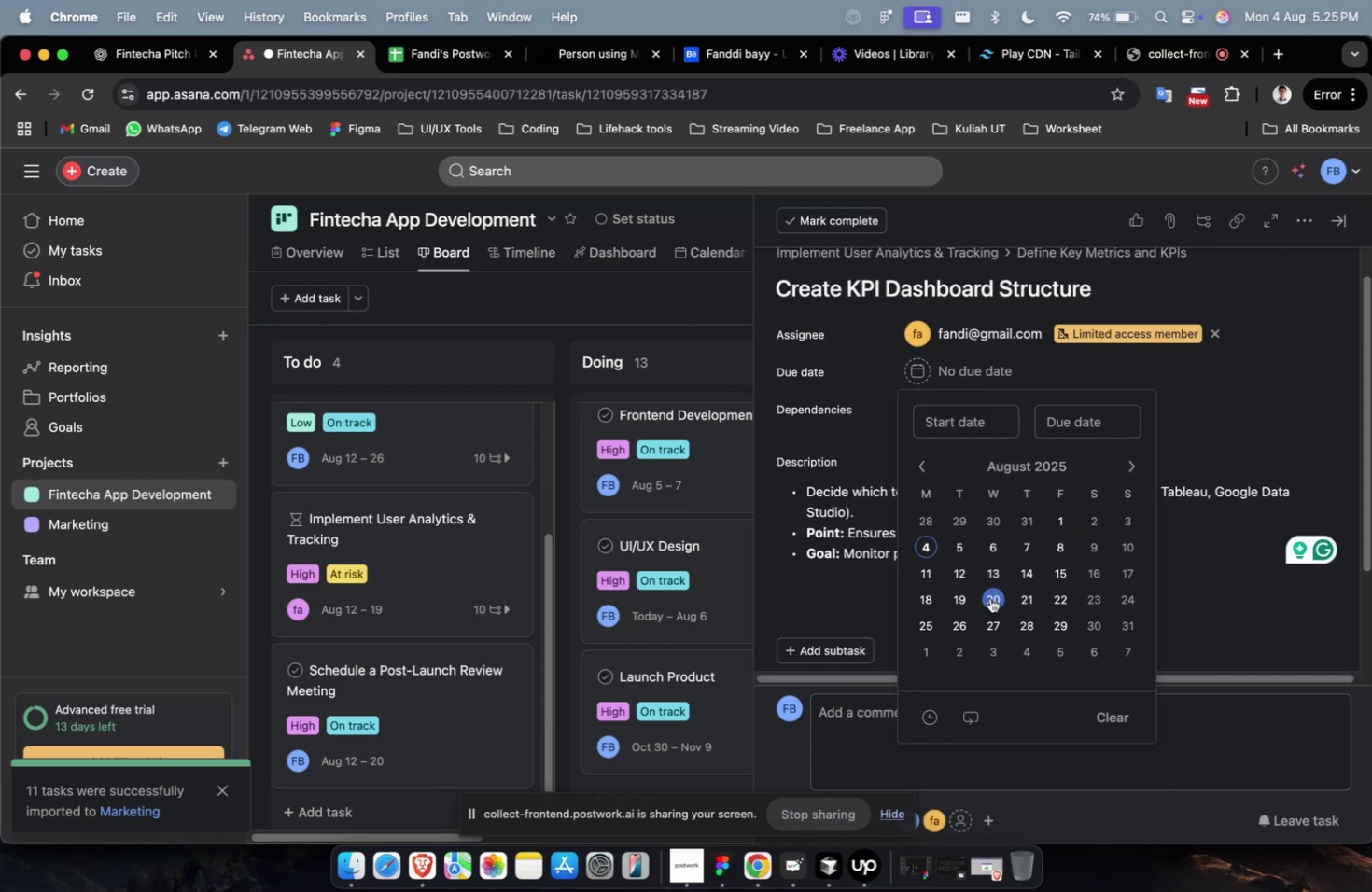 
left_click([987, 580])
 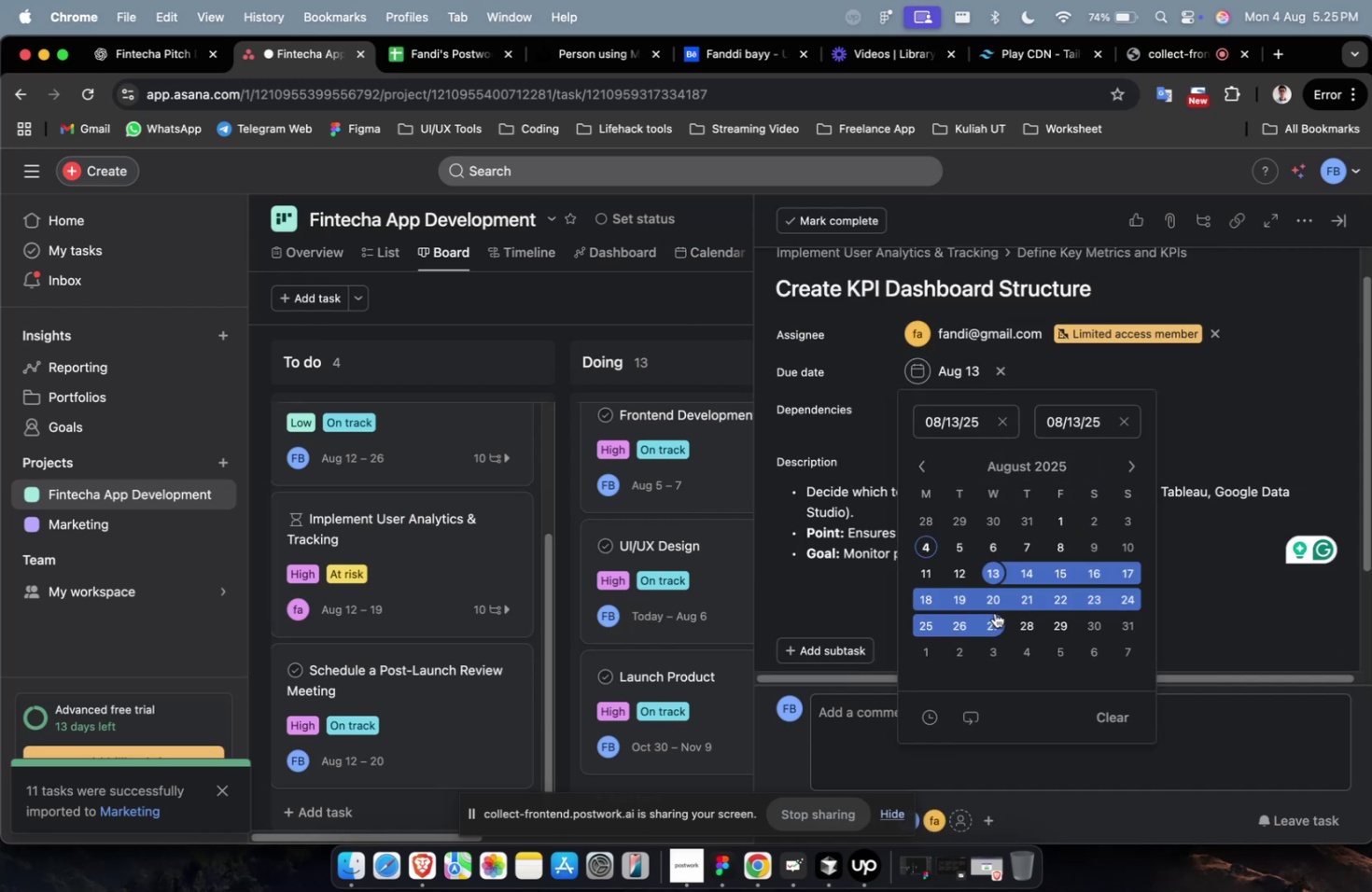 
left_click([997, 629])
 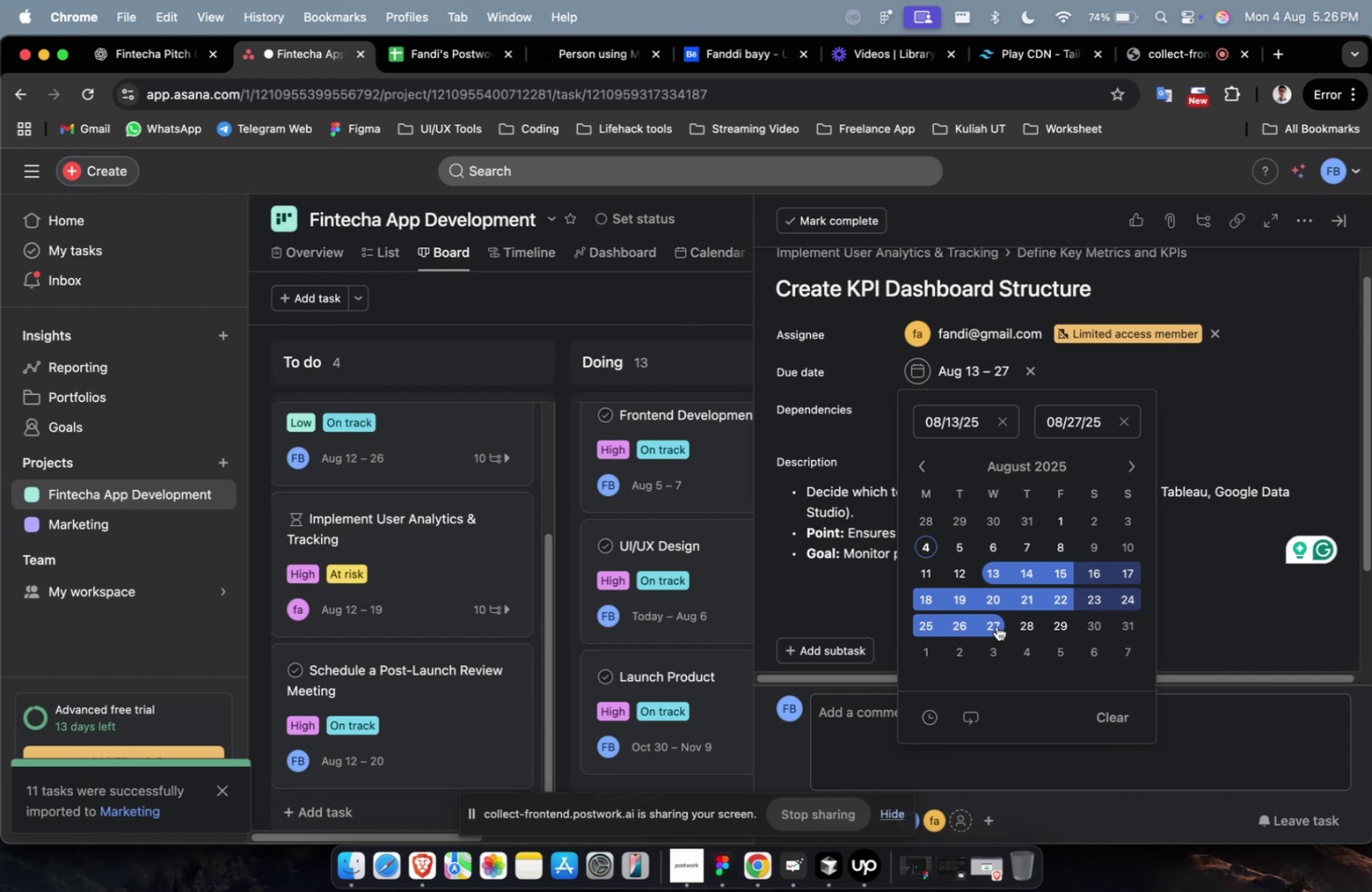 
wait(34.36)
 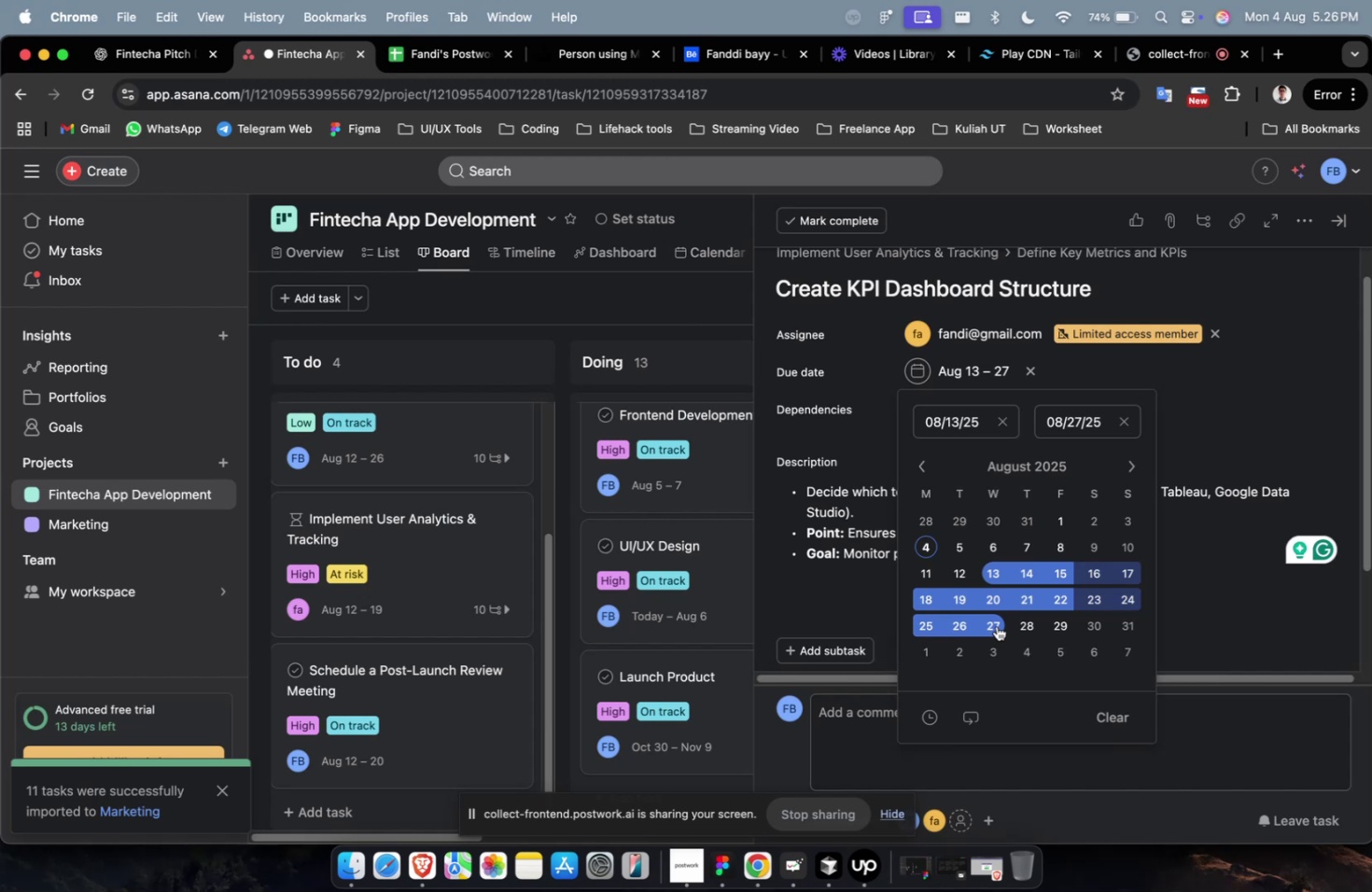 
scroll: coordinate [996, 625], scroll_direction: down, amount: 2.0
 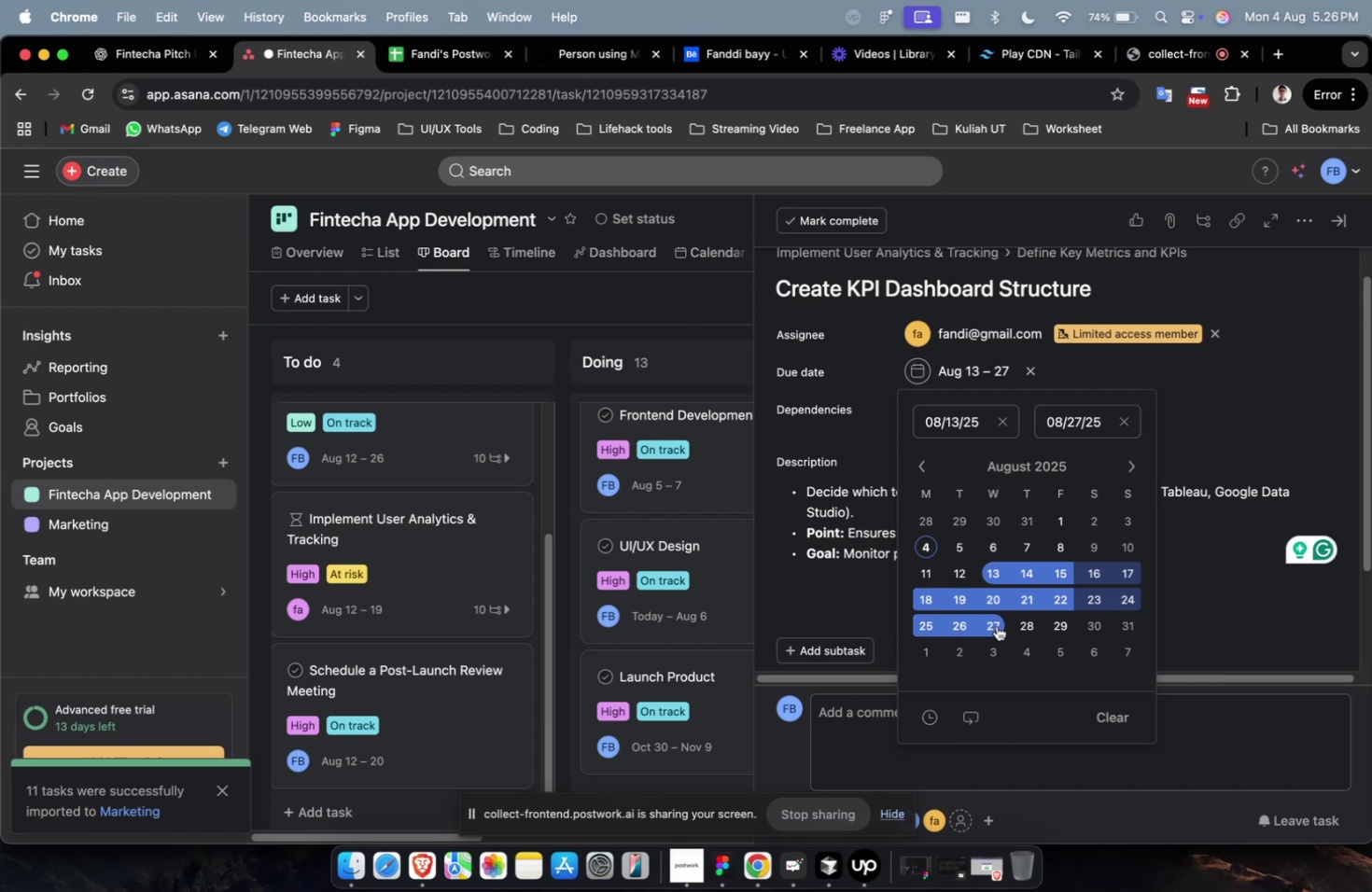 
scroll: coordinate [997, 626], scroll_direction: up, amount: 1.0
 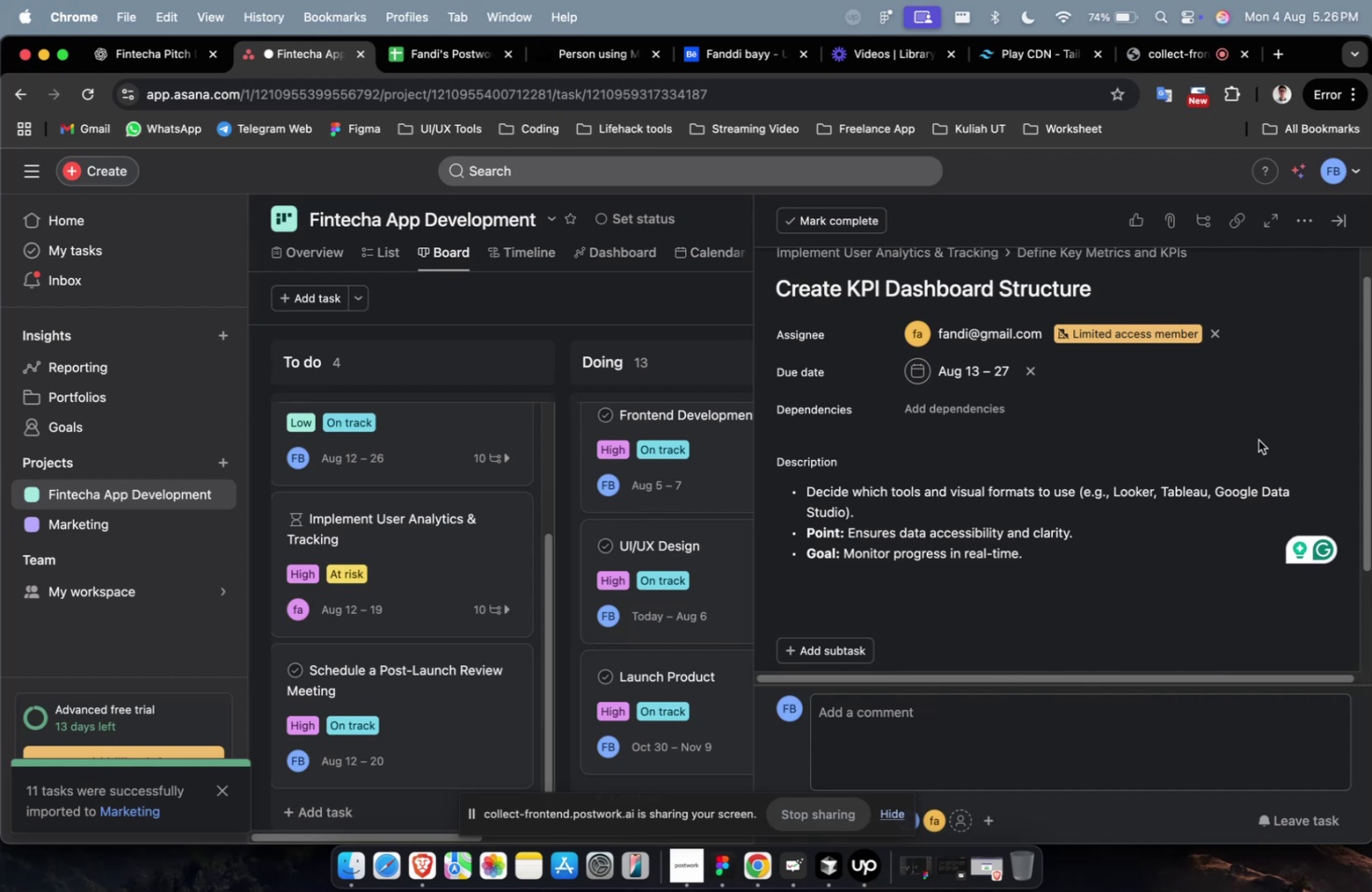 
wait(14.14)
 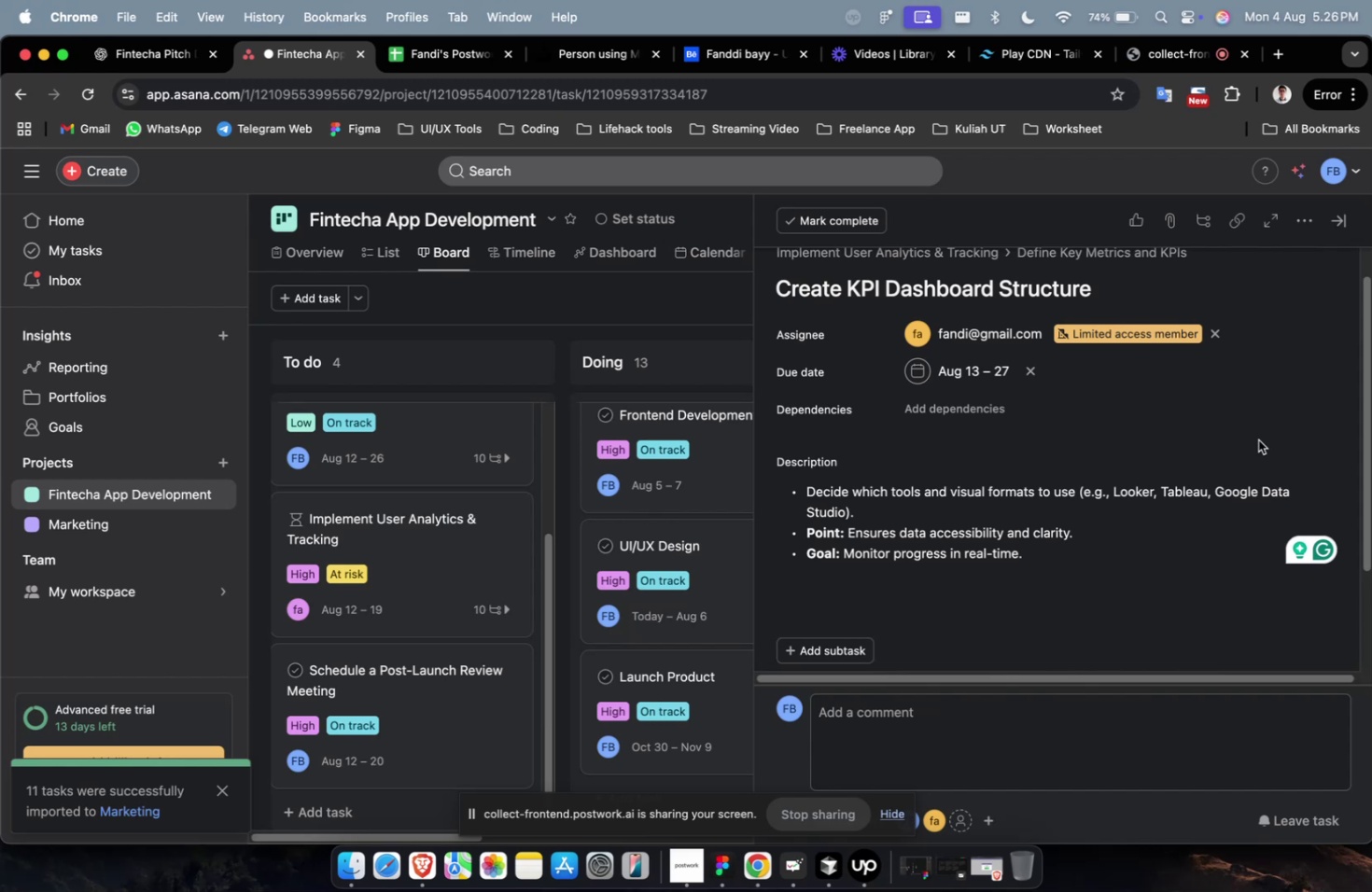 
scroll: coordinate [1257, 439], scroll_direction: up, amount: 1.0
 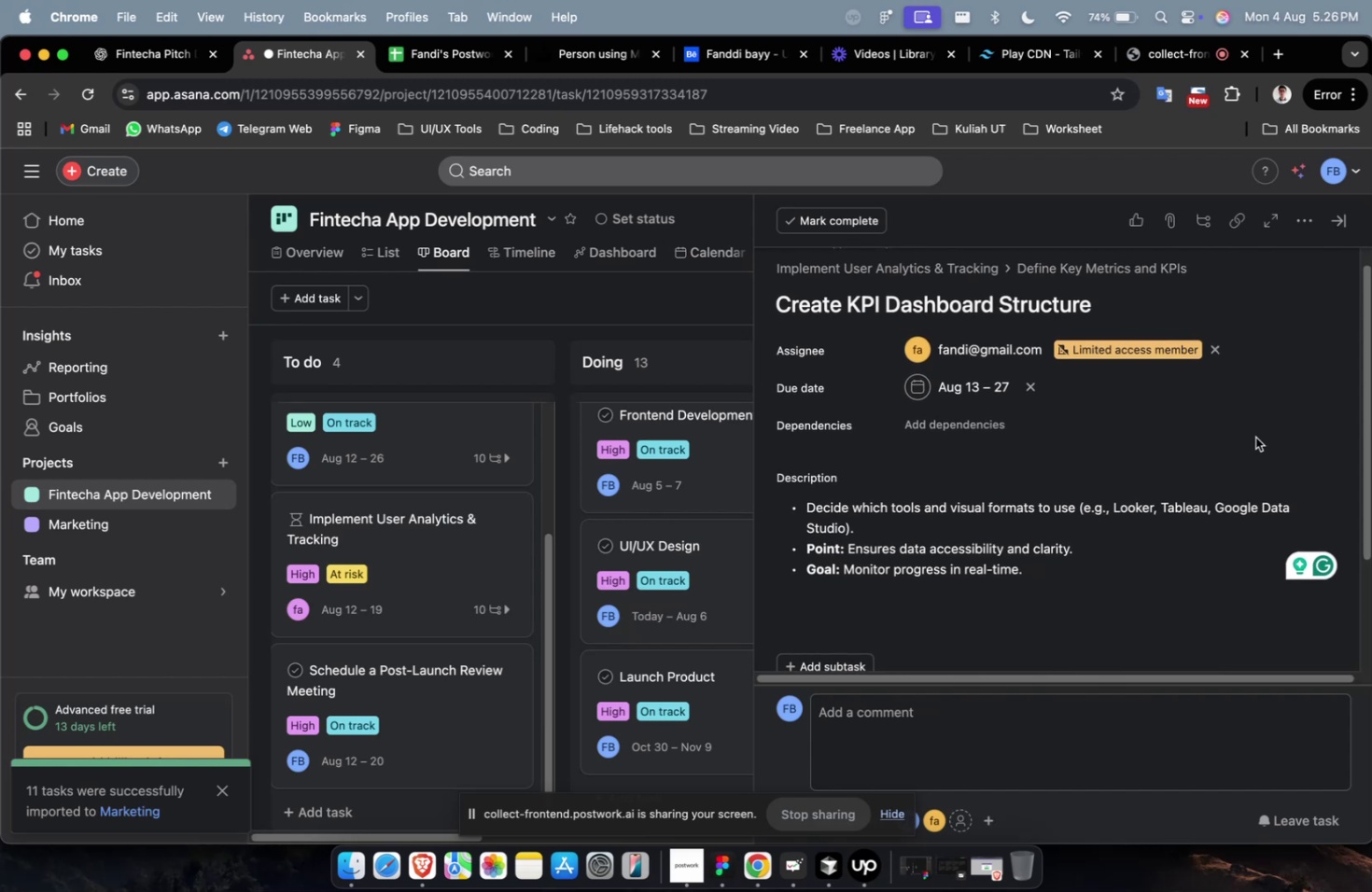 
left_click([1142, 523])
 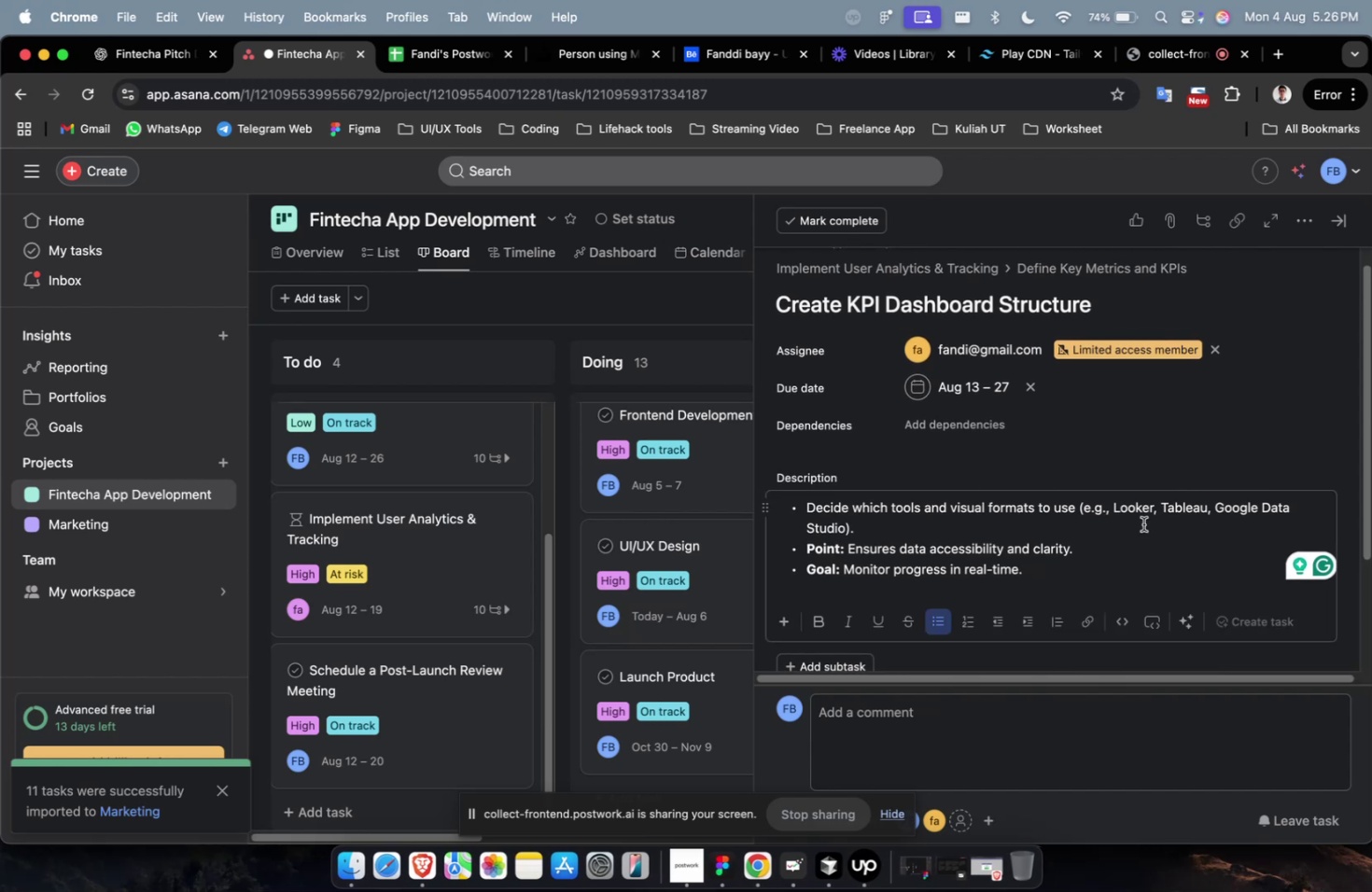 
wait(12.59)
 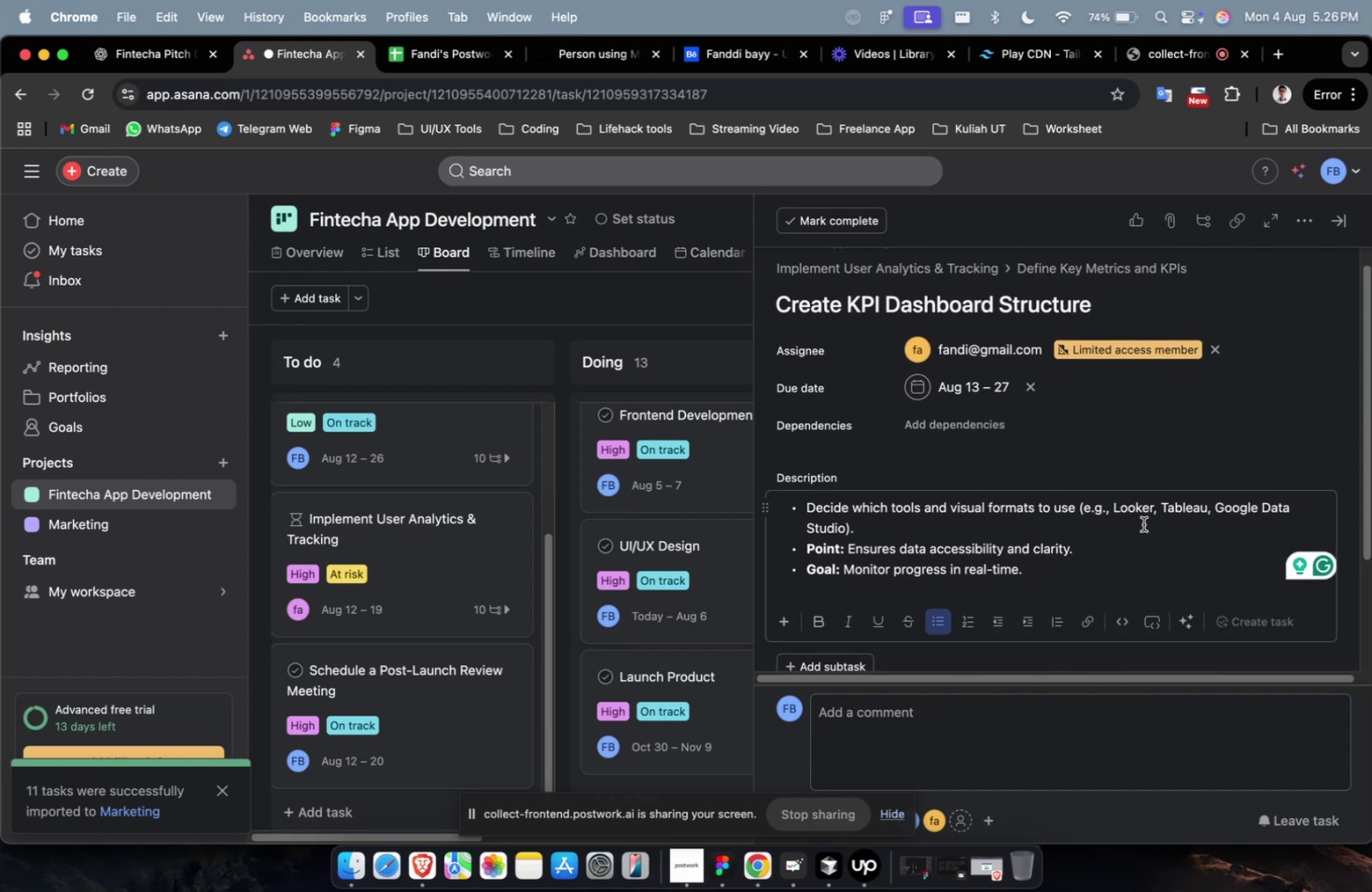 
scroll: coordinate [1144, 526], scroll_direction: down, amount: 4.0
 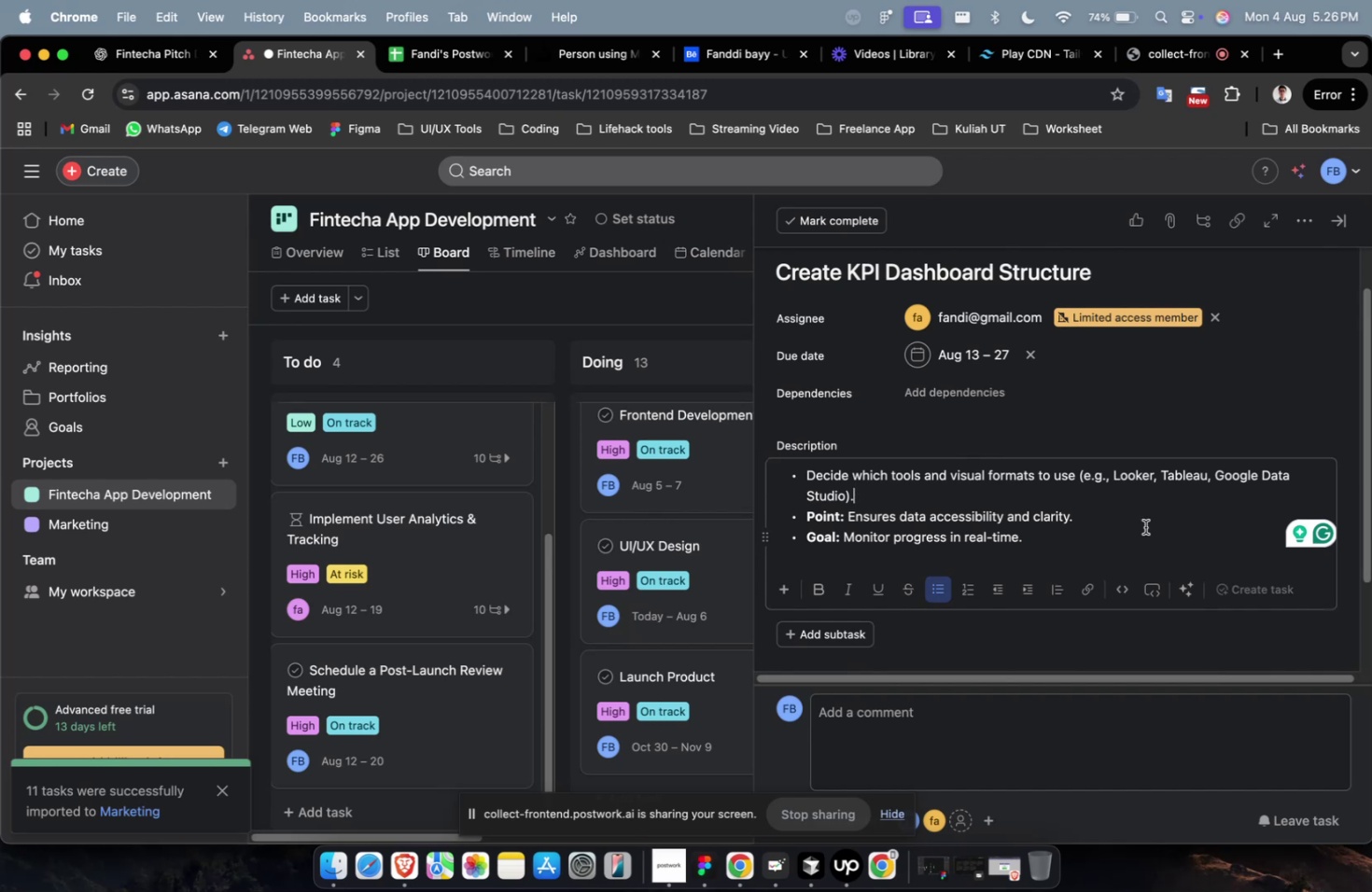 
wait(5.75)
 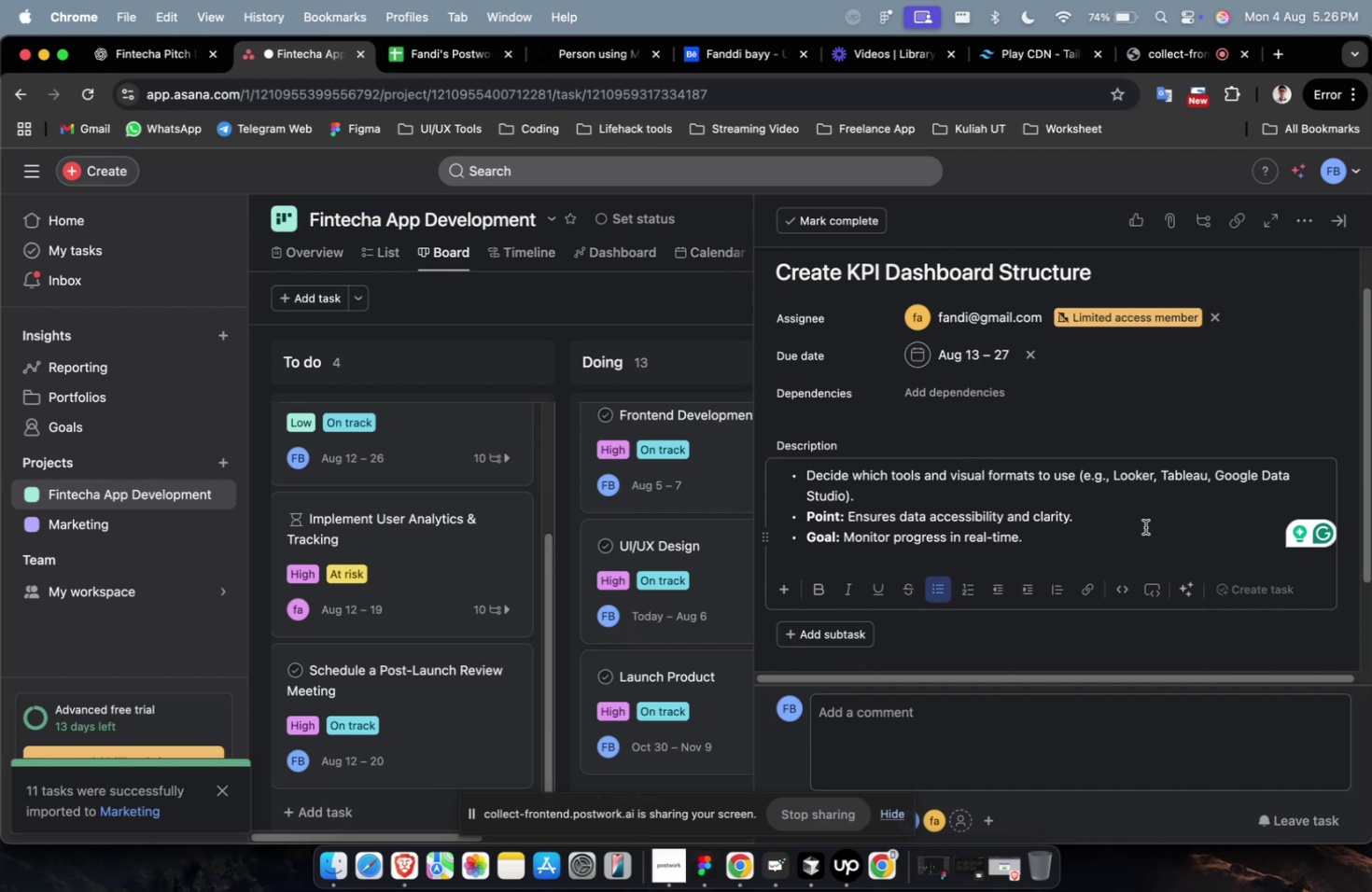 
scroll: coordinate [1144, 526], scroll_direction: down, amount: 2.0
 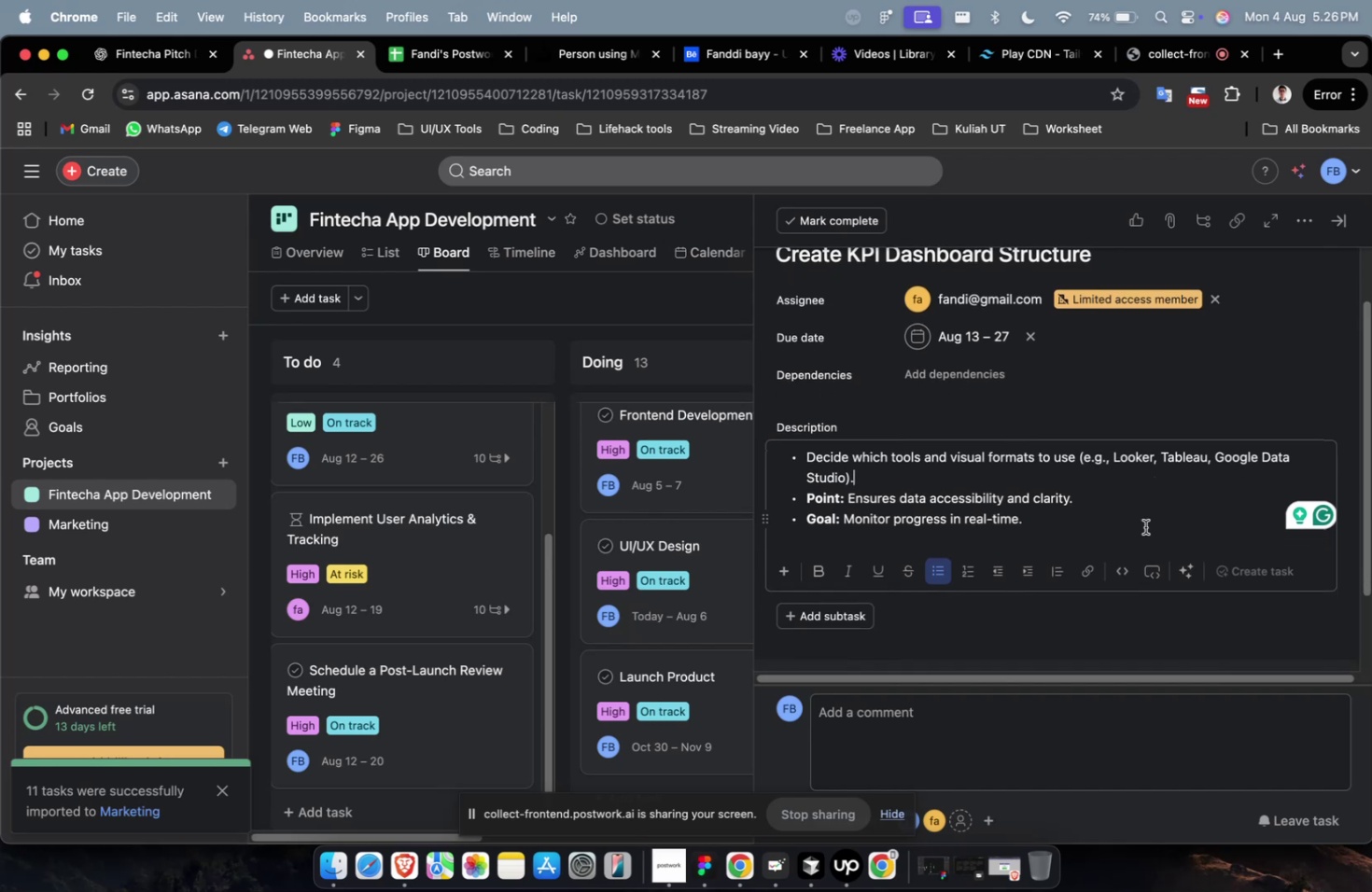 
scroll: coordinate [1144, 526], scroll_direction: none, amount: 0.0
 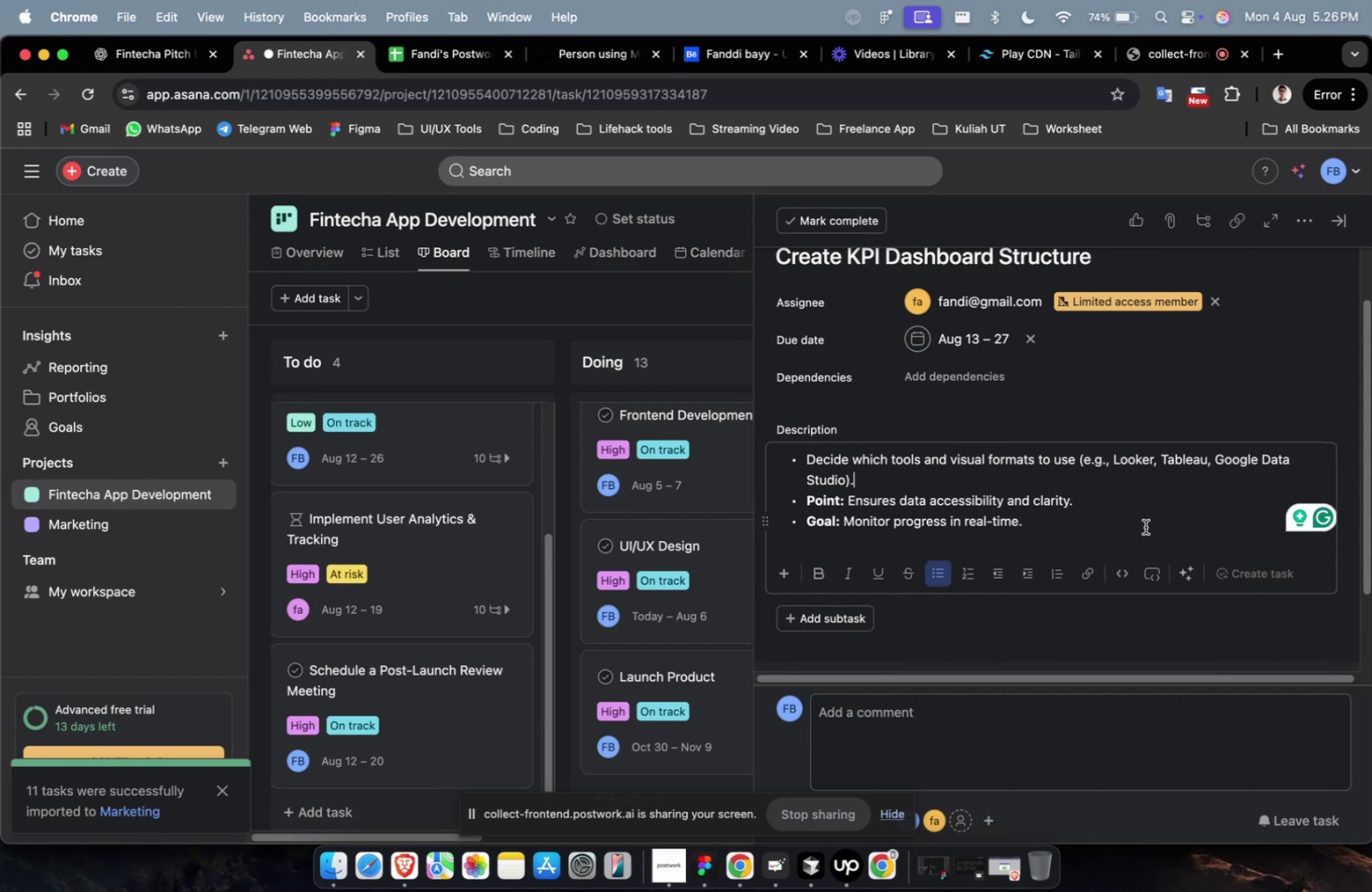 
wait(12.36)
 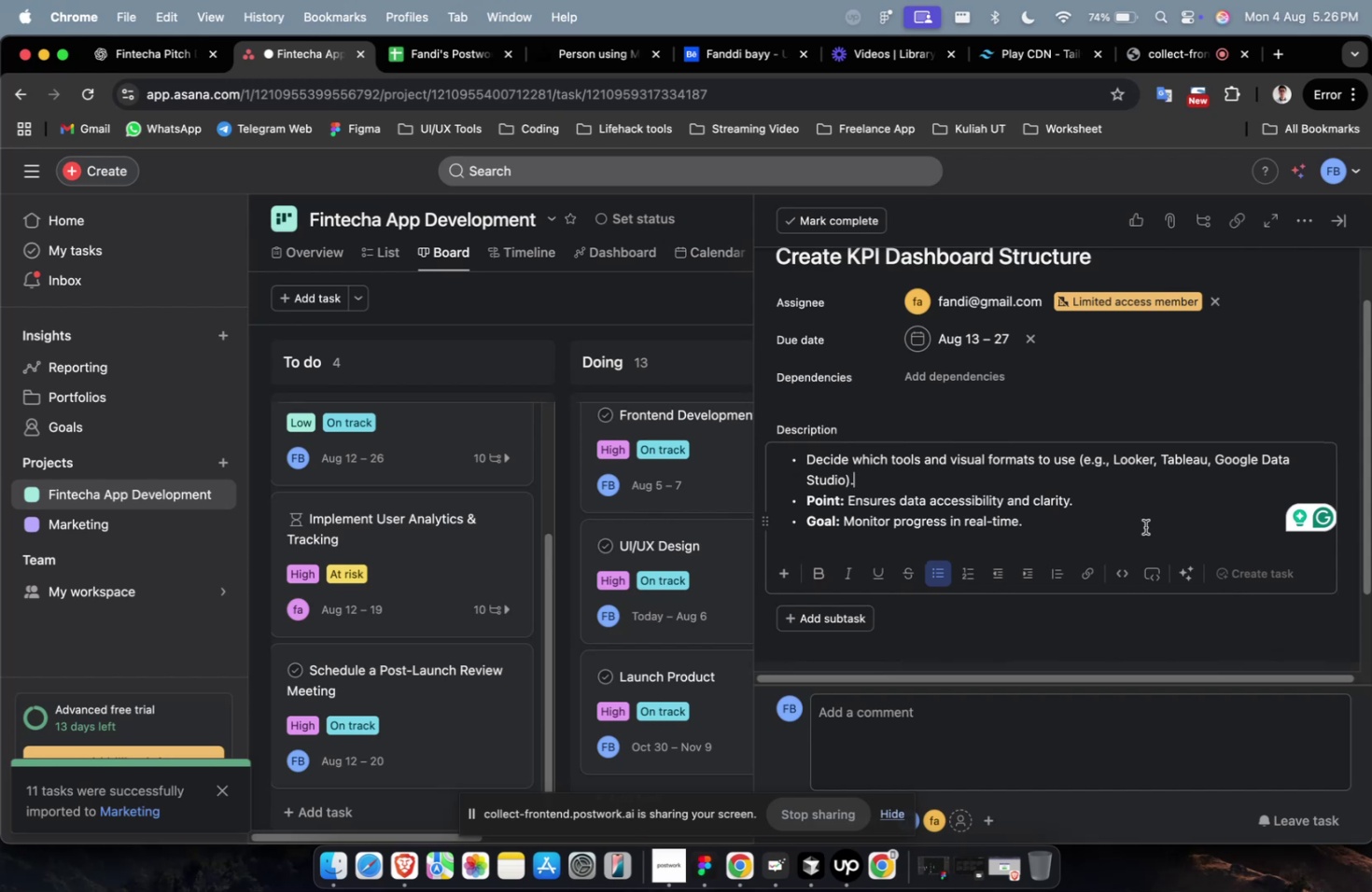 
scroll: coordinate [1144, 526], scroll_direction: down, amount: 4.0
 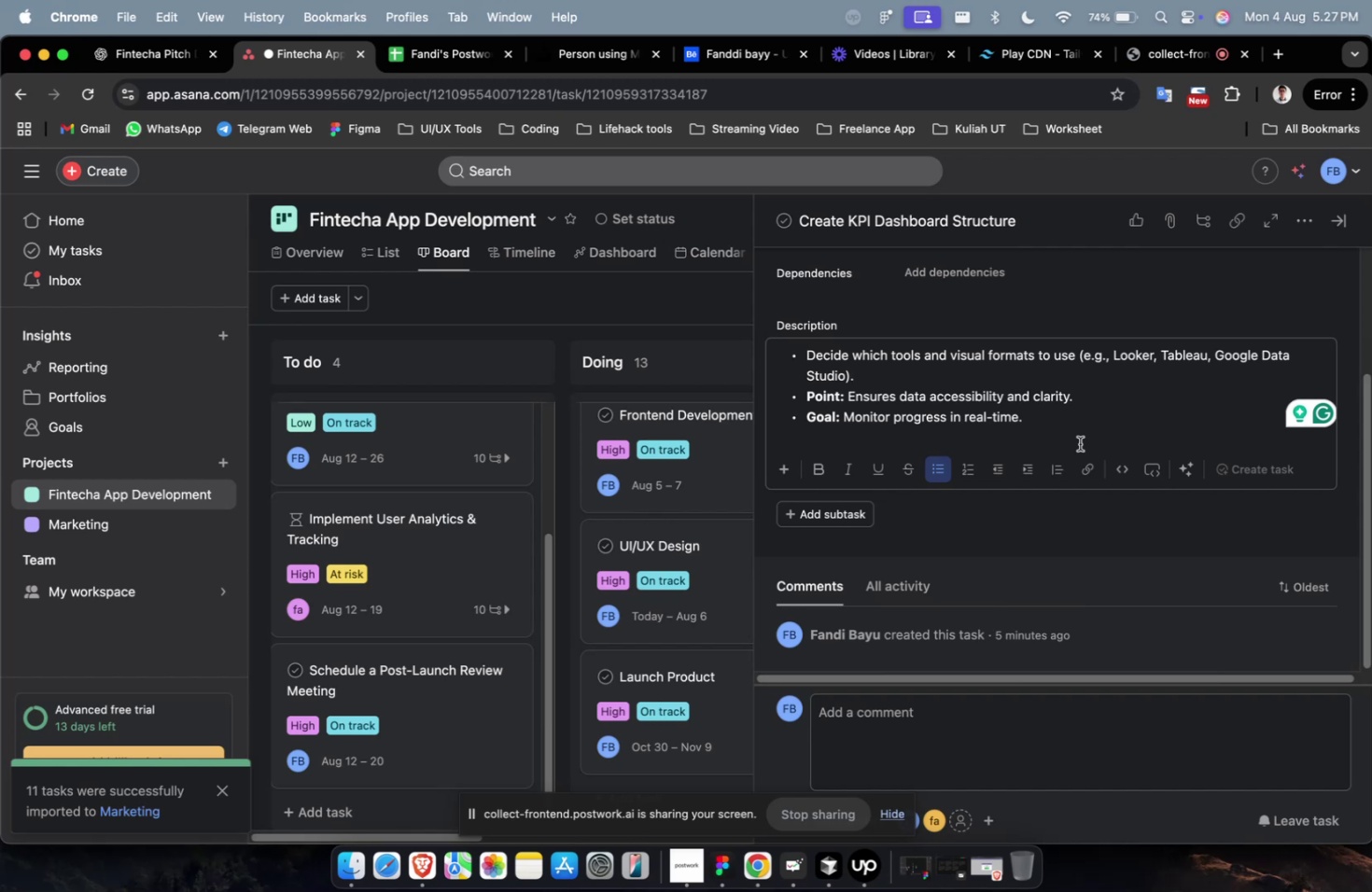 
wait(55.59)
 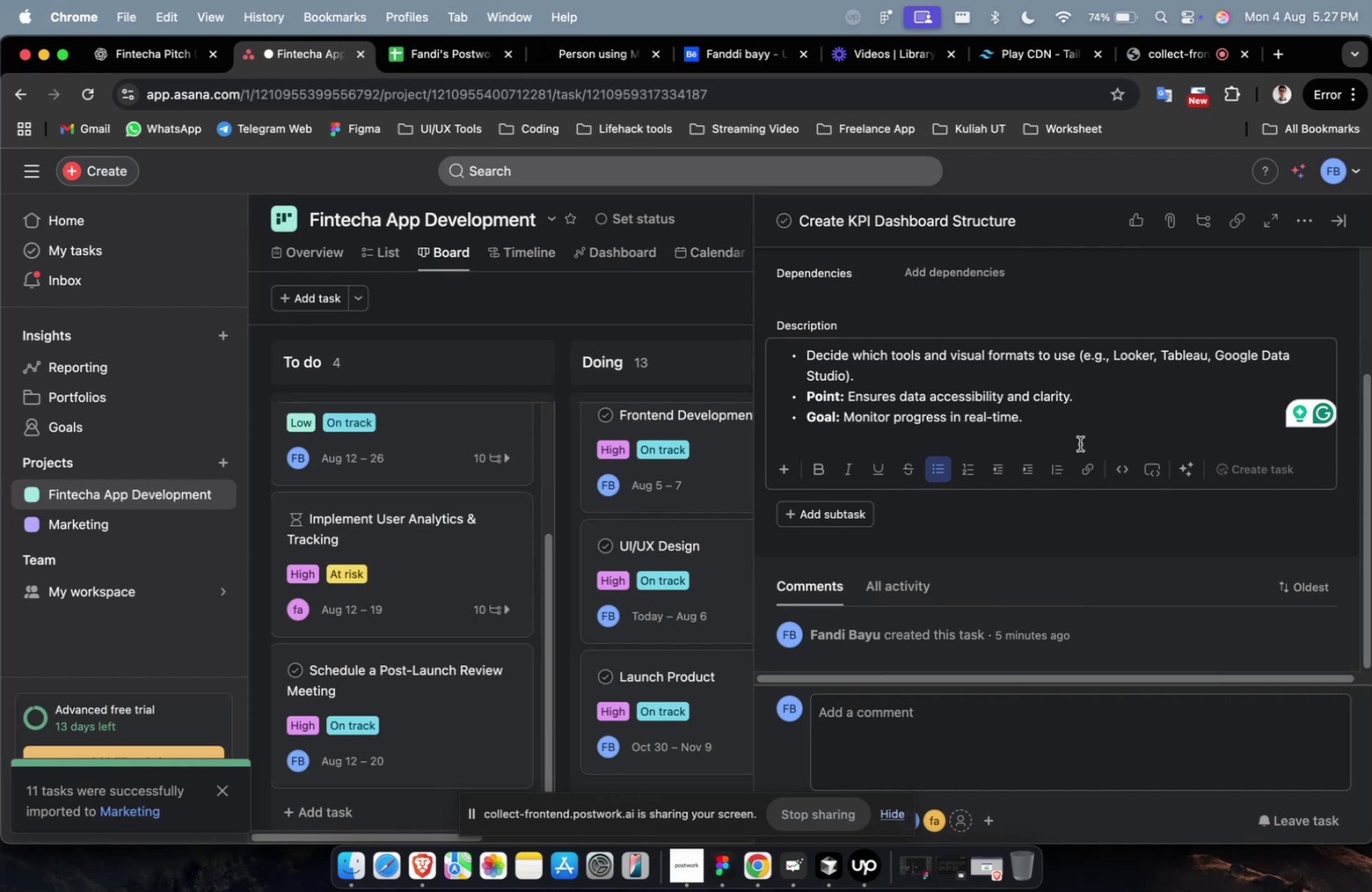 
scroll: coordinate [1079, 443], scroll_direction: up, amount: 9.0
 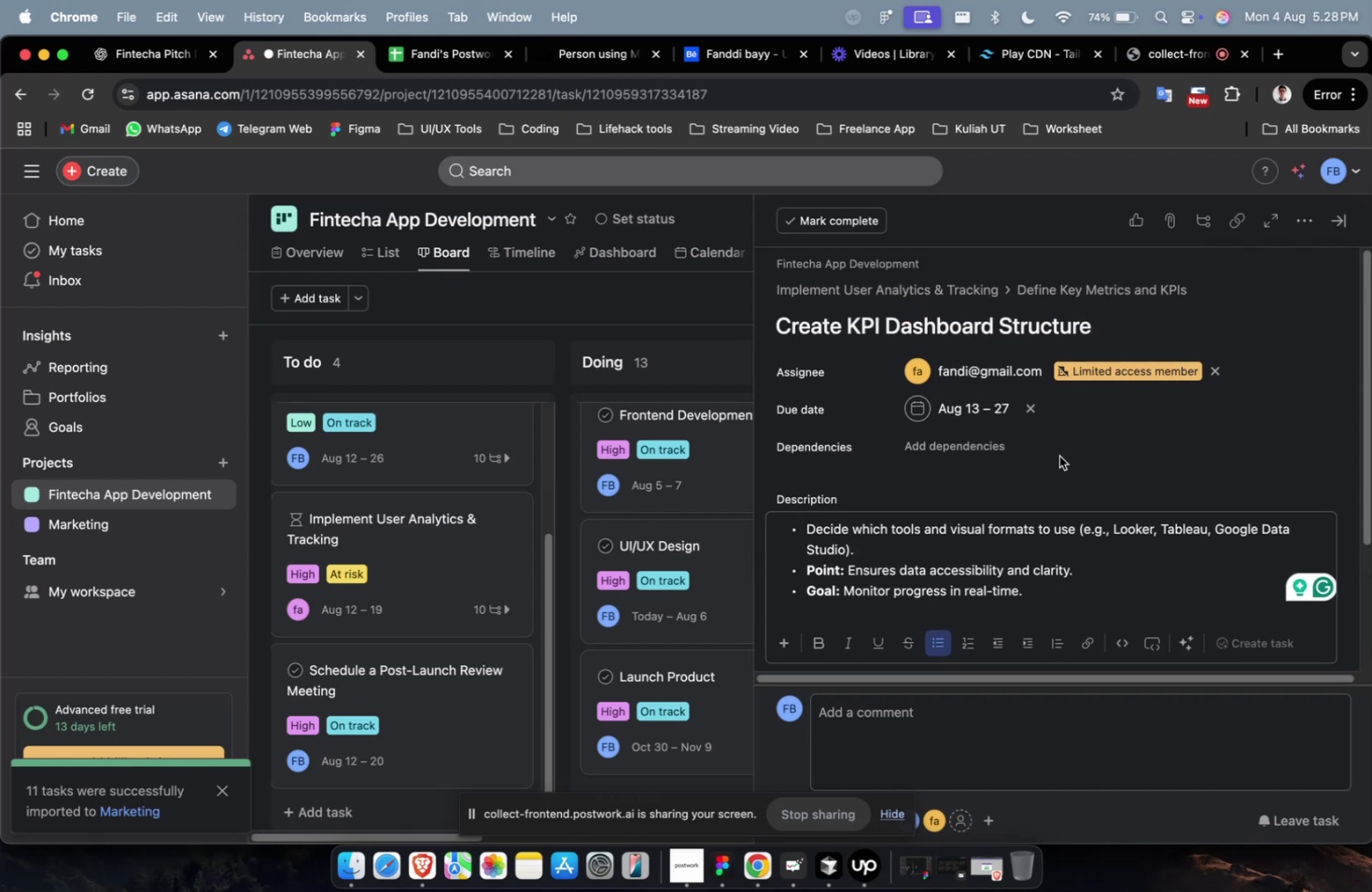 
left_click([987, 436])
 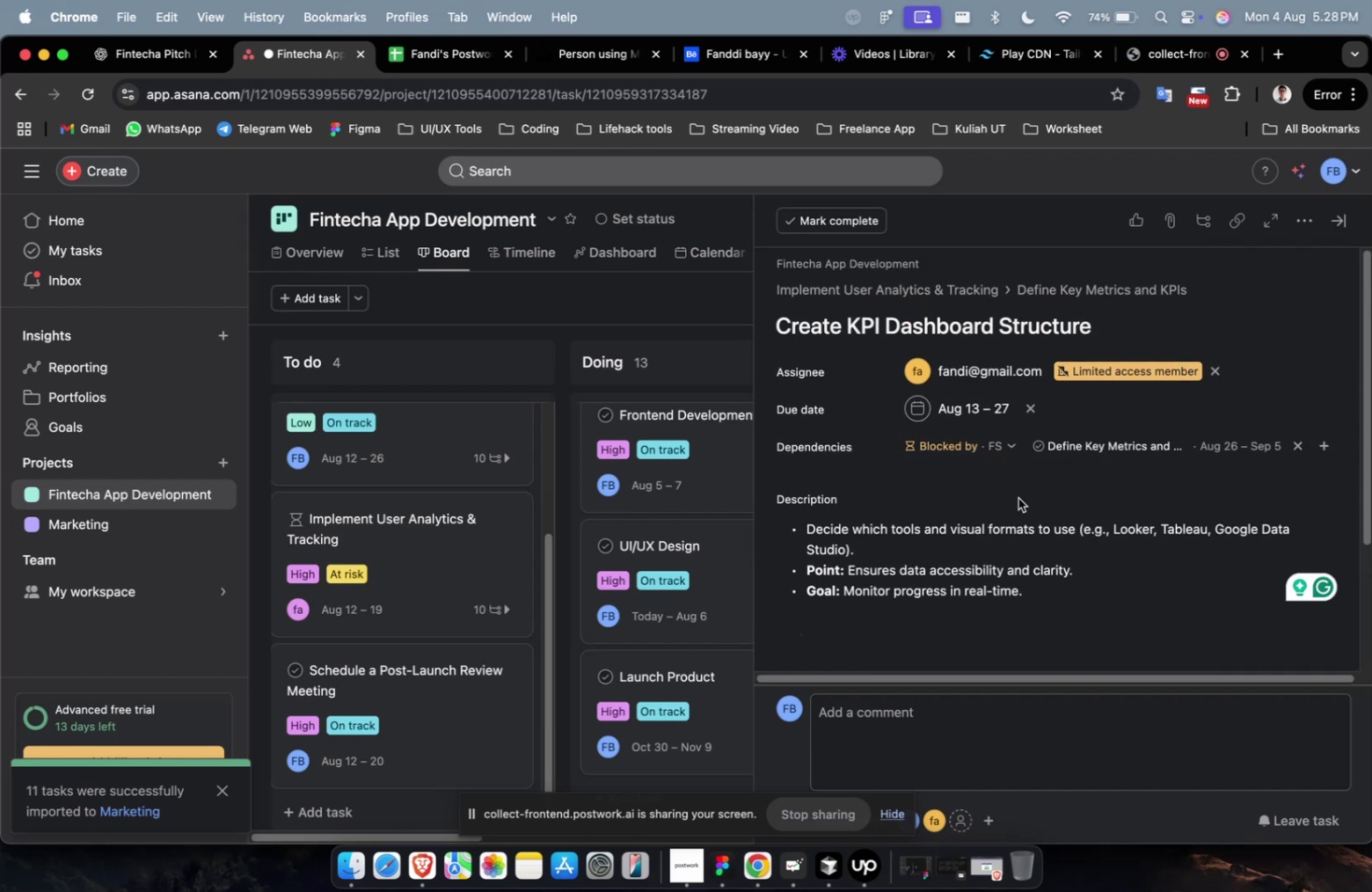 
scroll: coordinate [1007, 499], scroll_direction: down, amount: 7.0
 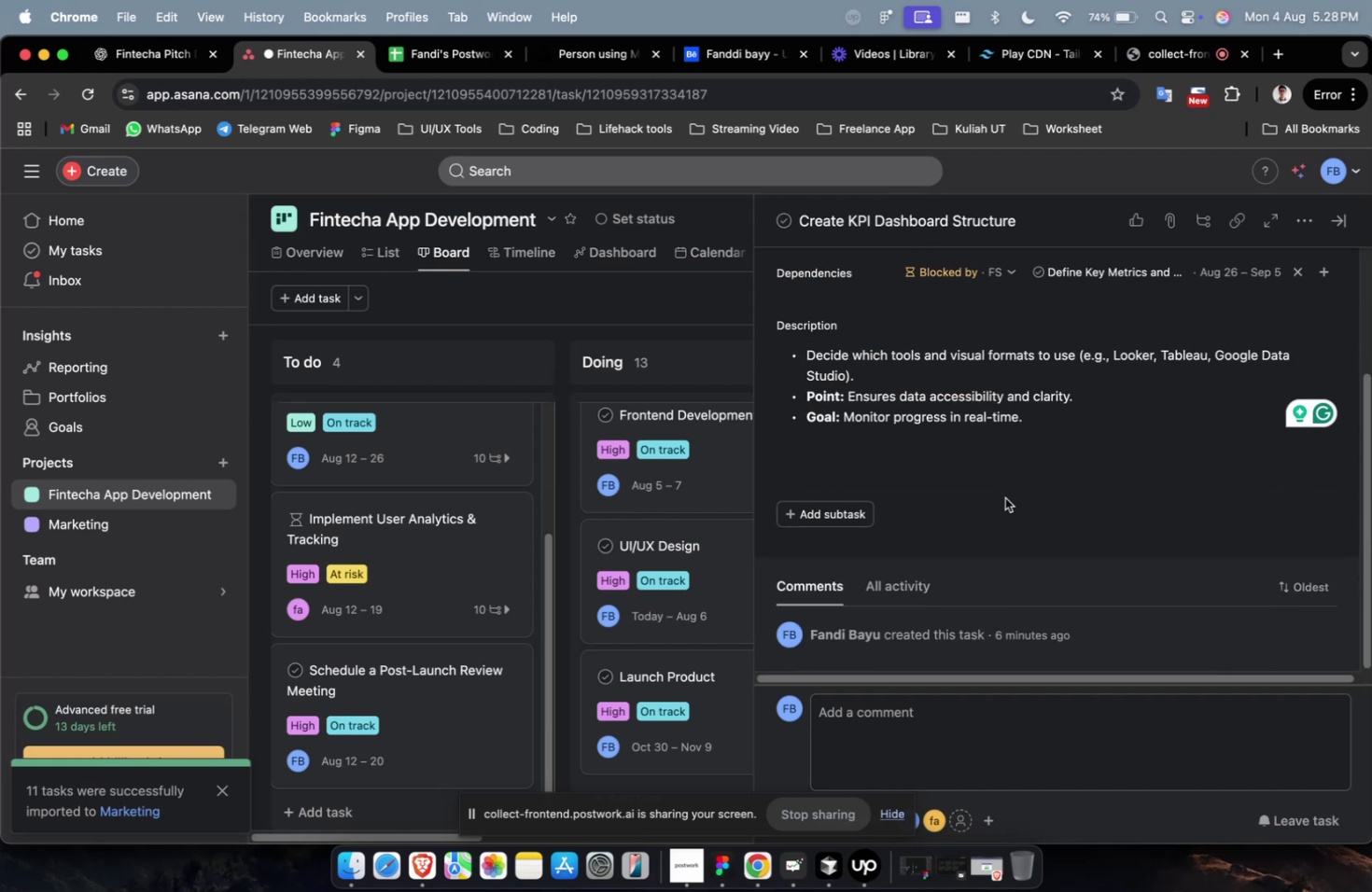 
scroll: coordinate [1002, 496], scroll_direction: up, amount: 5.0
 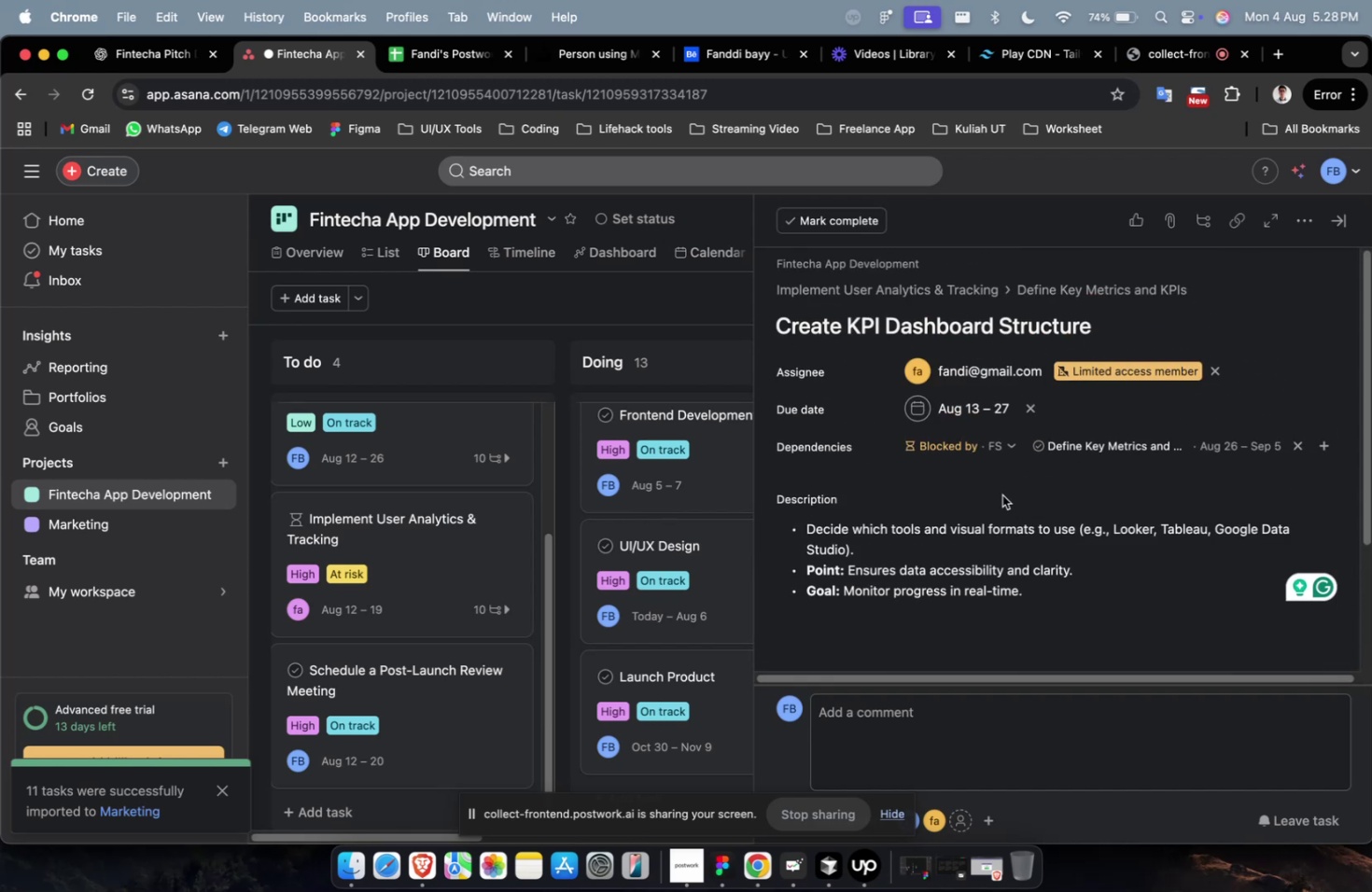 
scroll: coordinate [999, 494], scroll_direction: down, amount: 18.0
 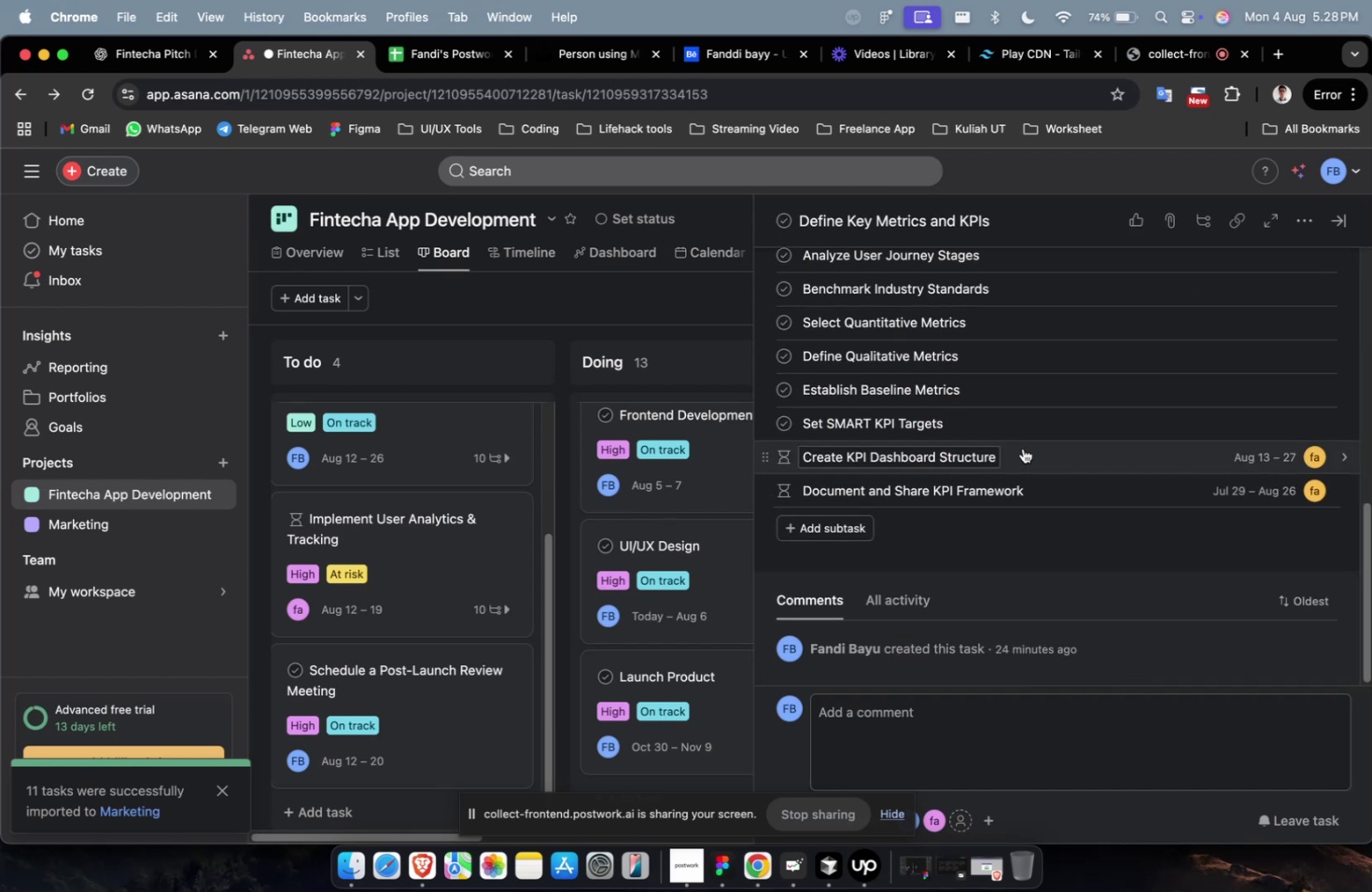 
left_click([1025, 436])
 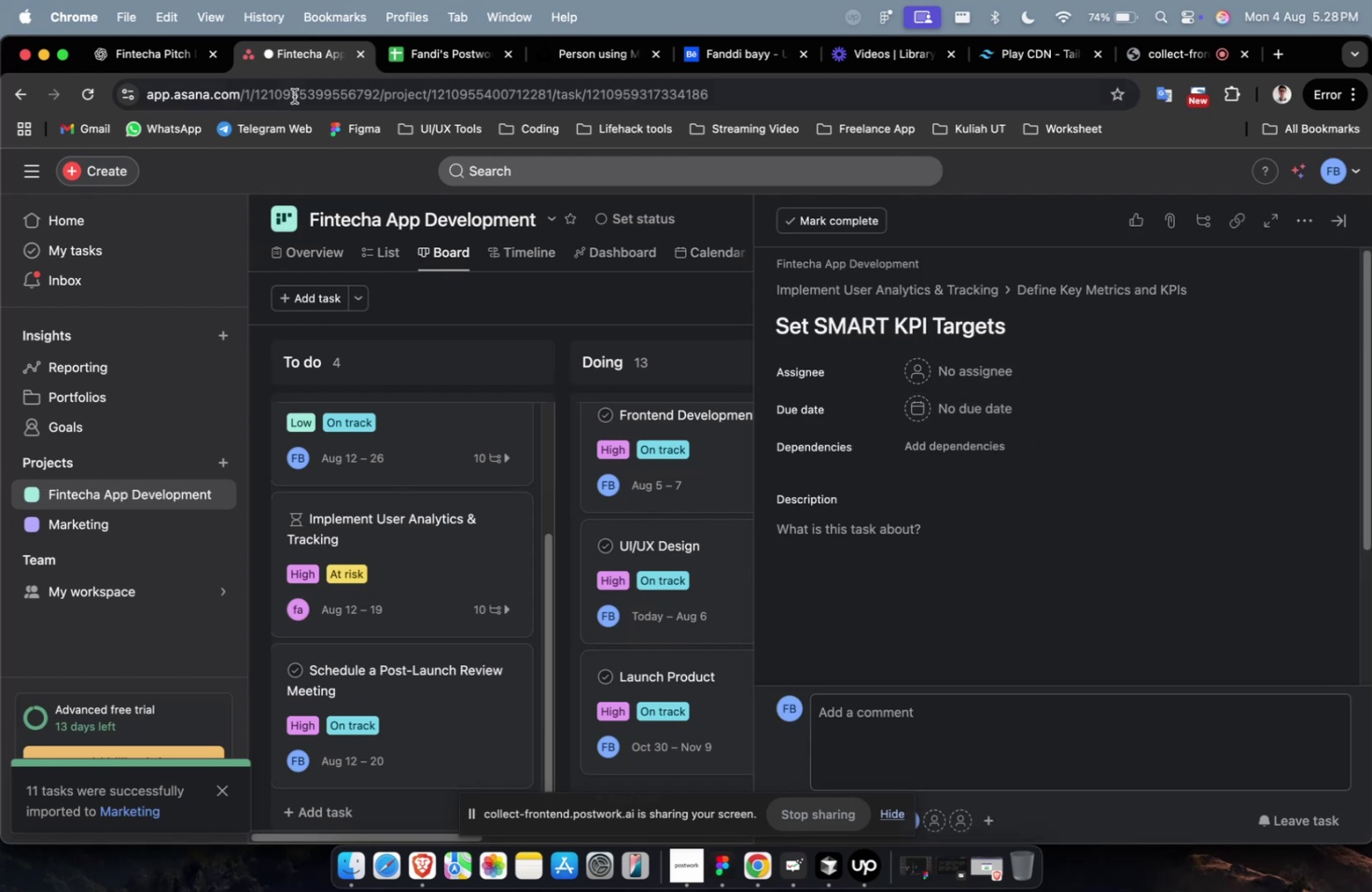 
left_click([169, 62])
 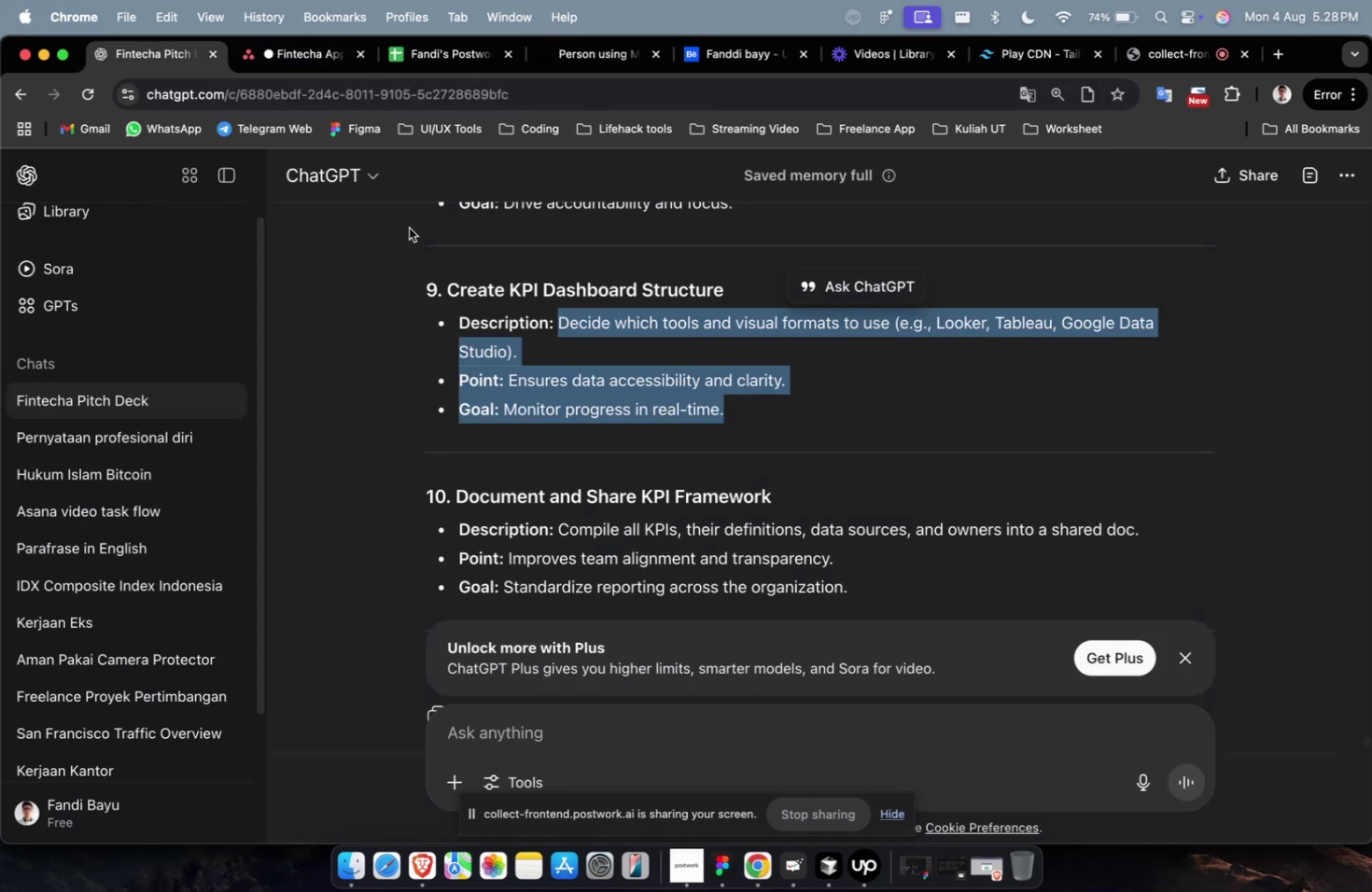 
scroll: coordinate [676, 379], scroll_direction: up, amount: 6.0
 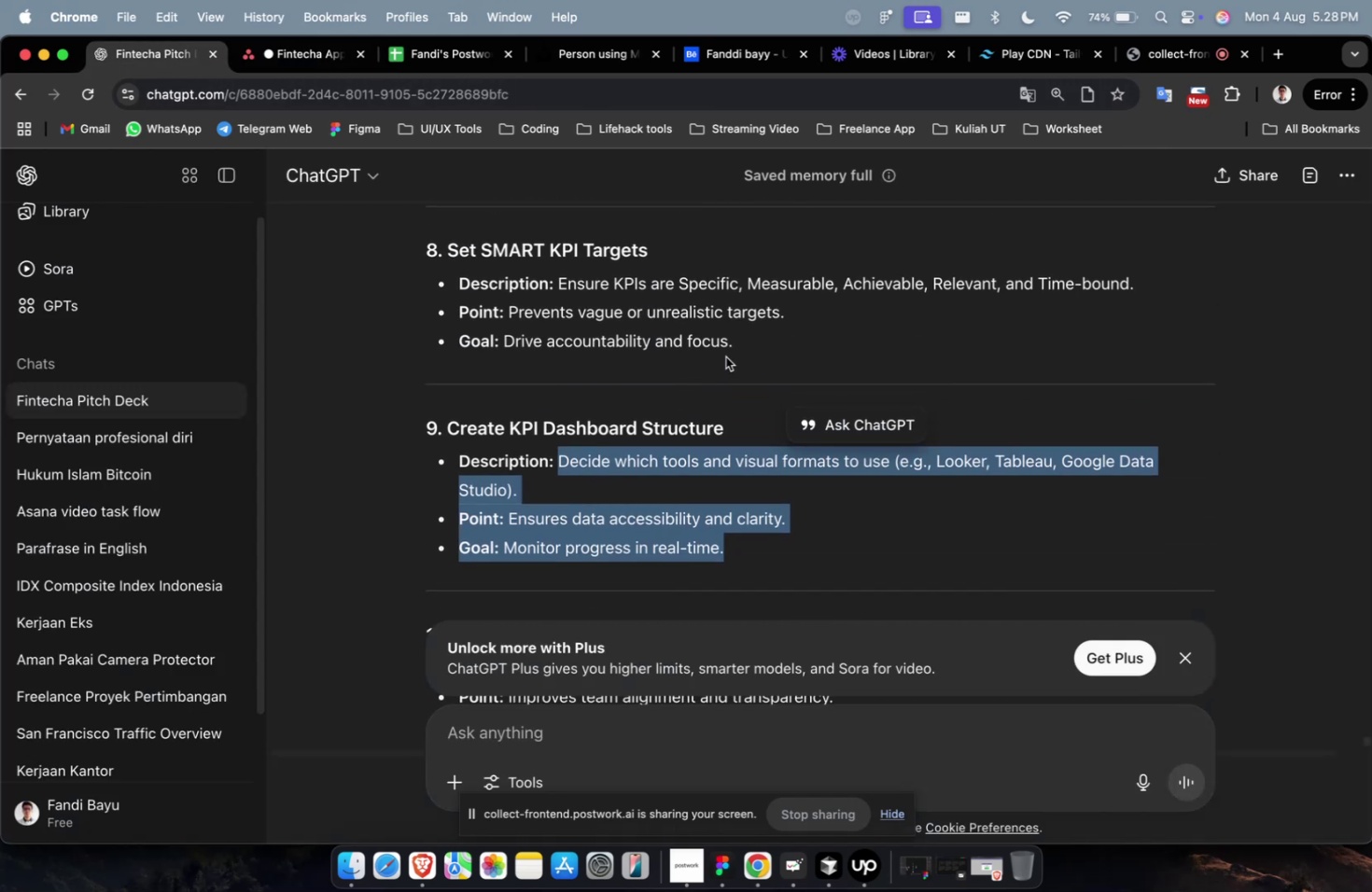 
left_click_drag(start_coordinate=[744, 344], to_coordinate=[555, 290])
 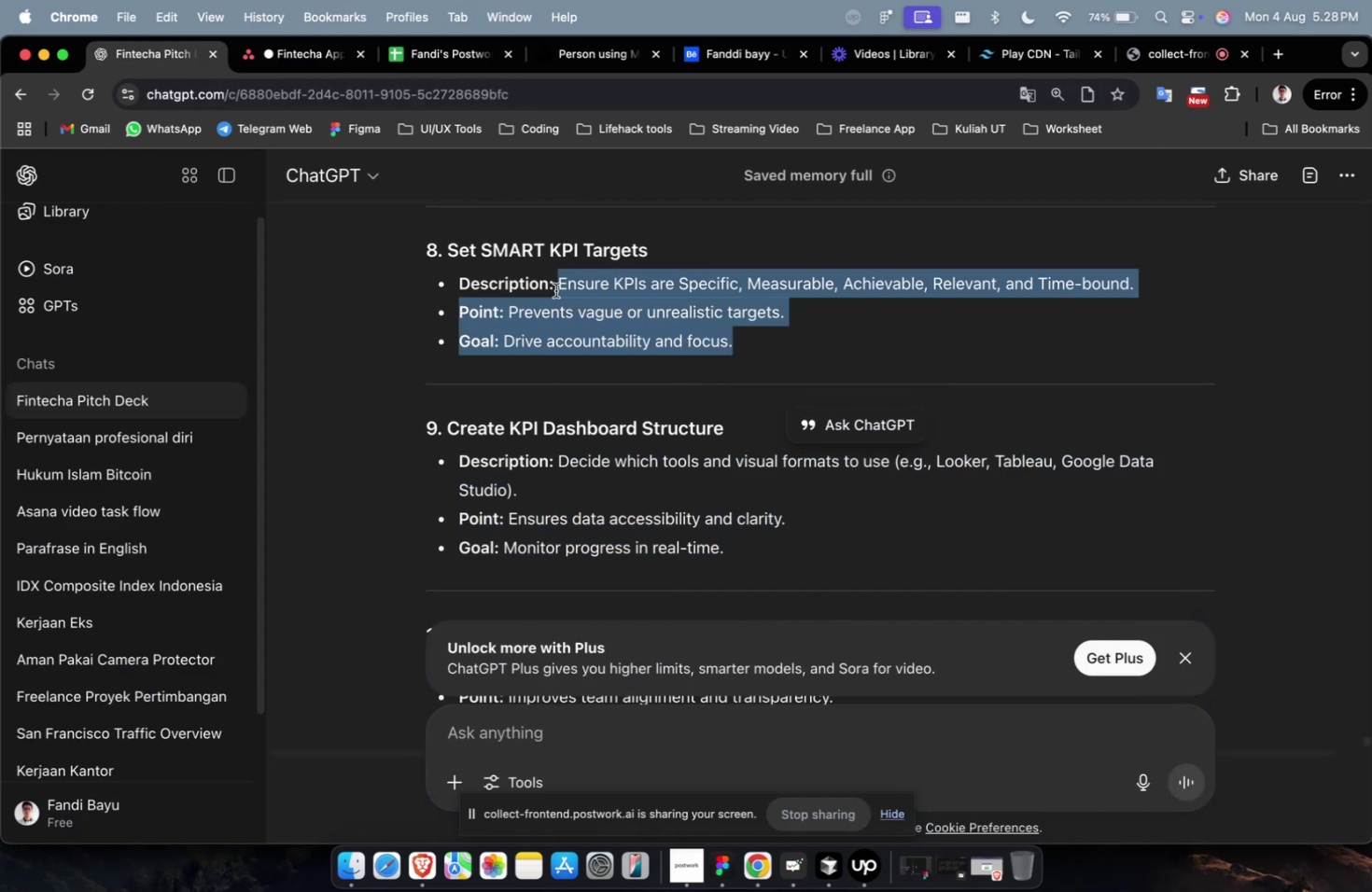 
key(Meta+CommandLeft)
 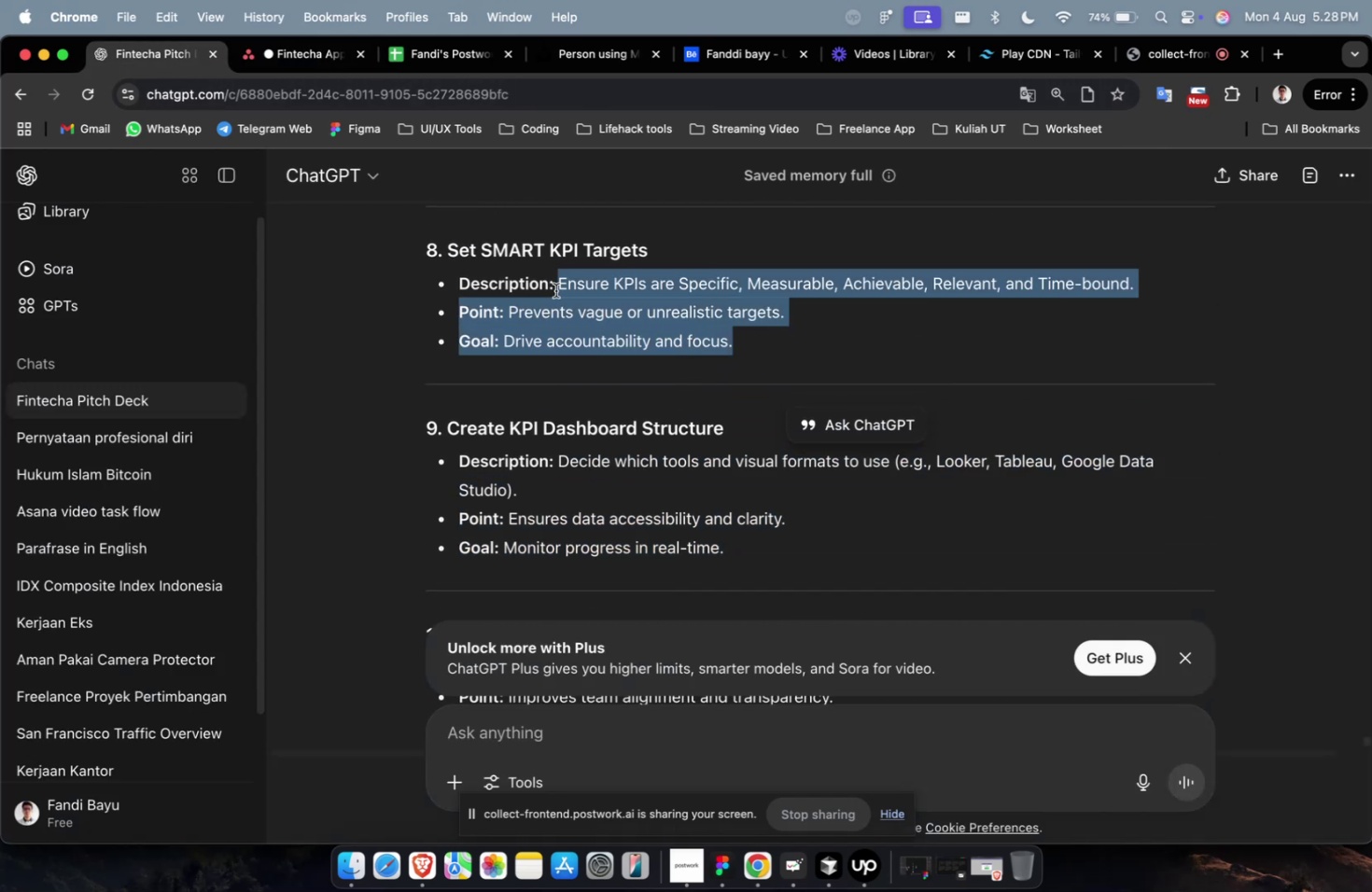 
key(Meta+C)
 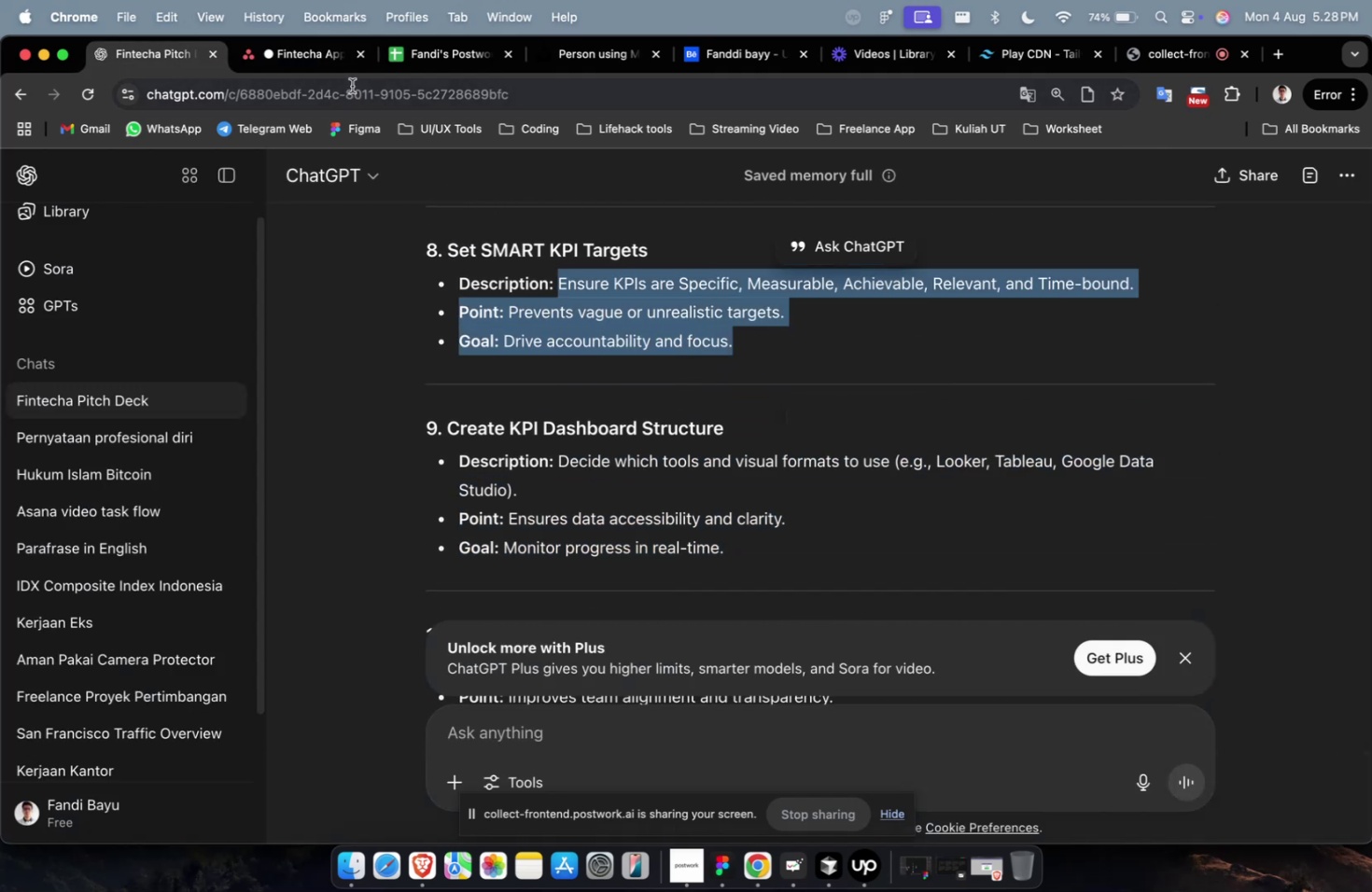 
left_click([343, 66])
 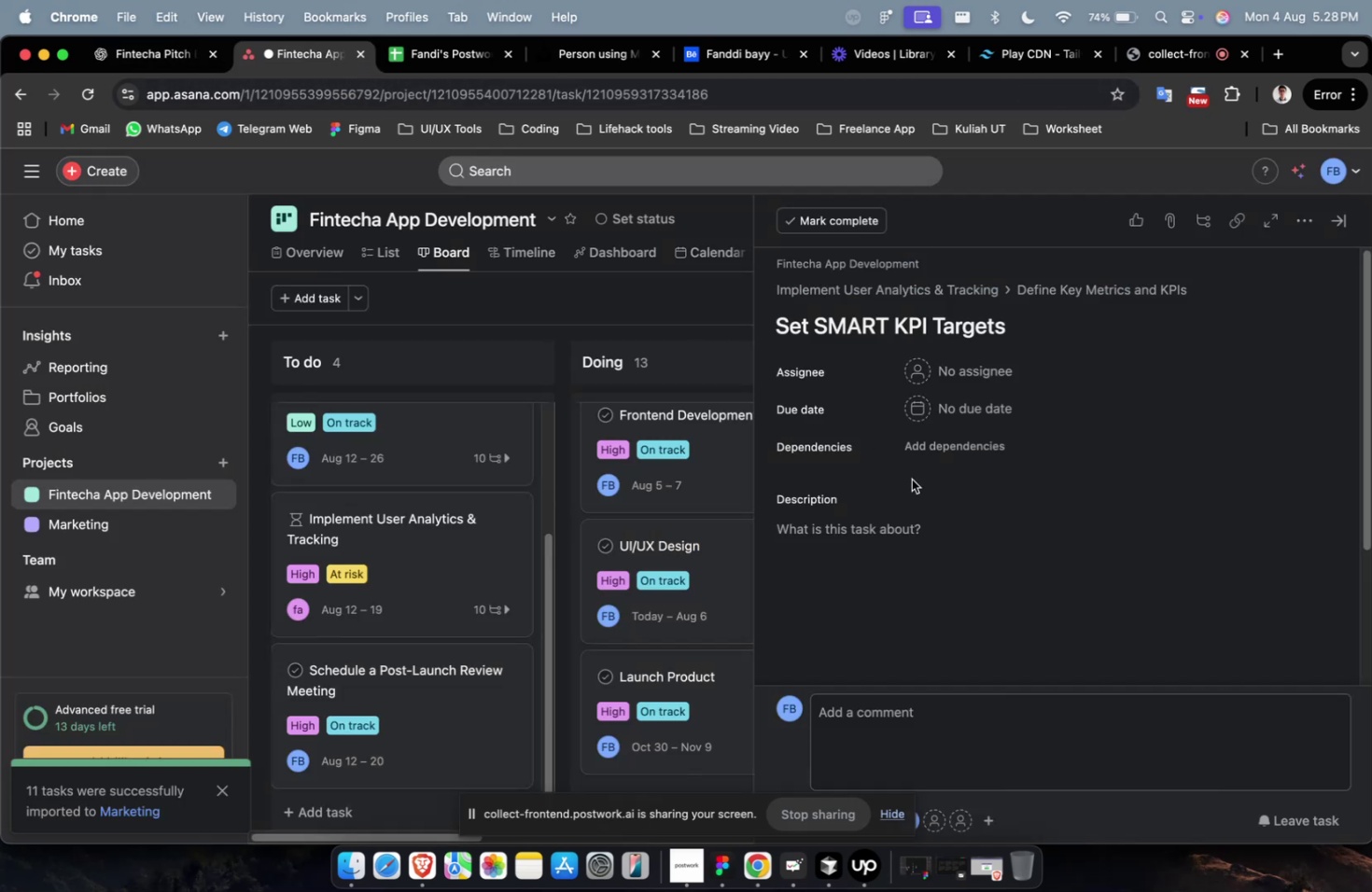 
double_click([938, 523])
 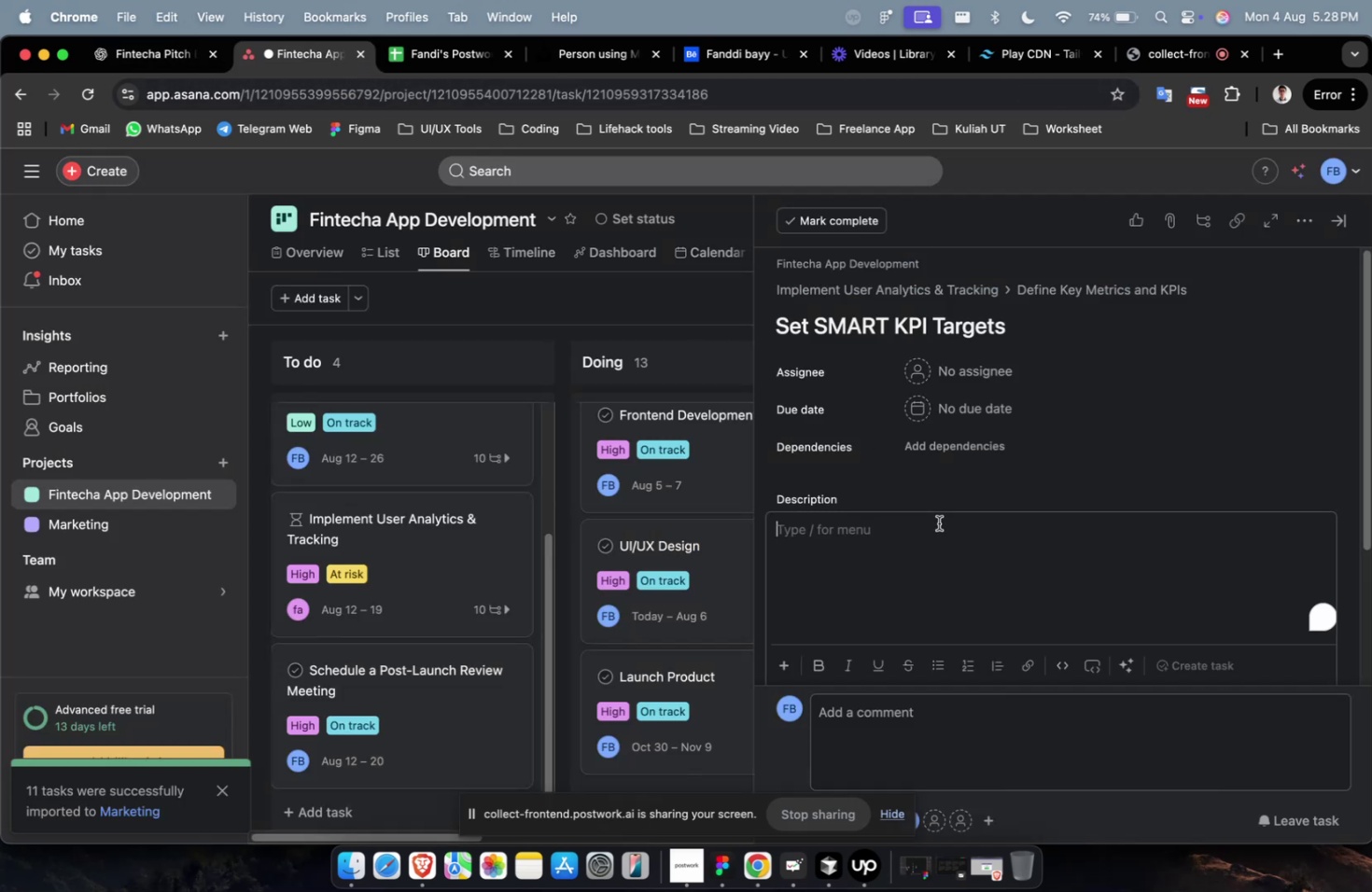 
key(Meta+CommandLeft)
 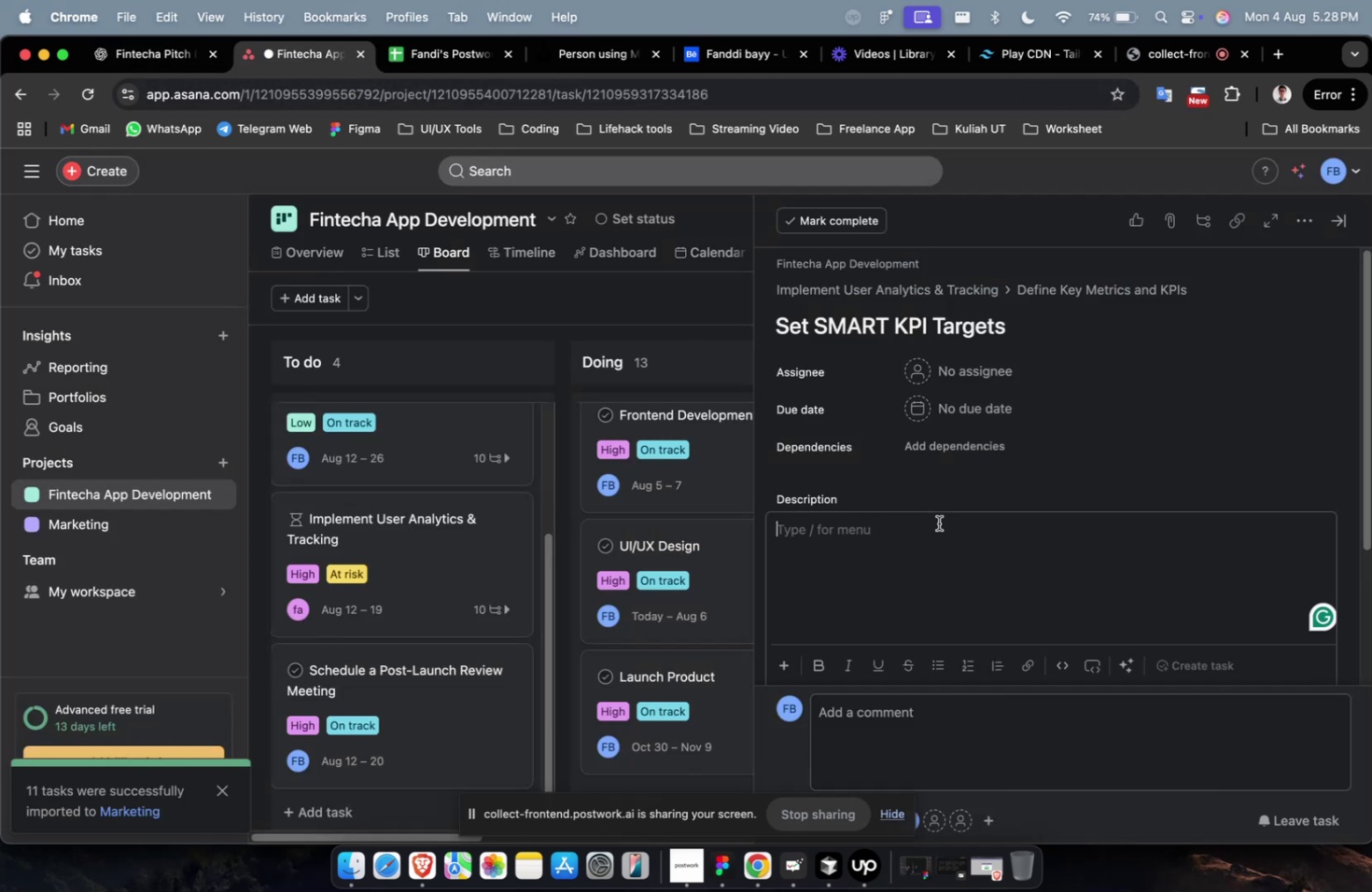 
key(Meta+V)
 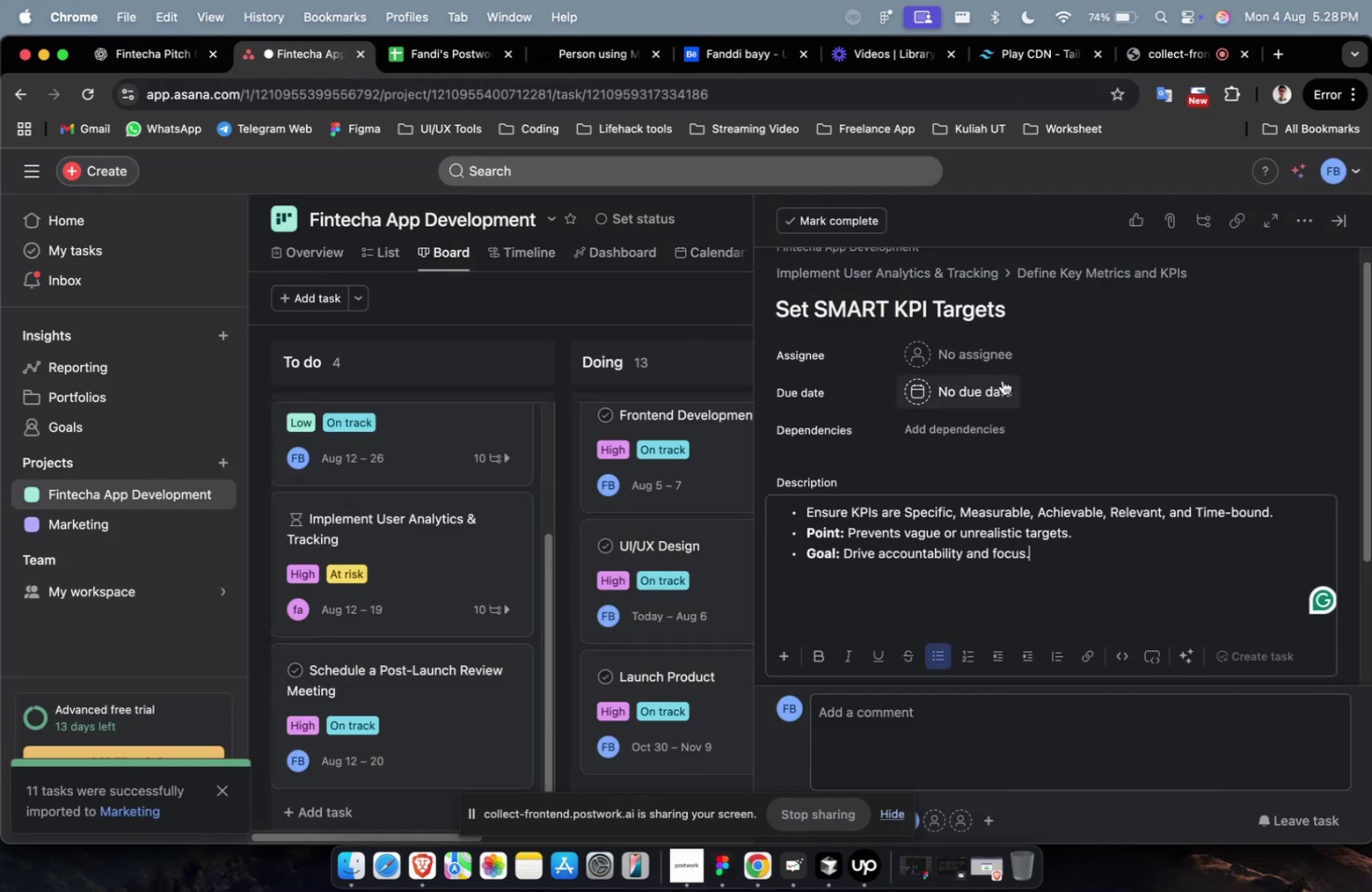 
left_click([992, 363])
 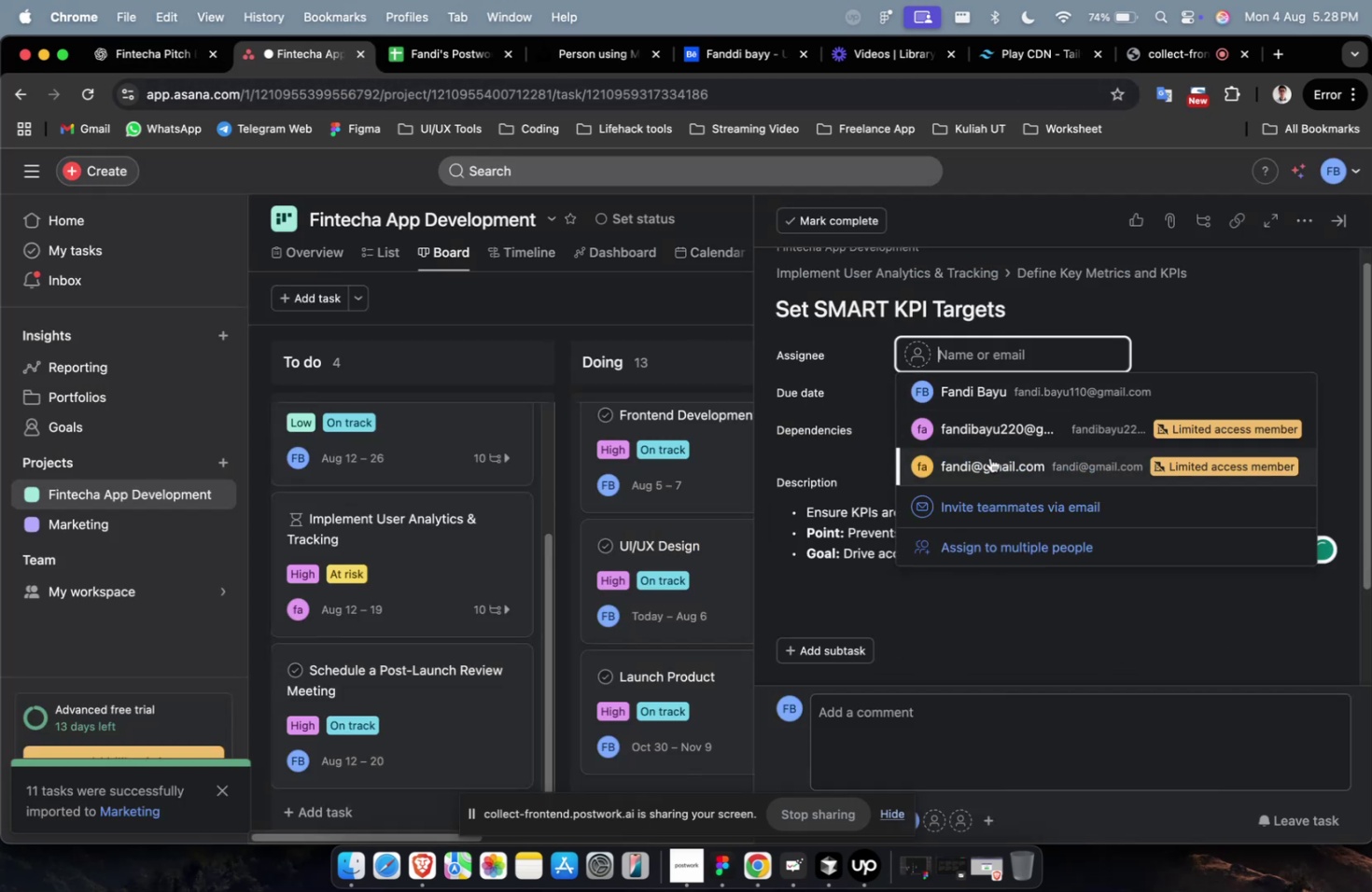 
double_click([983, 405])
 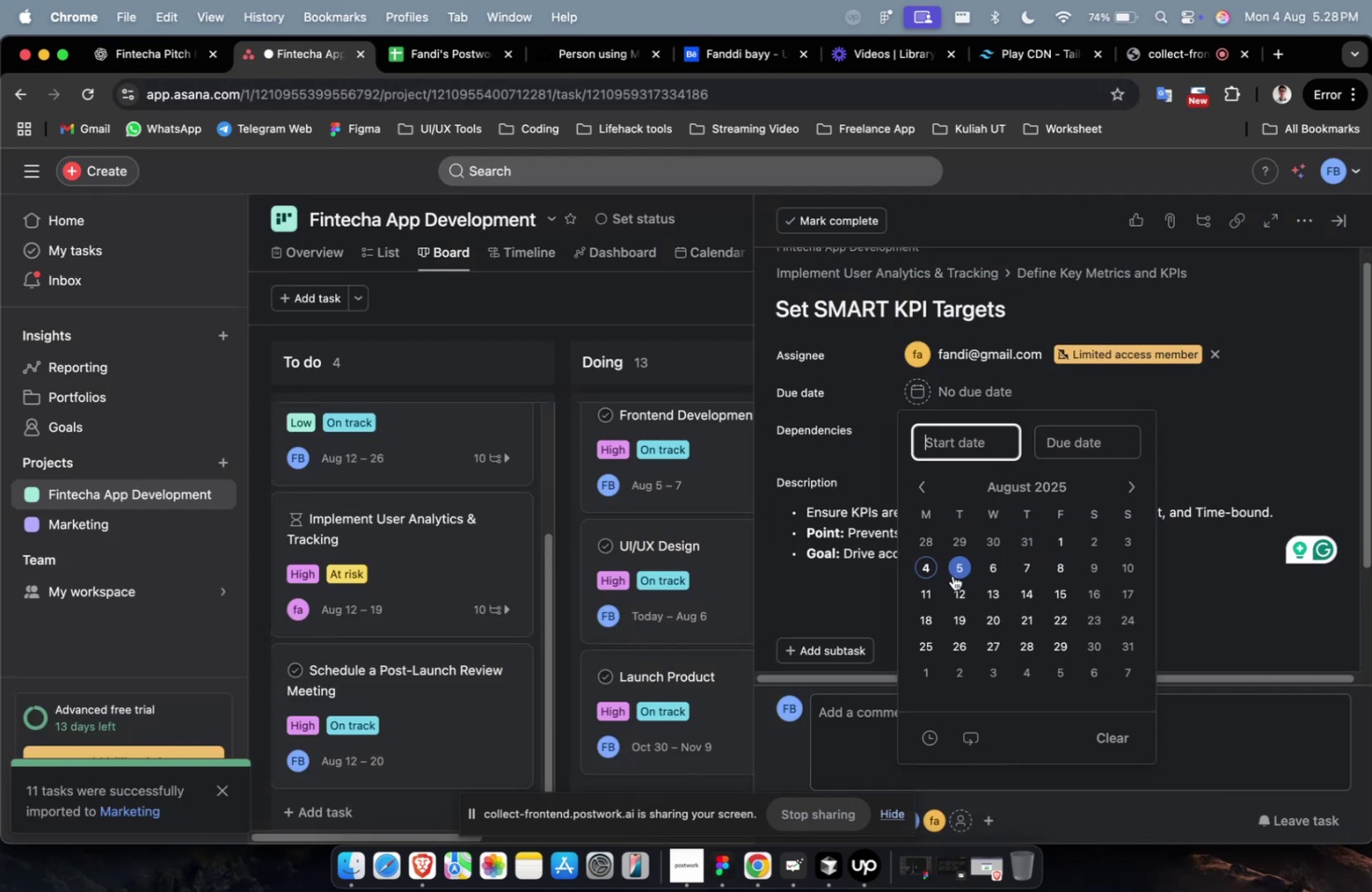 
triple_click([954, 593])
 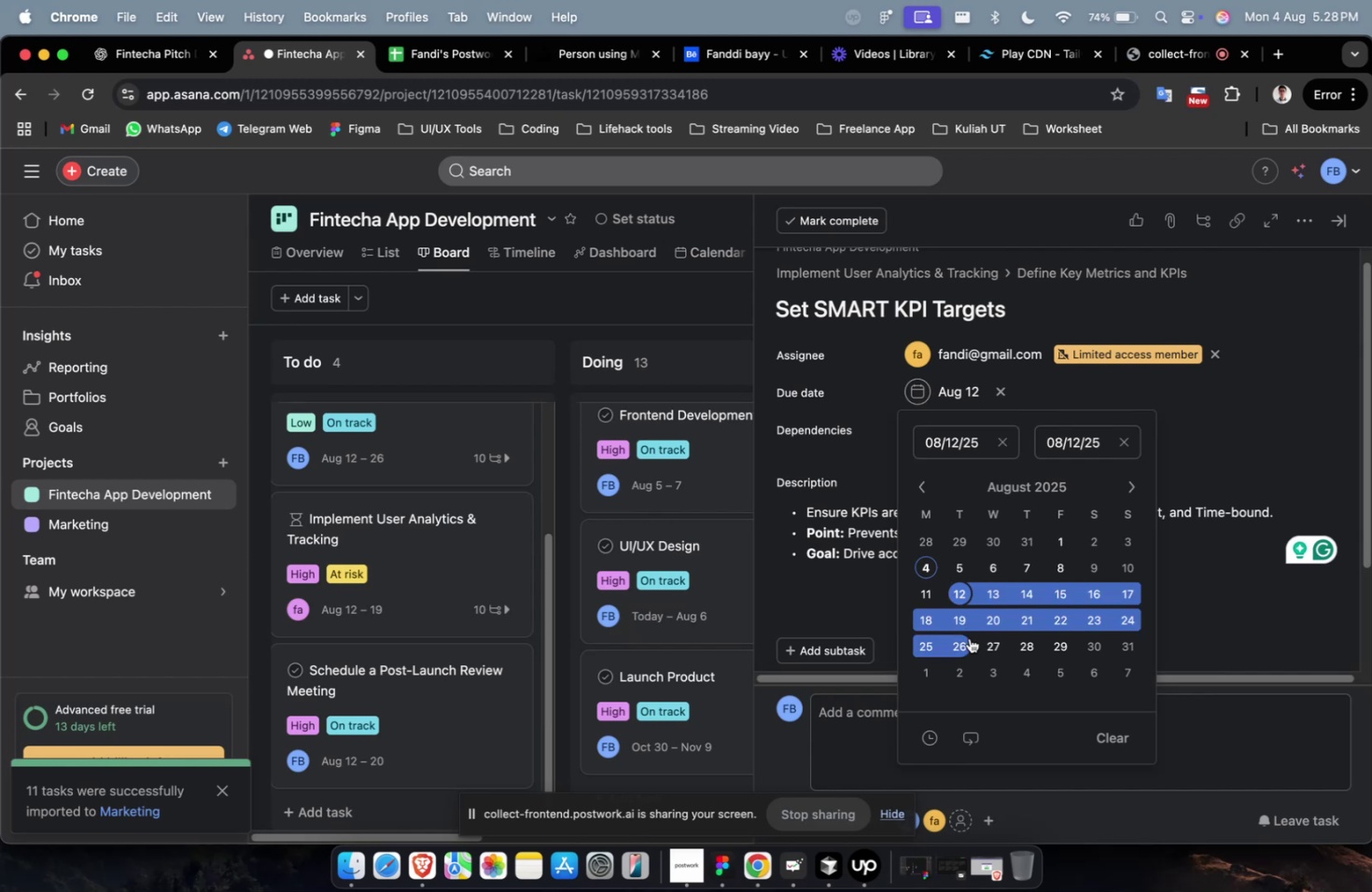 
triple_click([967, 639])
 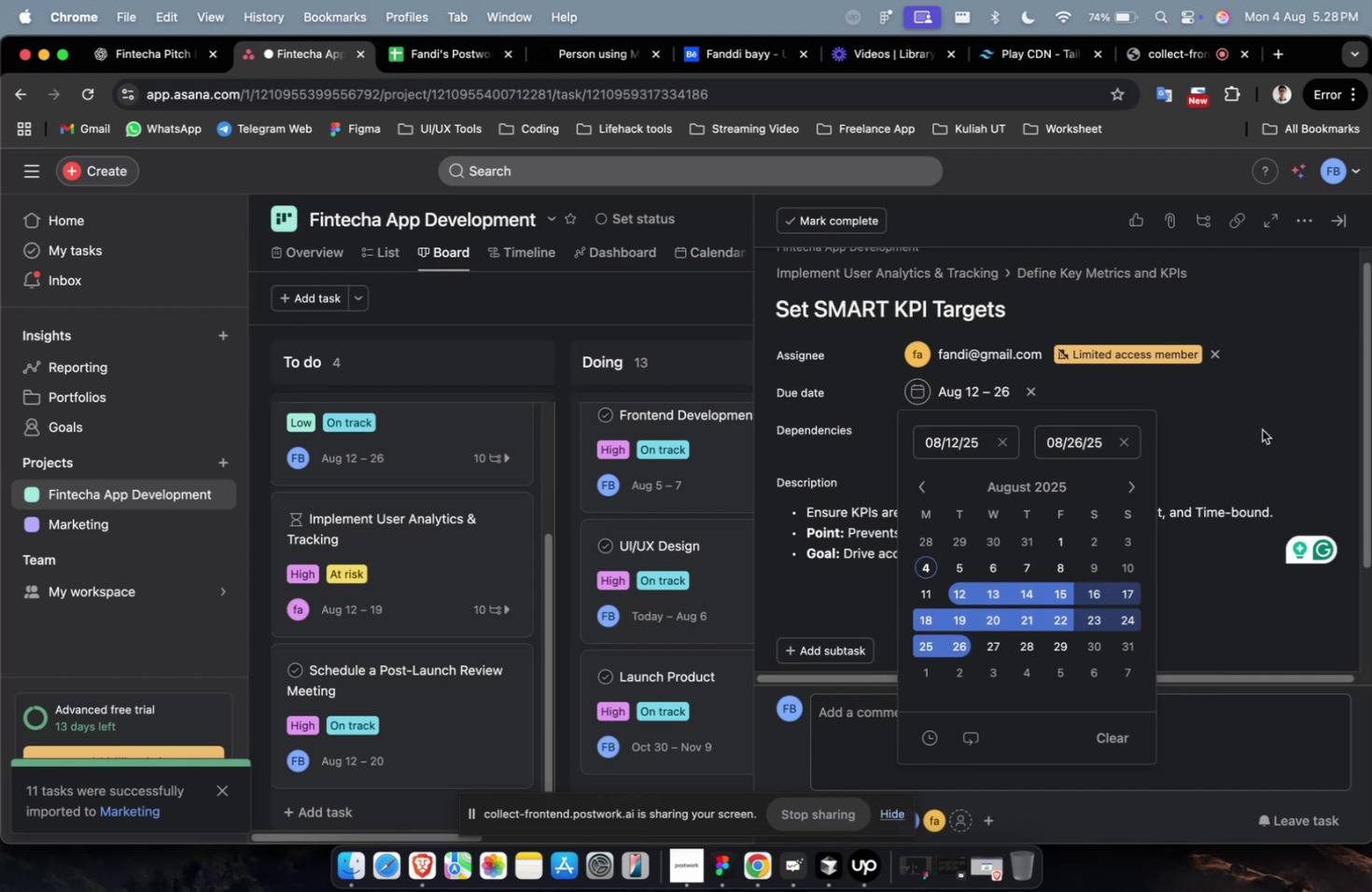 
triple_click([1291, 396])
 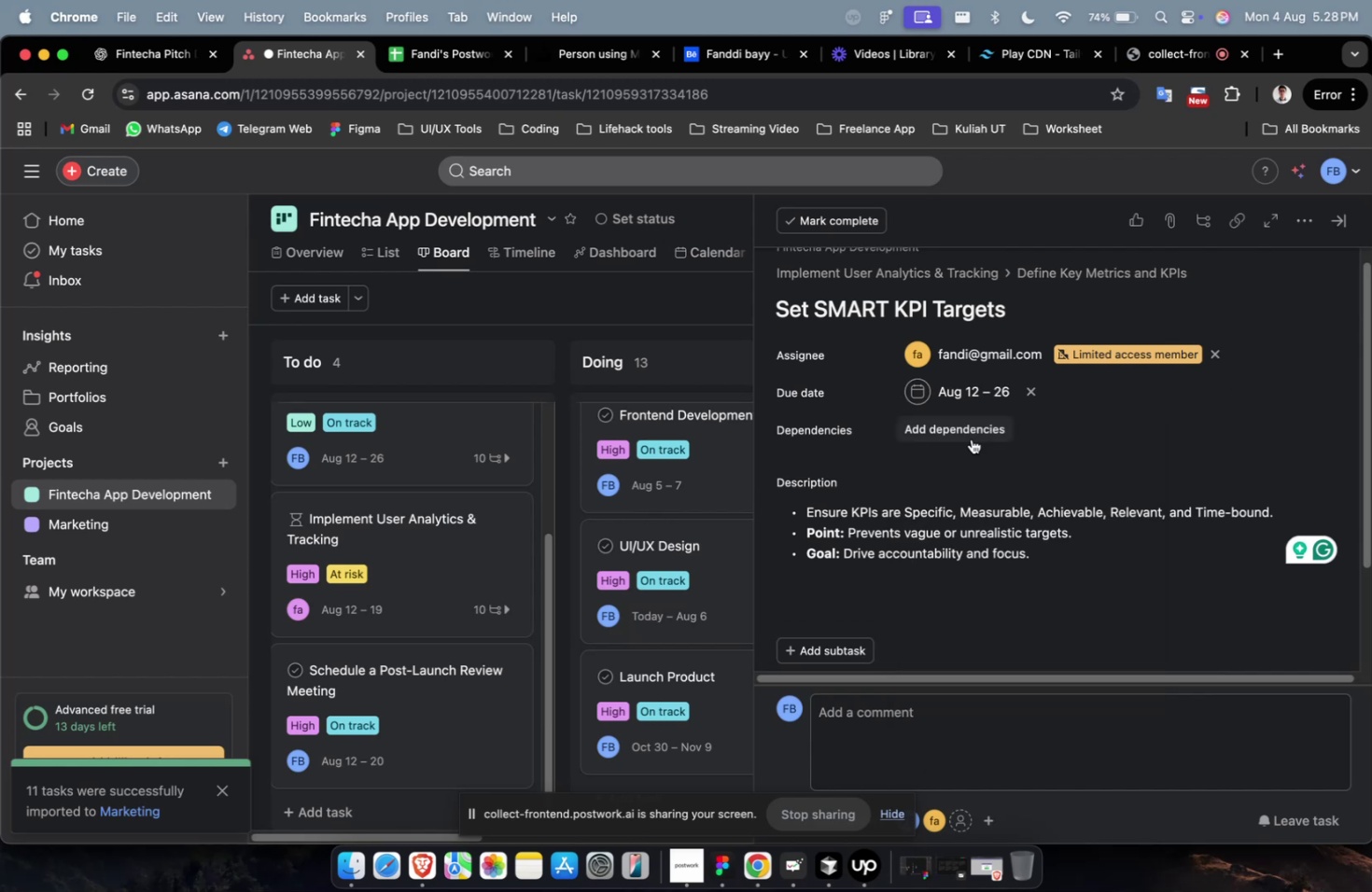 
triple_click([969, 438])
 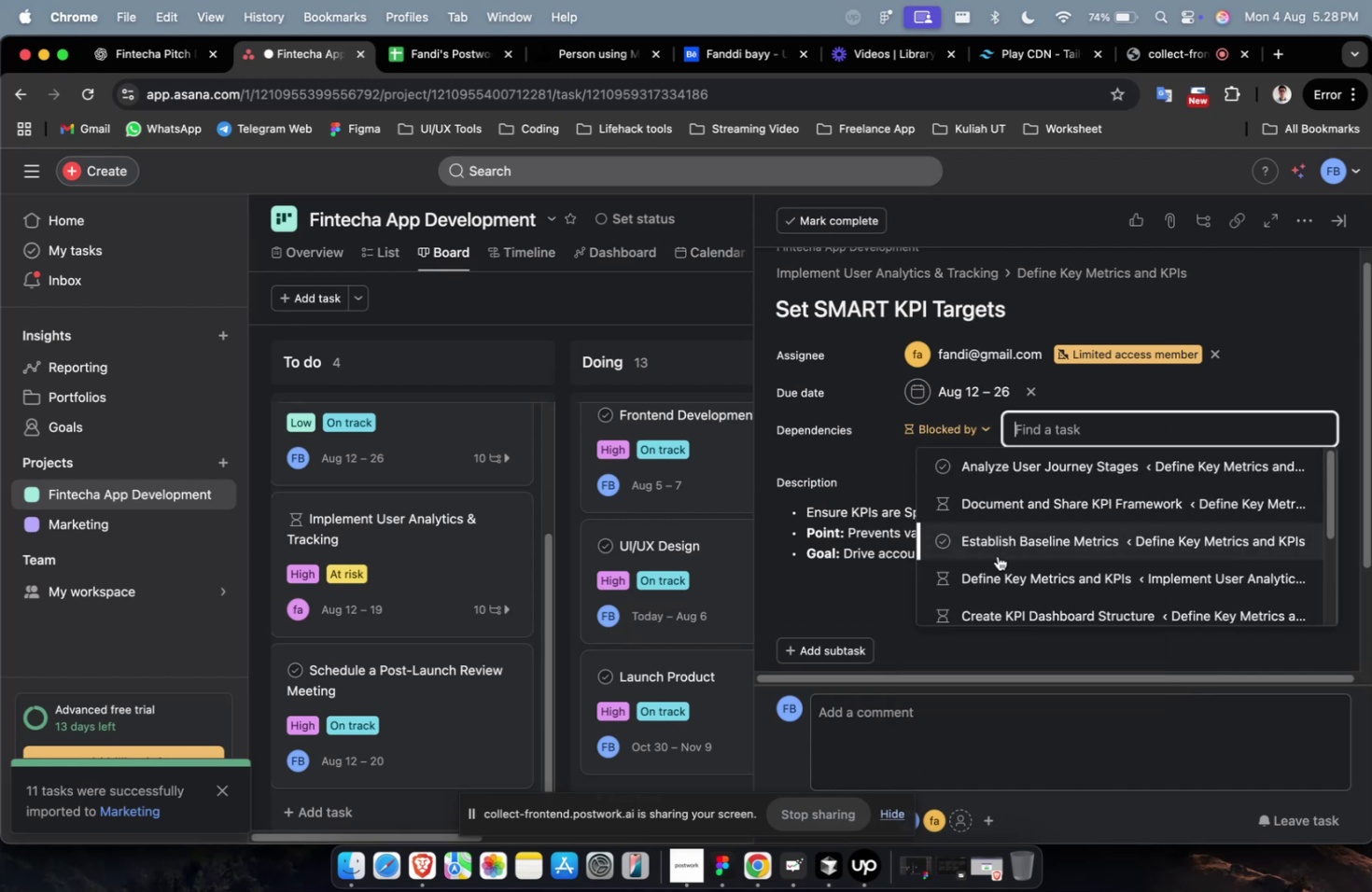 
triple_click([997, 555])
 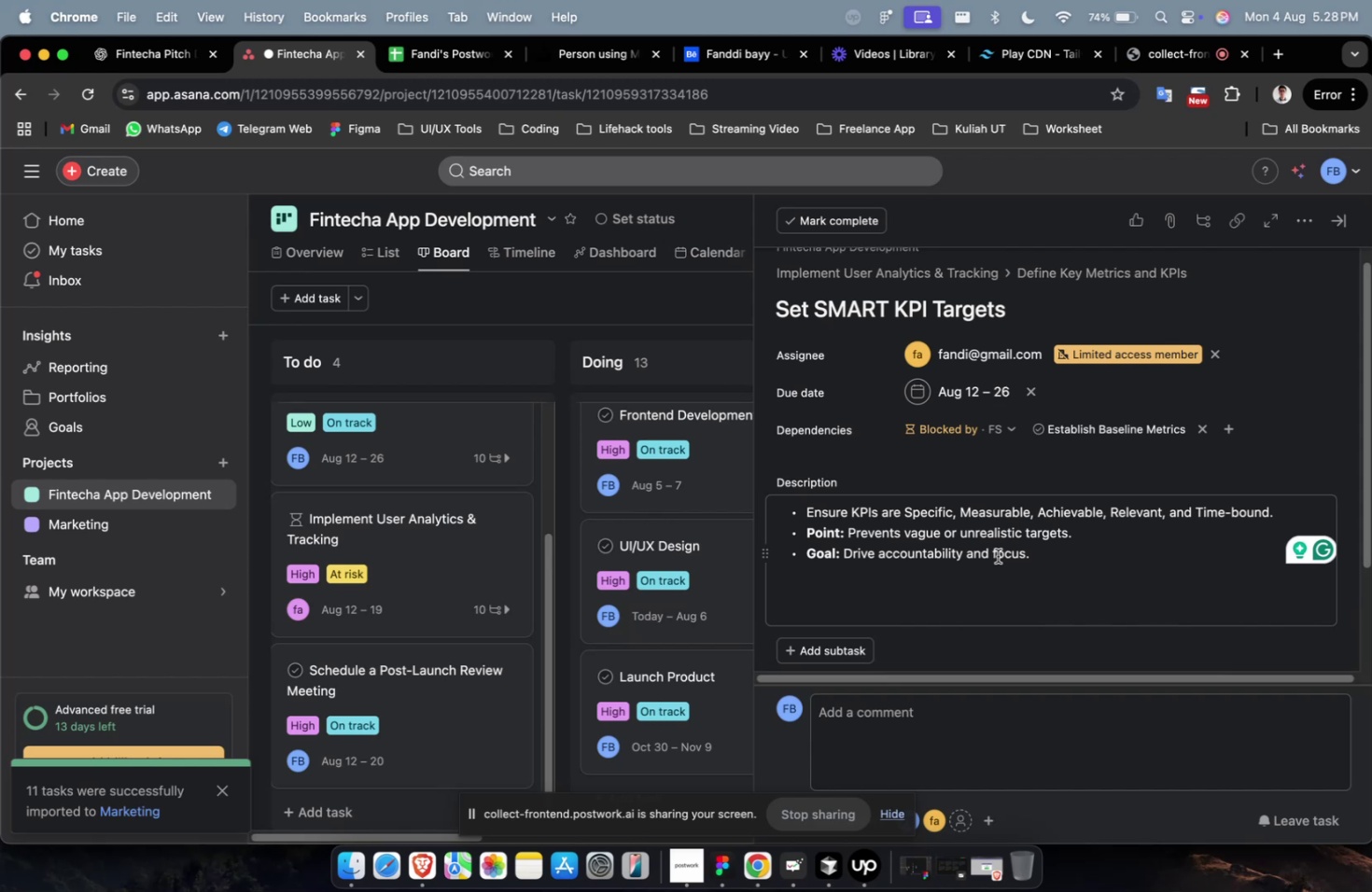 
wait(14.81)
 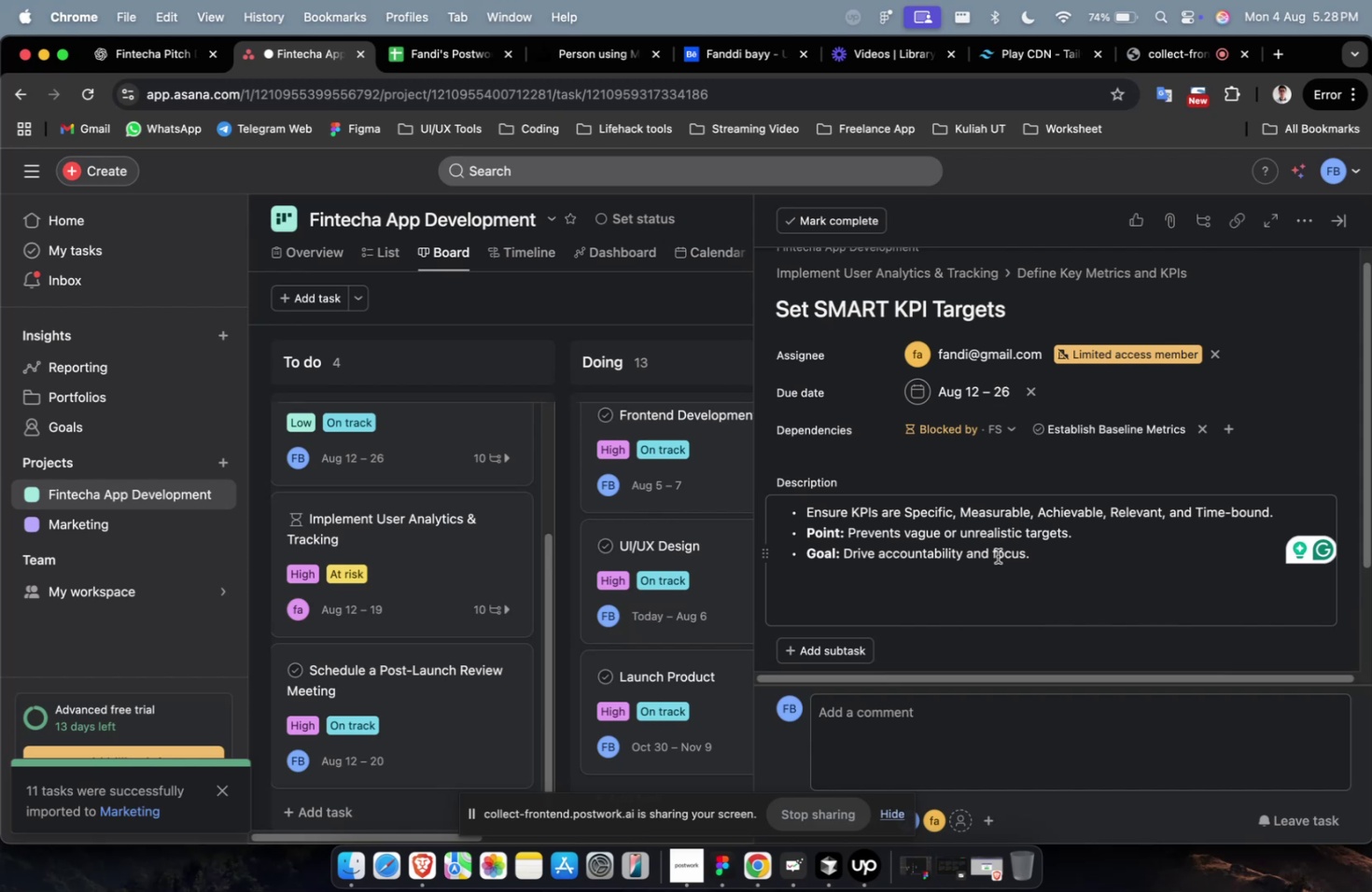 
scroll: coordinate [1022, 425], scroll_direction: down, amount: 14.0
 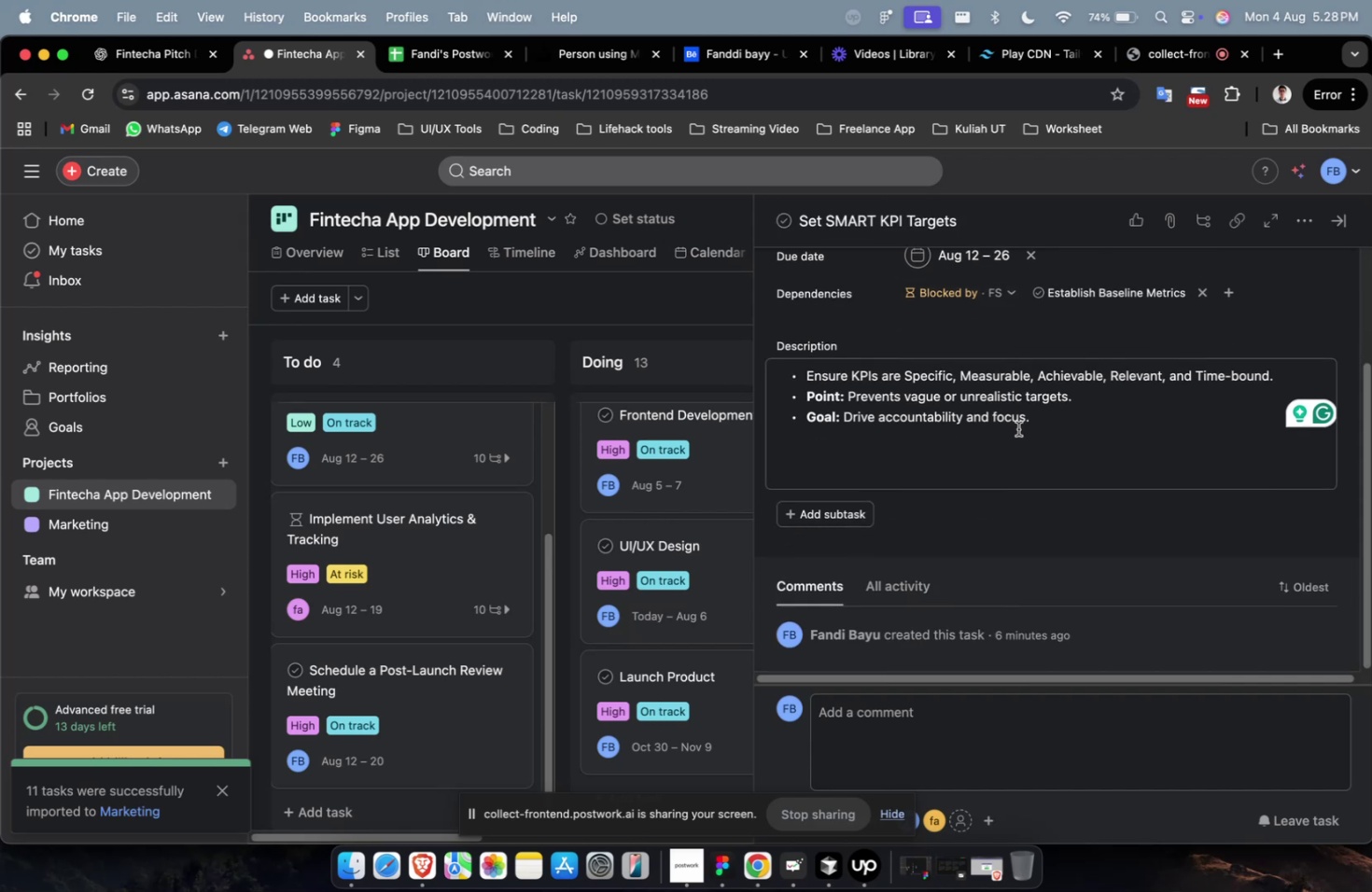 
scroll: coordinate [1019, 429], scroll_direction: up, amount: 10.0
 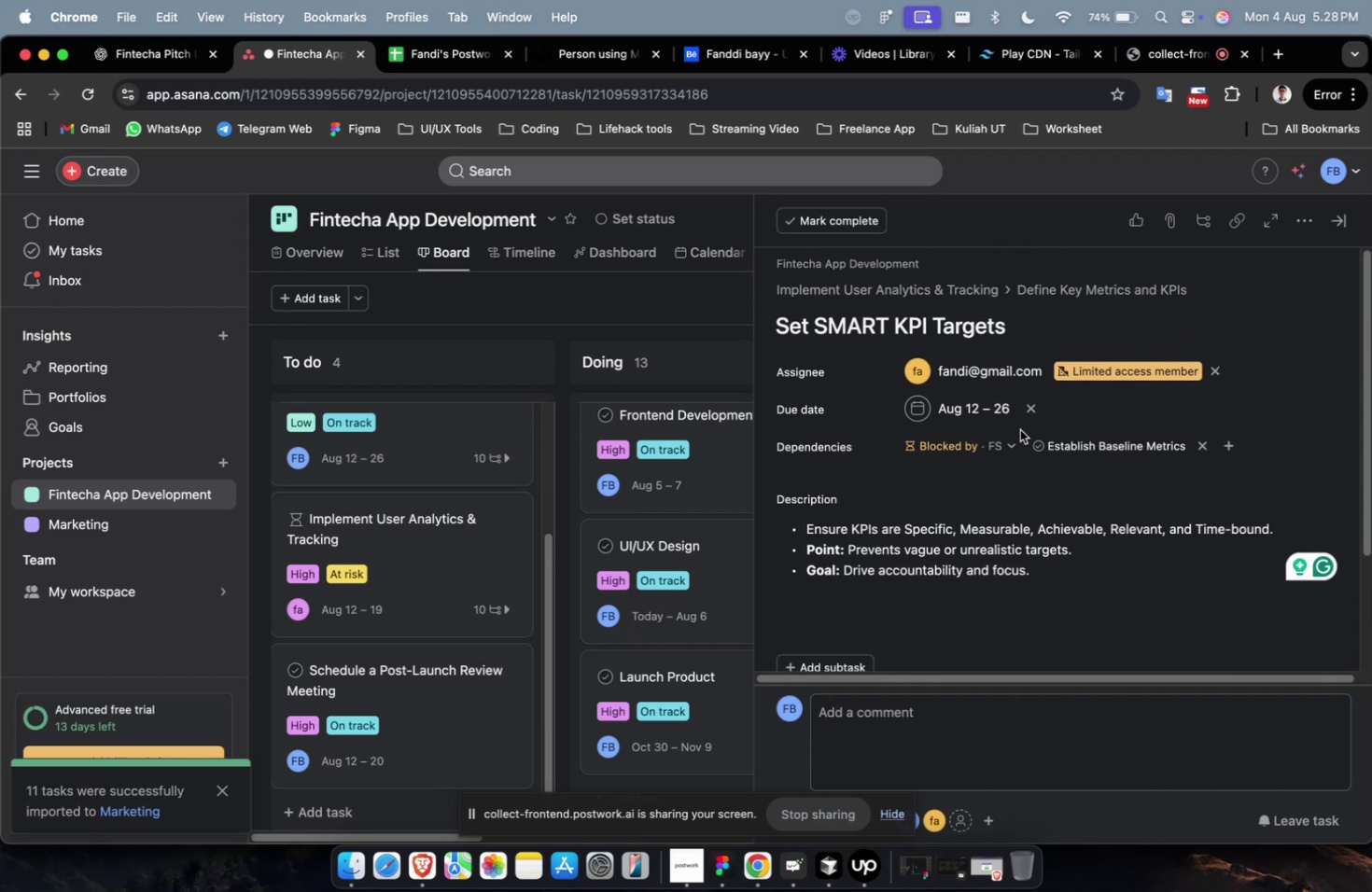 
scroll: coordinate [1020, 429], scroll_direction: down, amount: 18.0
 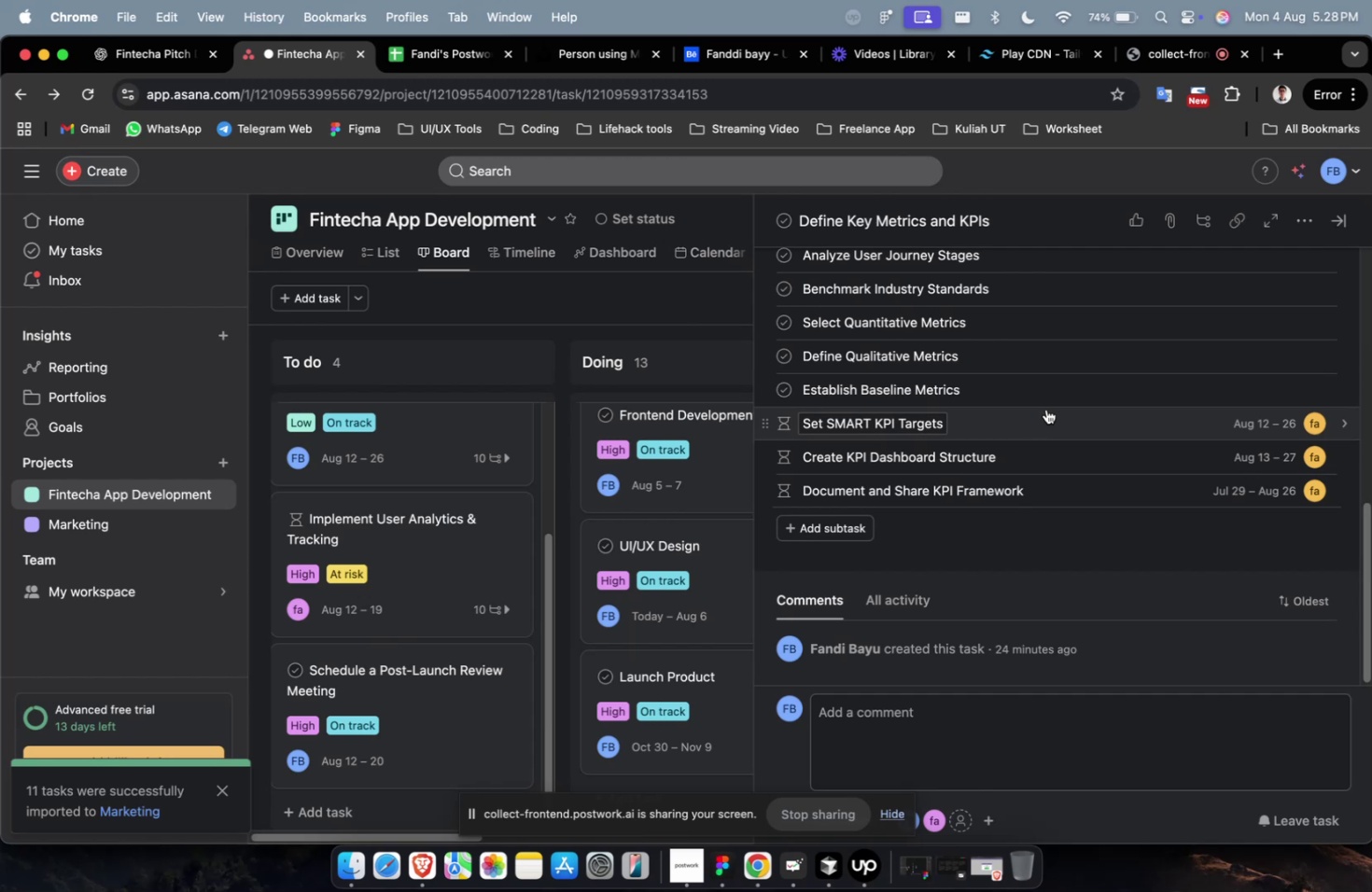 
left_click([1051, 396])
 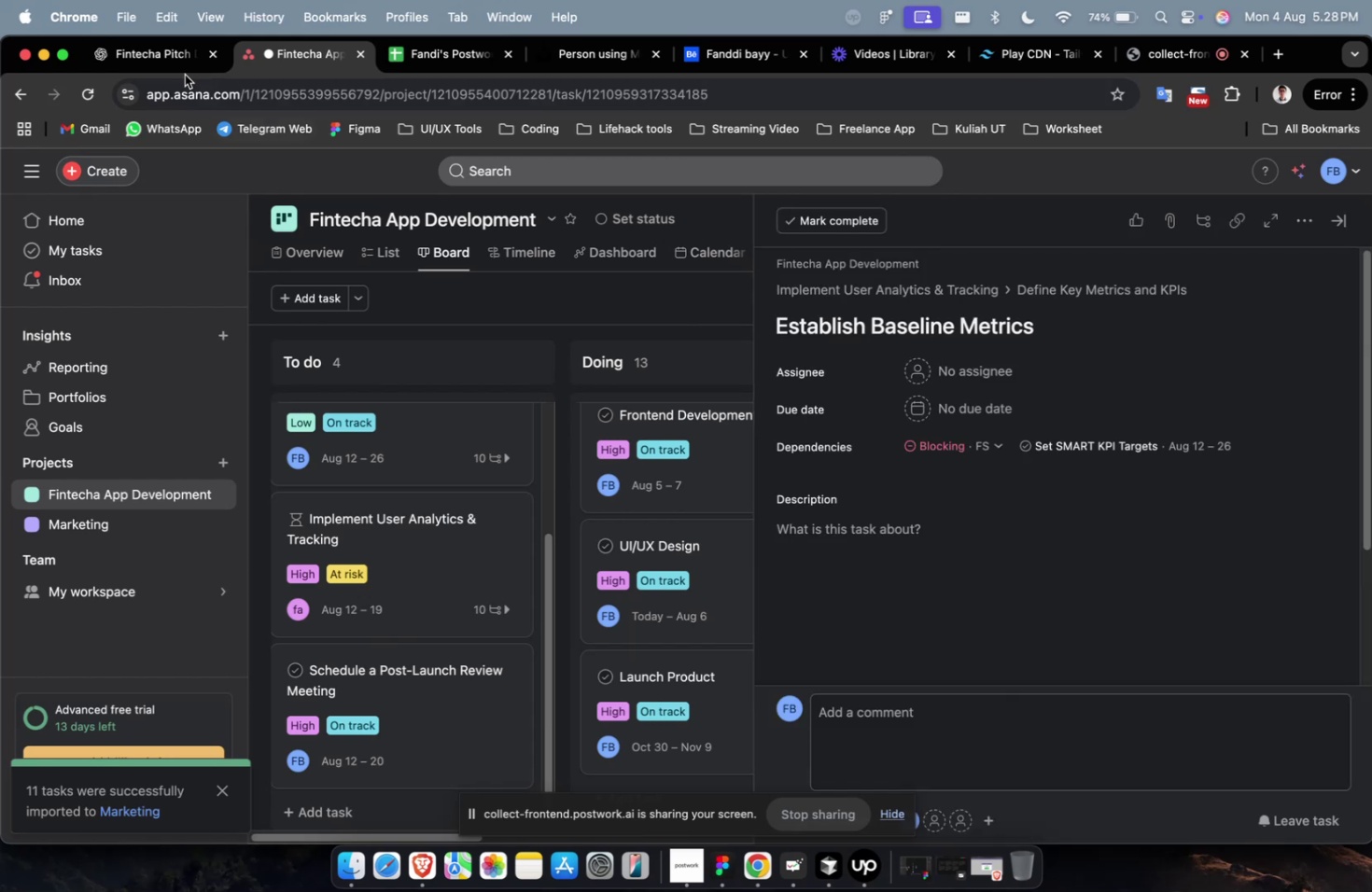 
left_click([165, 43])
 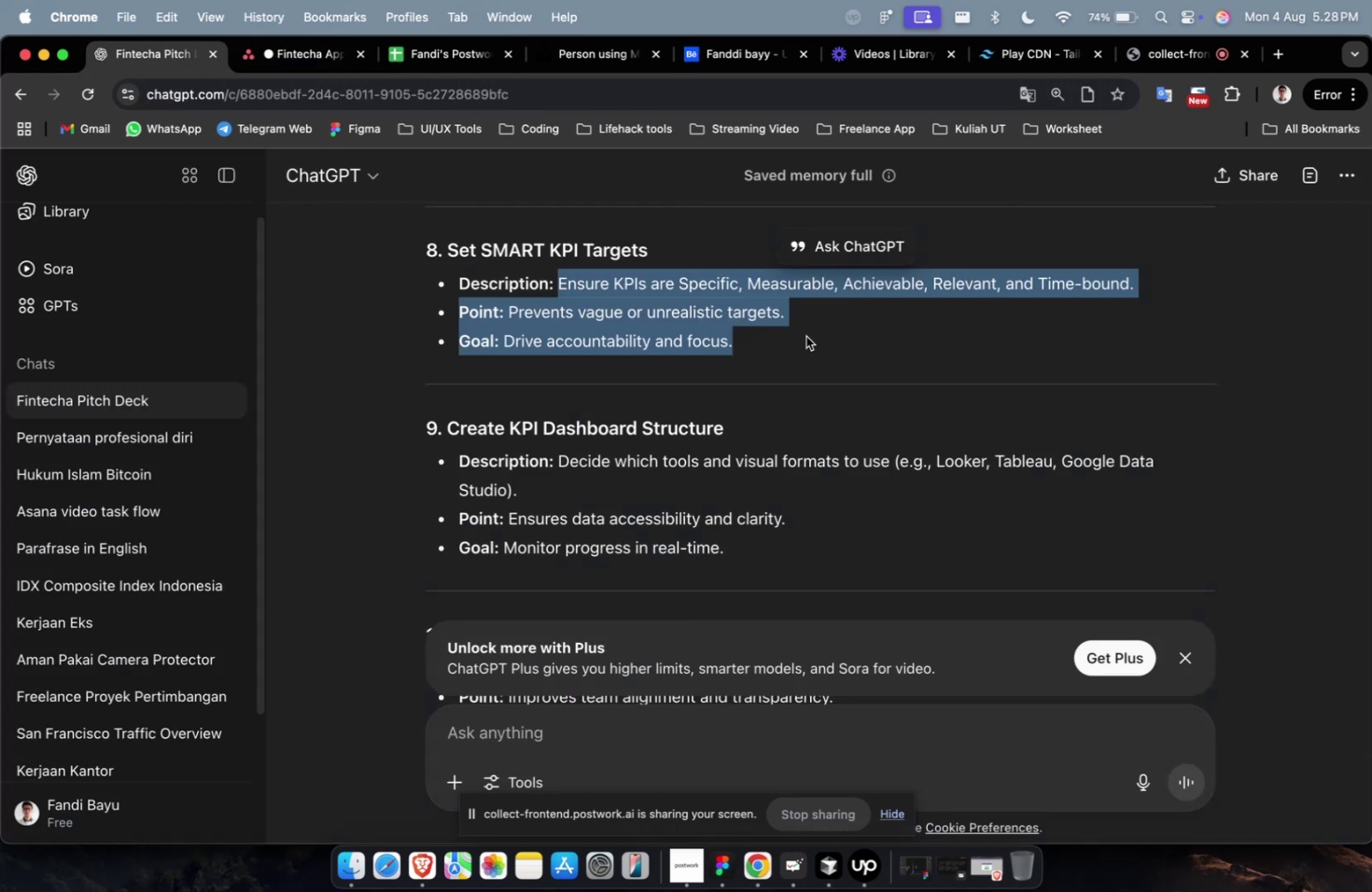 
scroll: coordinate [729, 336], scroll_direction: up, amount: 4.0
 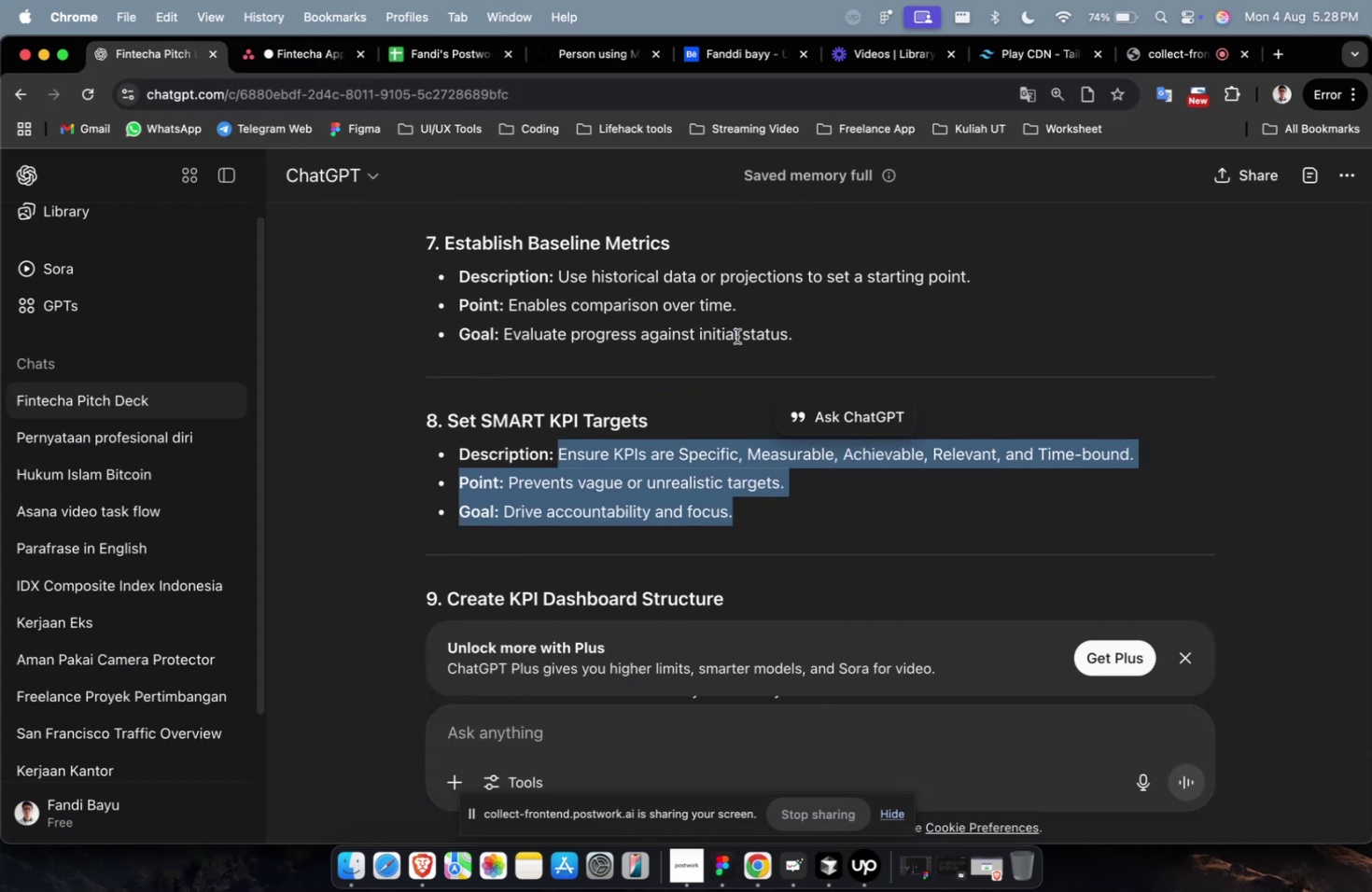 
left_click_drag(start_coordinate=[817, 336], to_coordinate=[554, 286])
 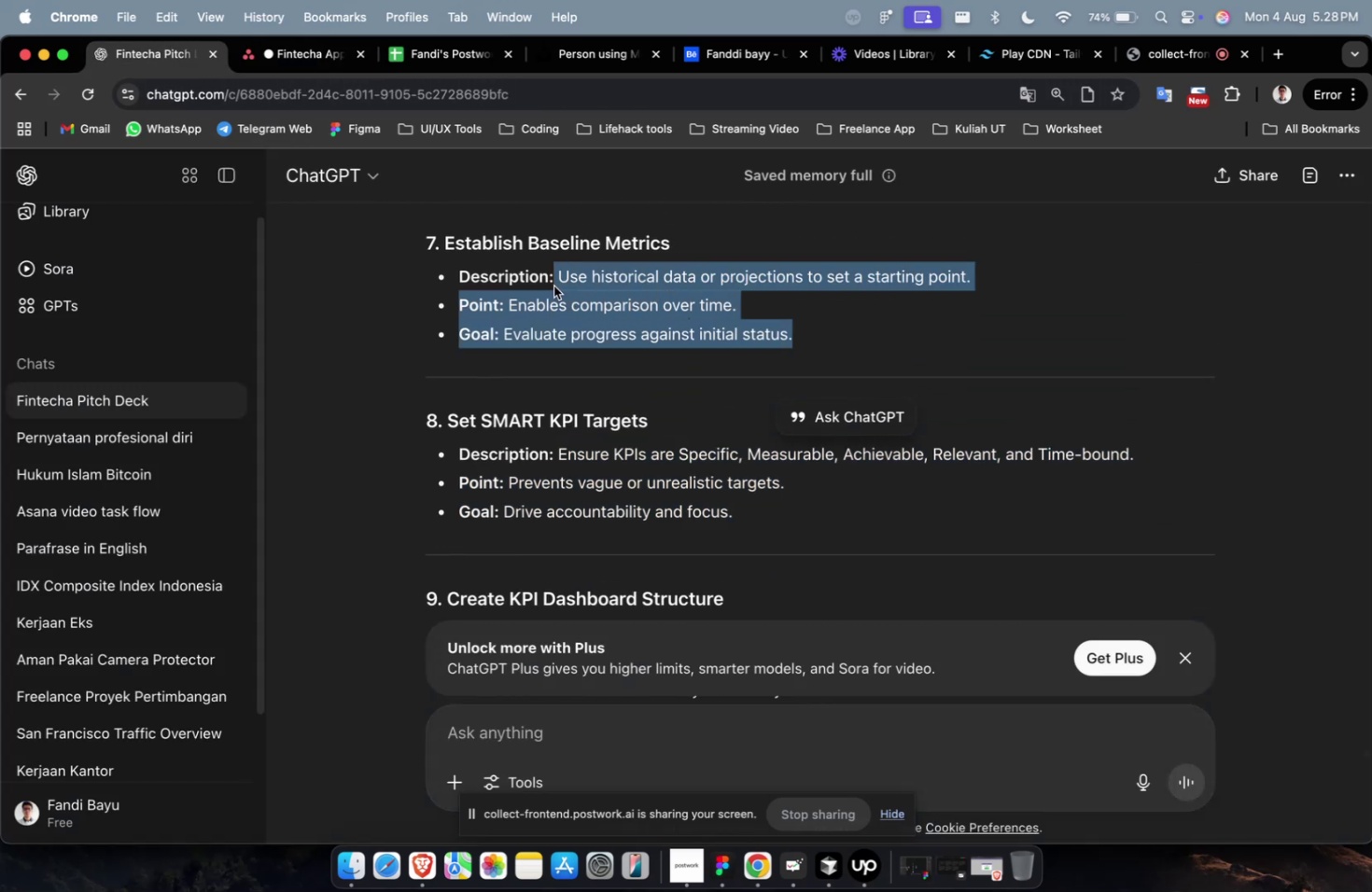 
key(Meta+C)
 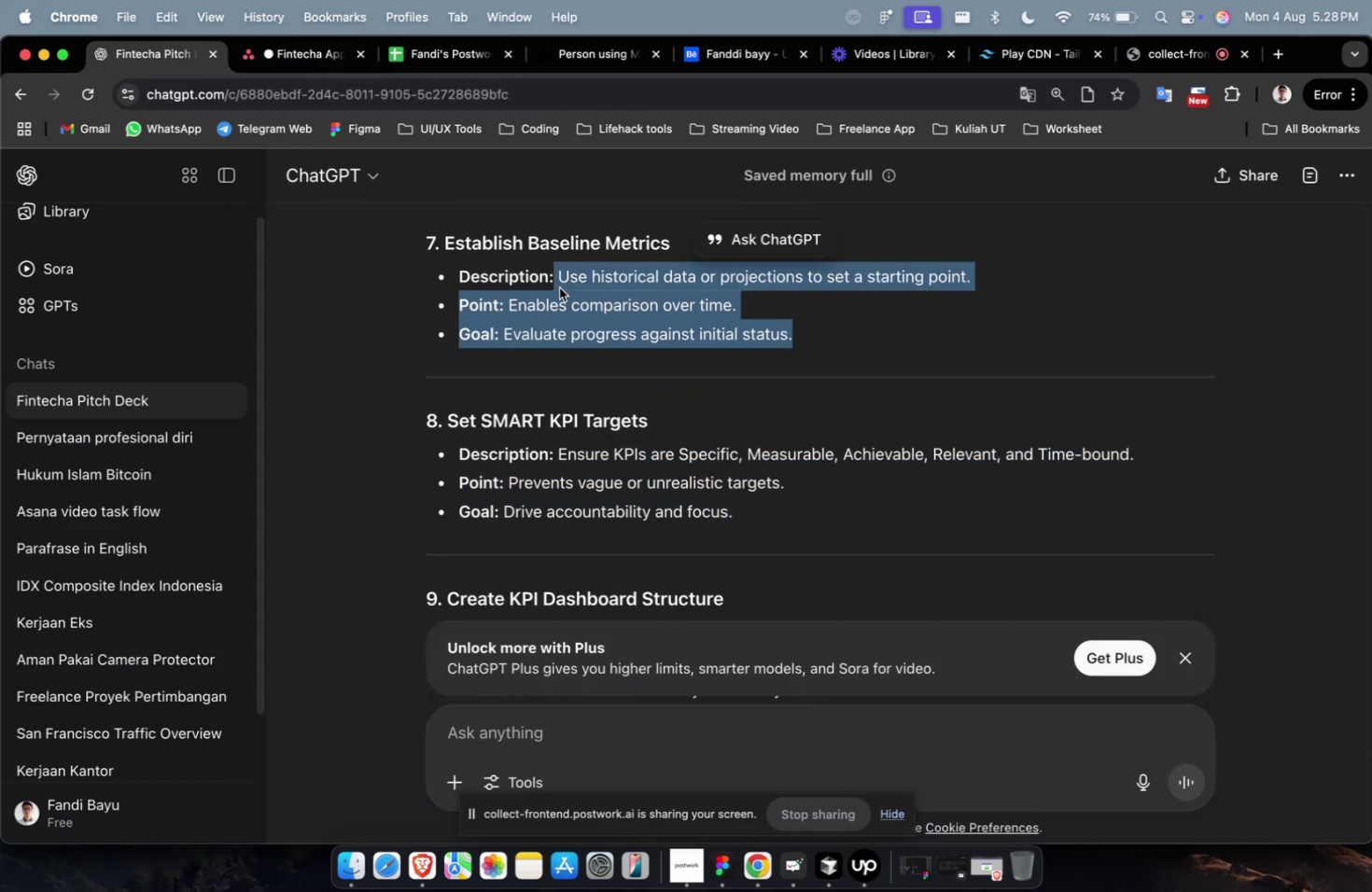 
key(Meta+C)
 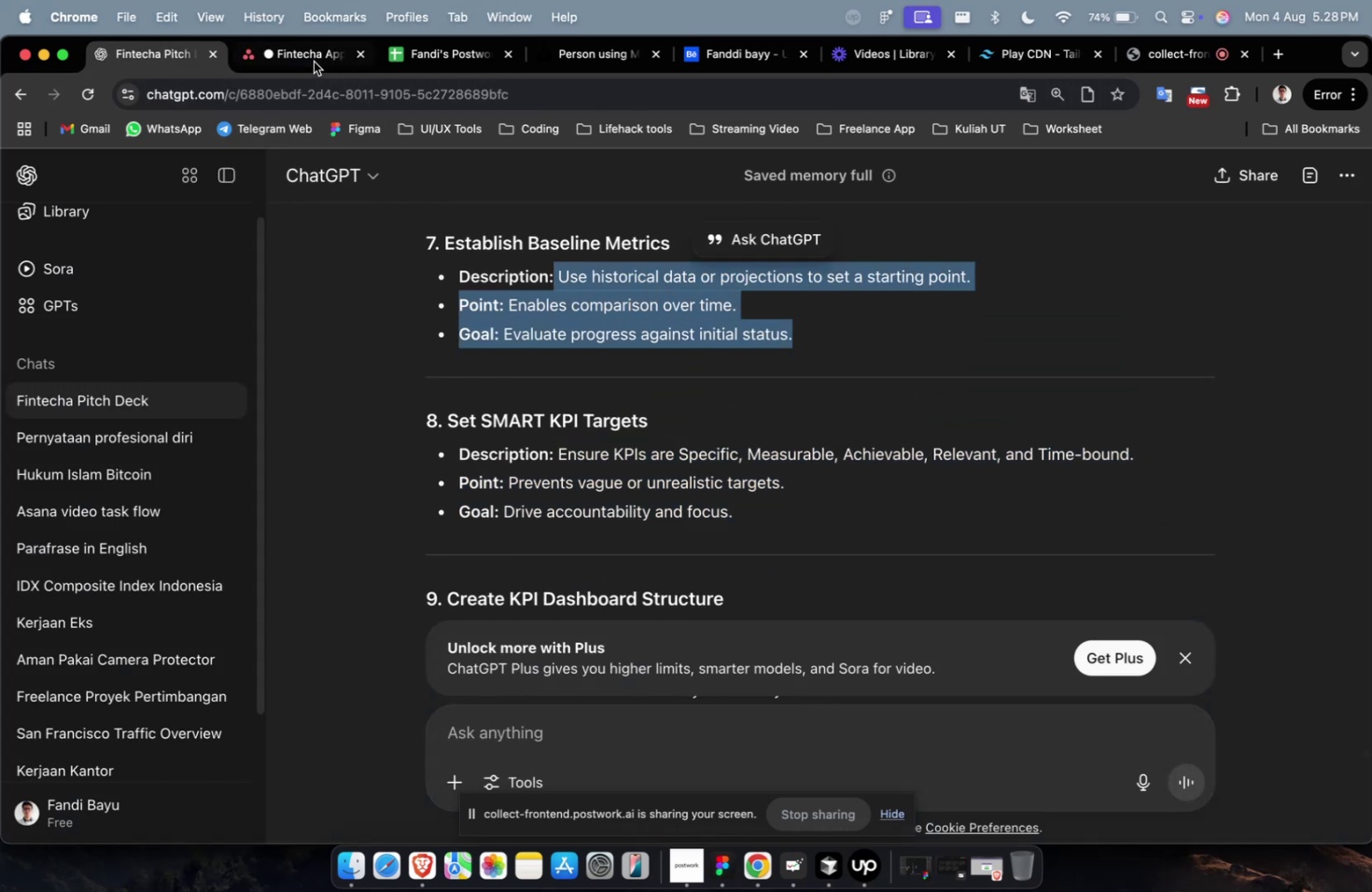 
left_click([311, 60])
 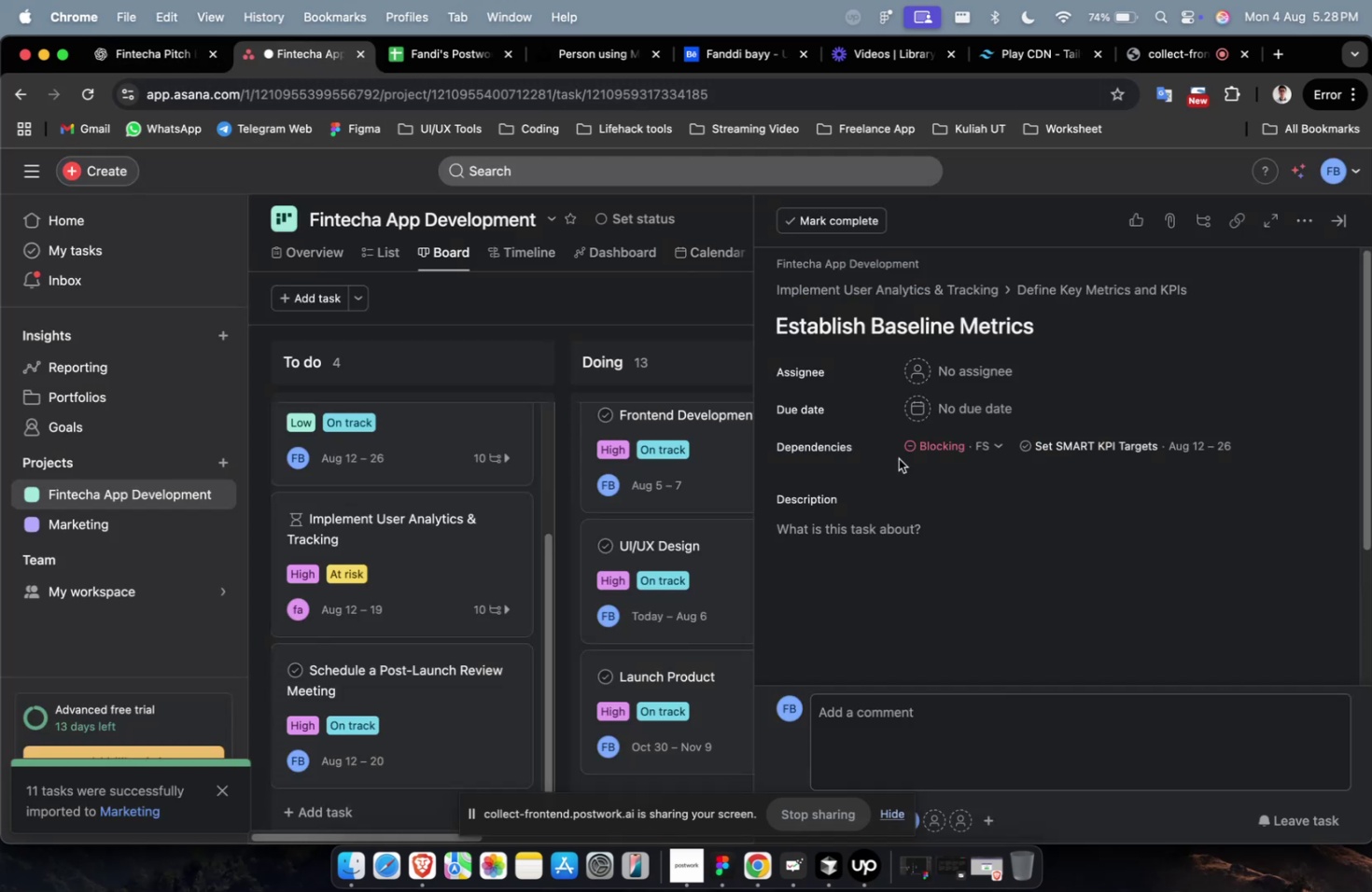 
double_click([924, 548])
 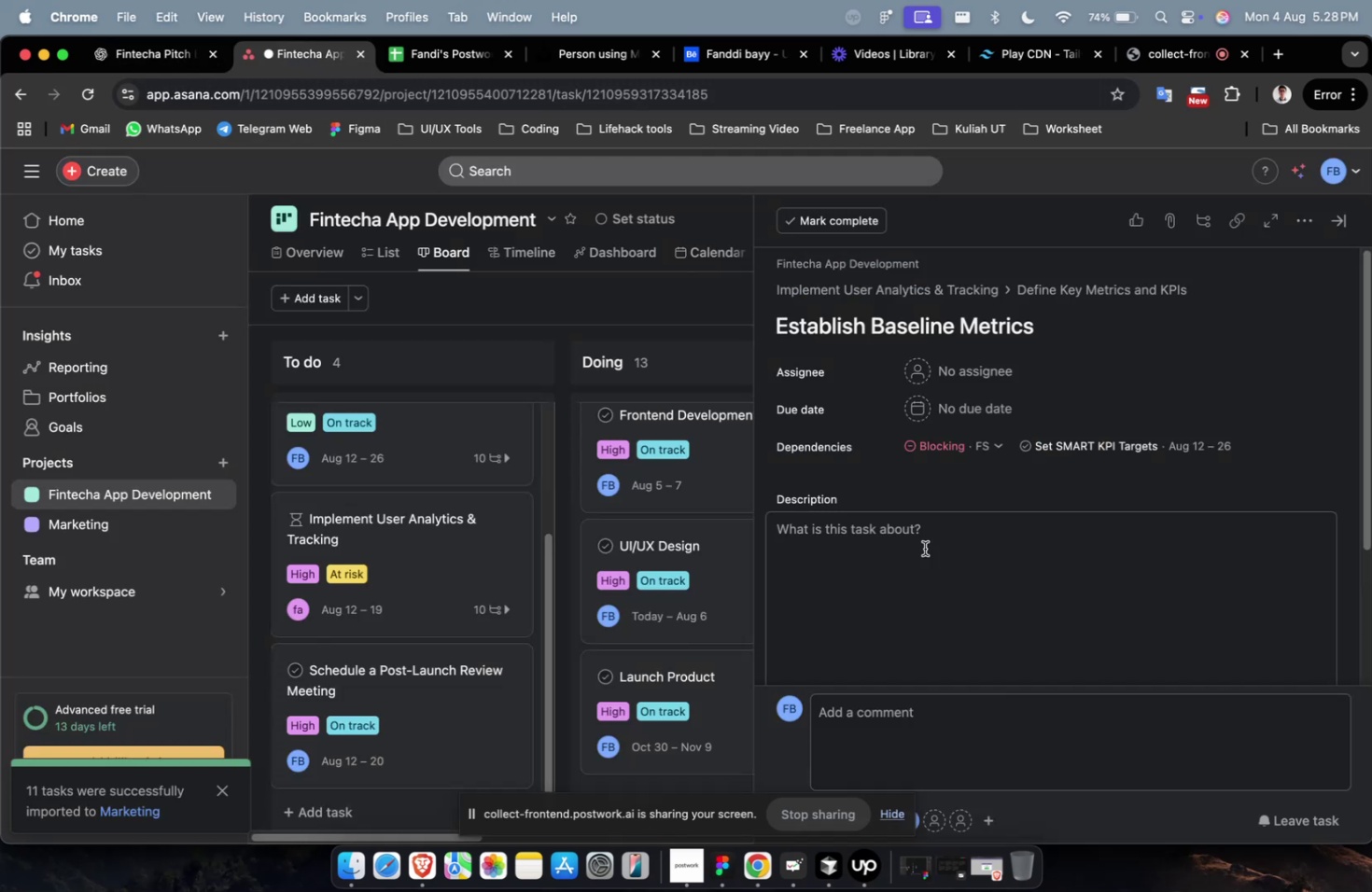 
key(Meta+V)
 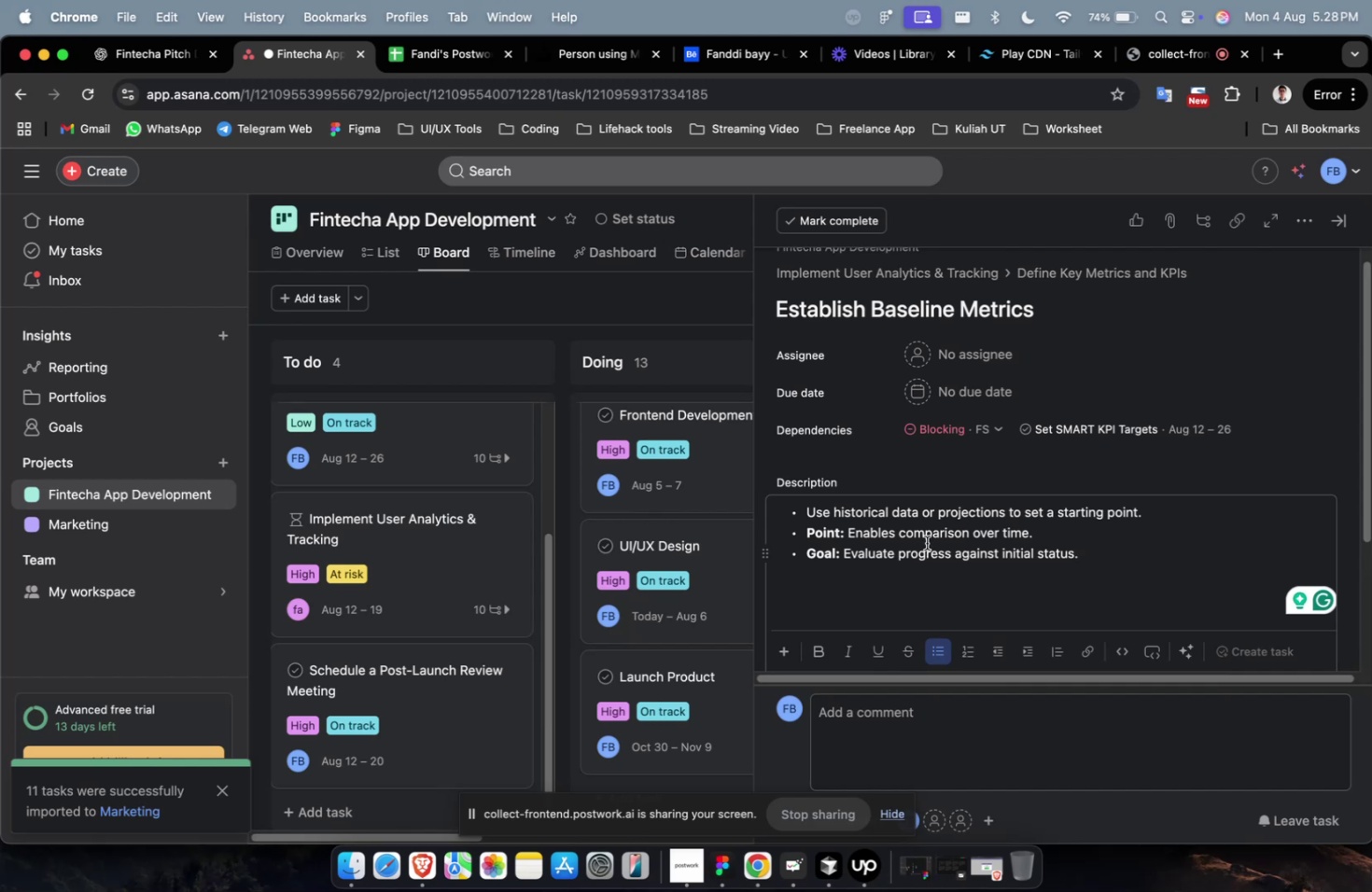 
wait(6.3)
 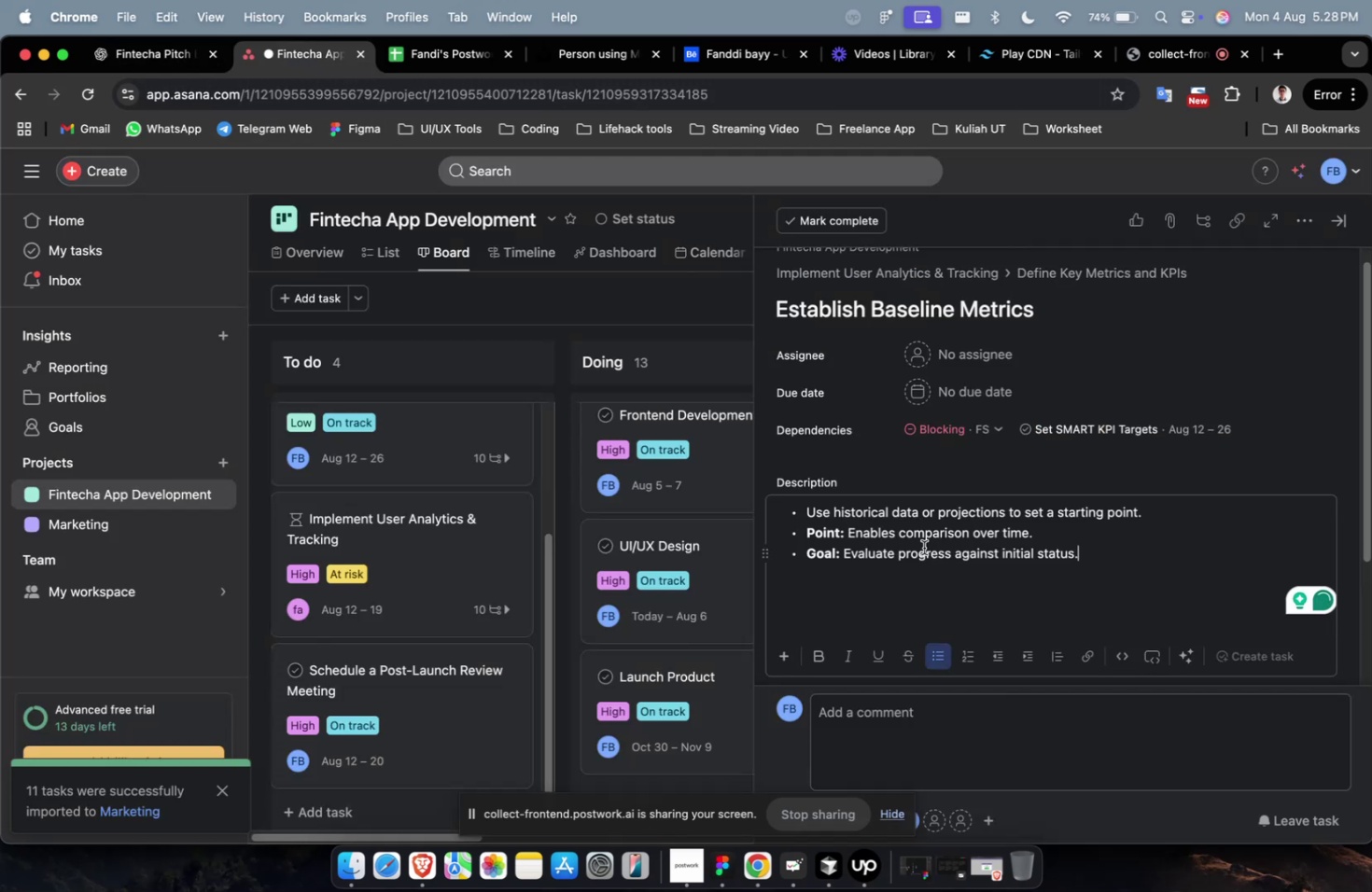 
left_click([939, 359])
 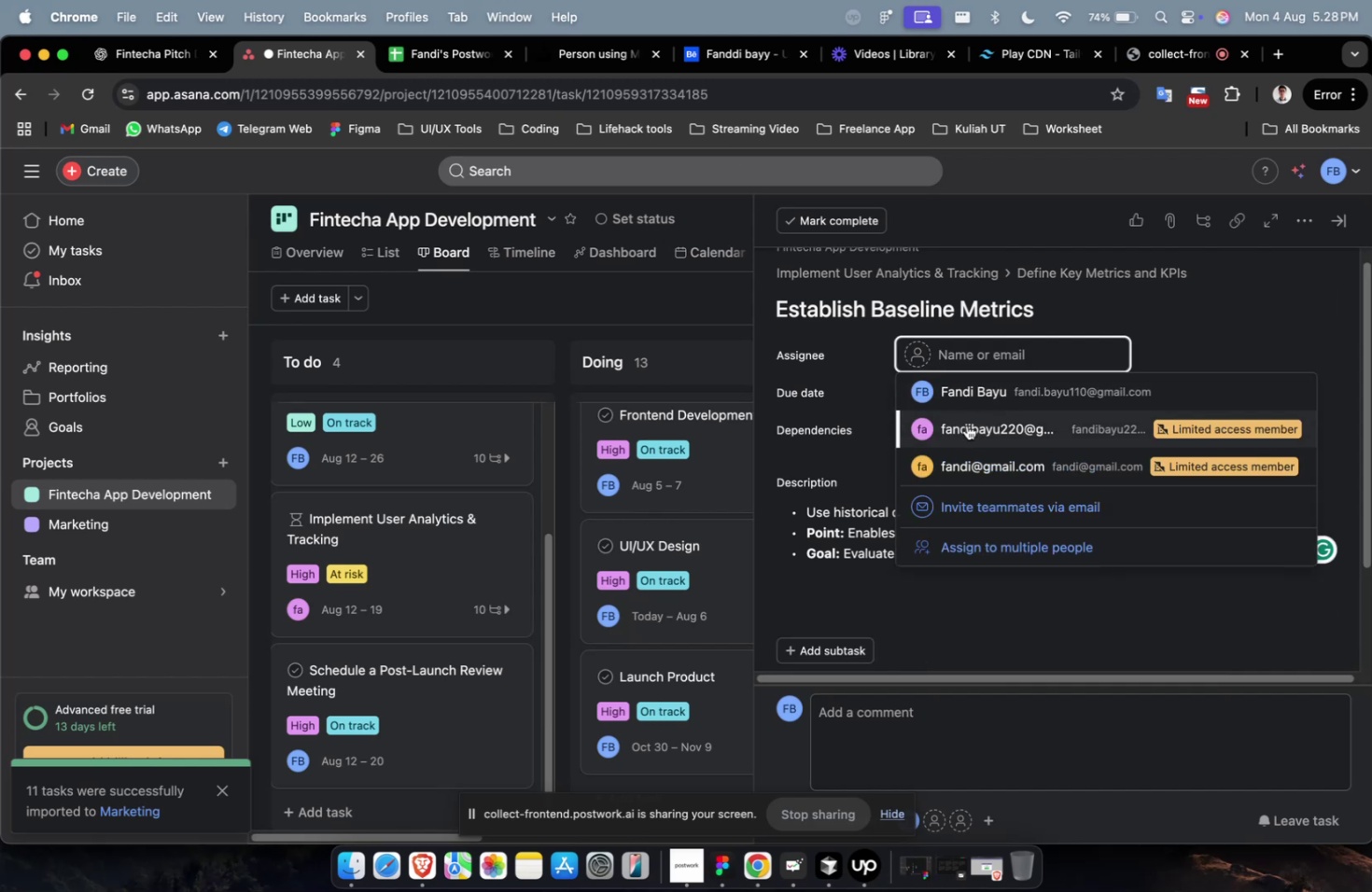 
left_click([960, 384])
 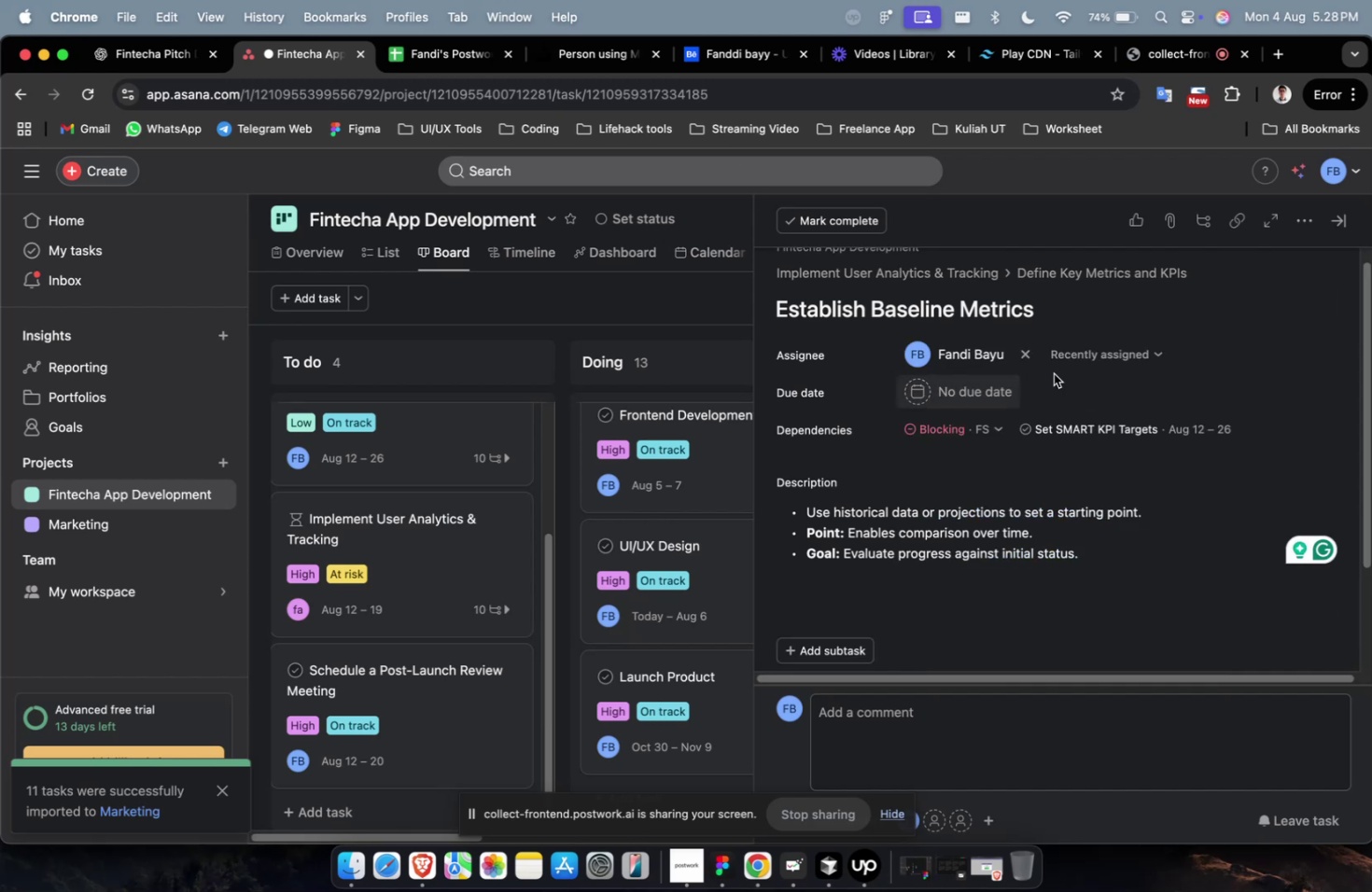 
double_click([1100, 354])
 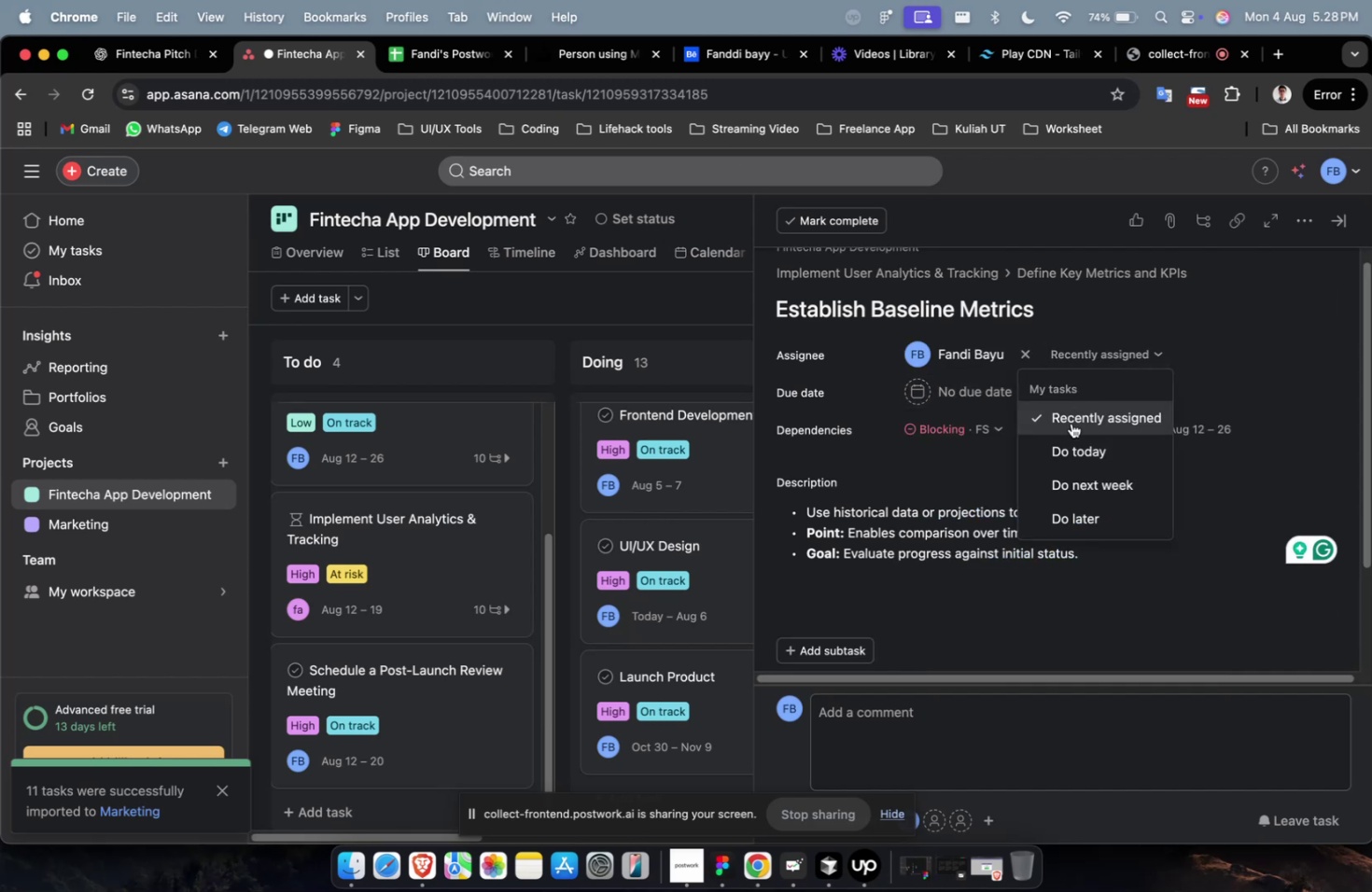 
triple_click([1075, 437])
 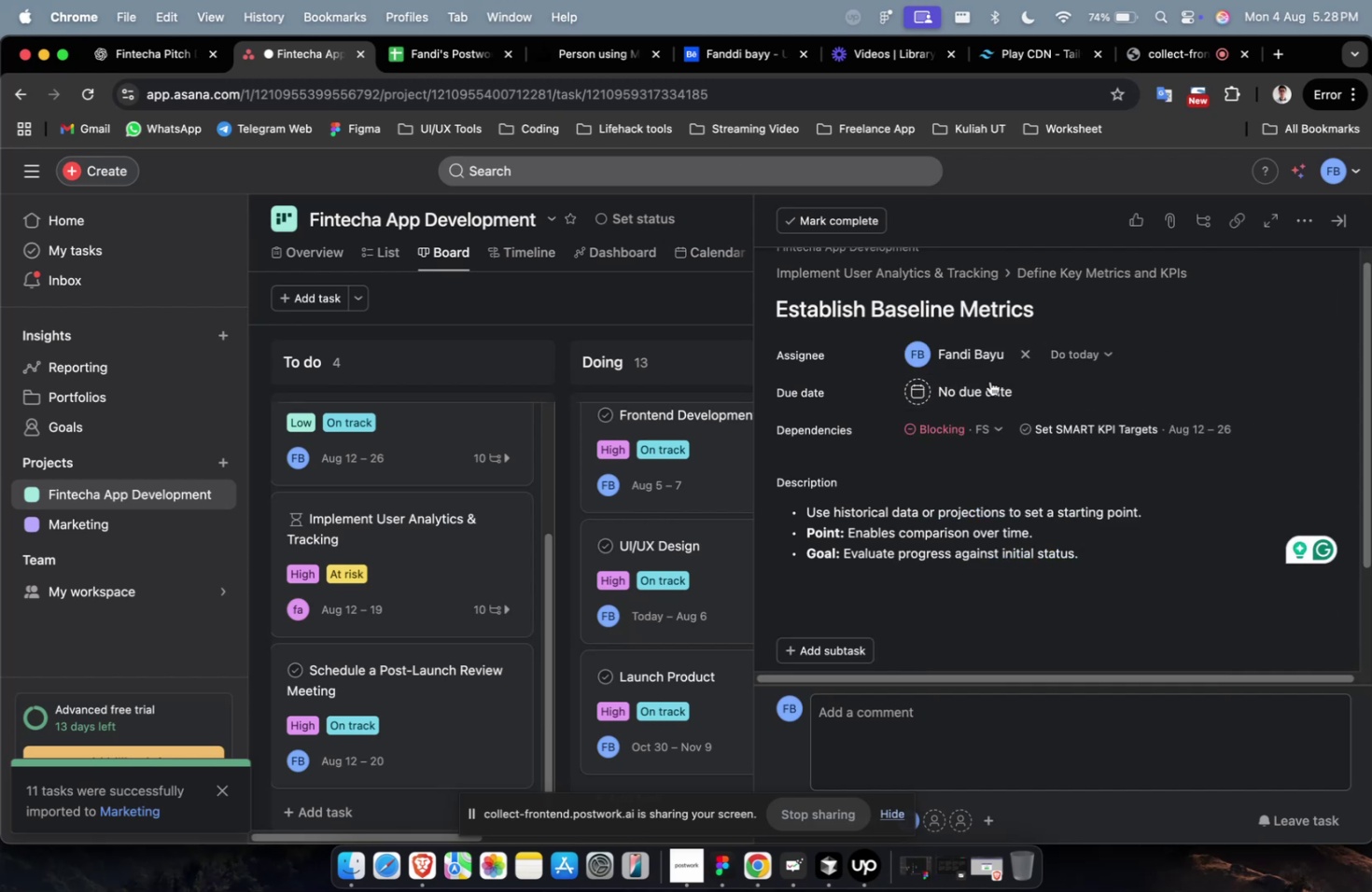 
triple_click([977, 372])
 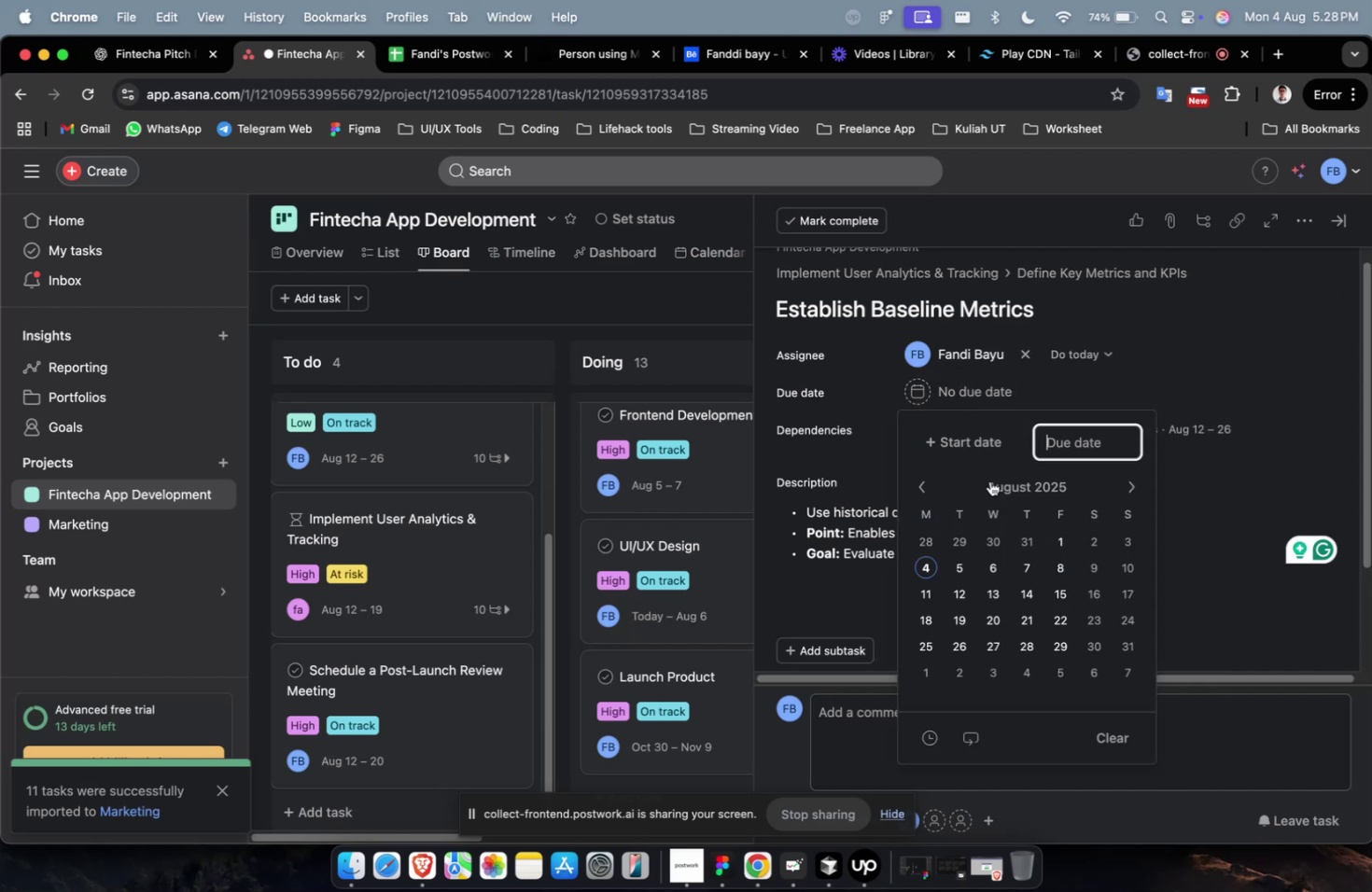 
triple_click([973, 458])
 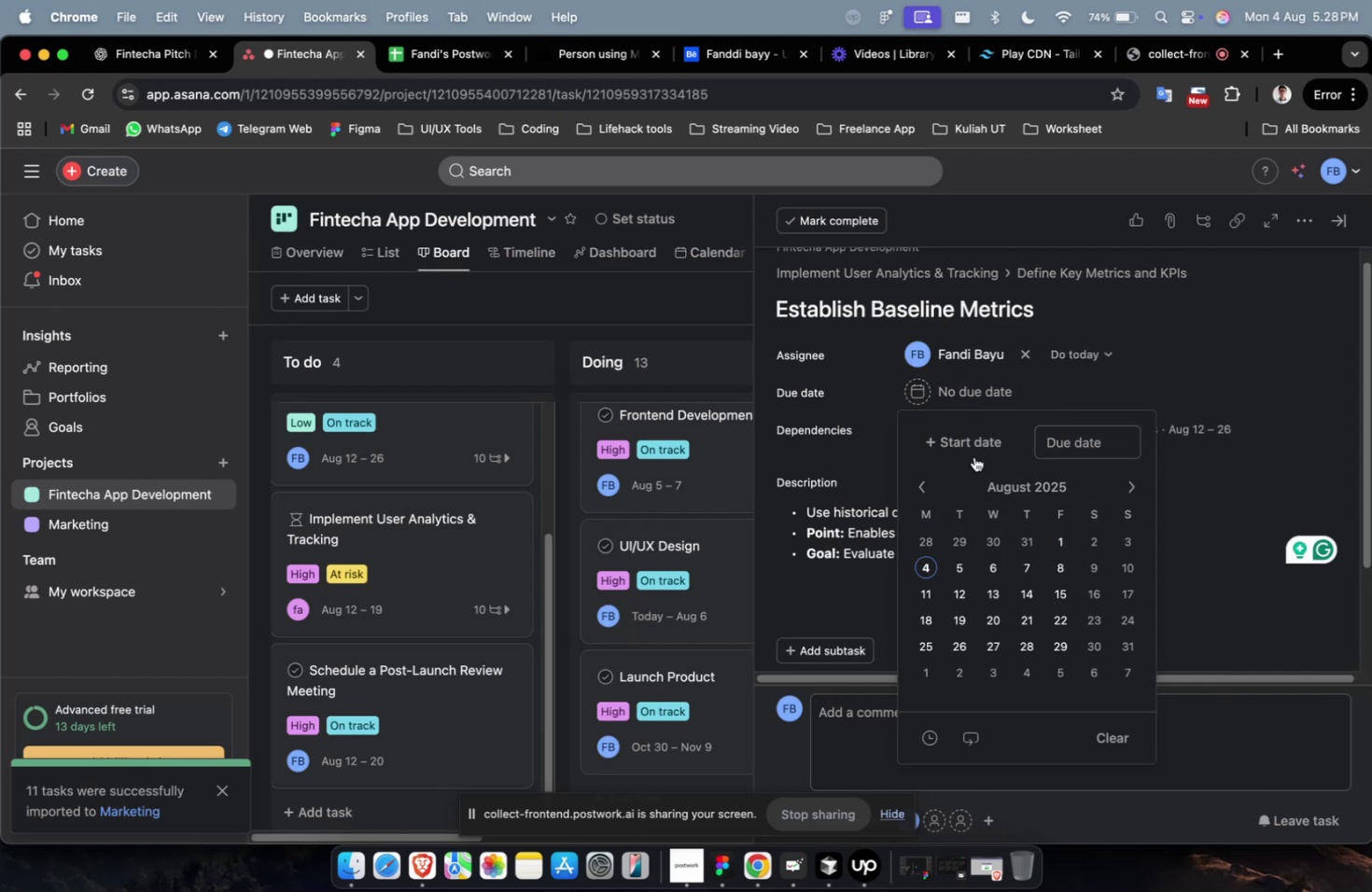 
triple_click([974, 452])
 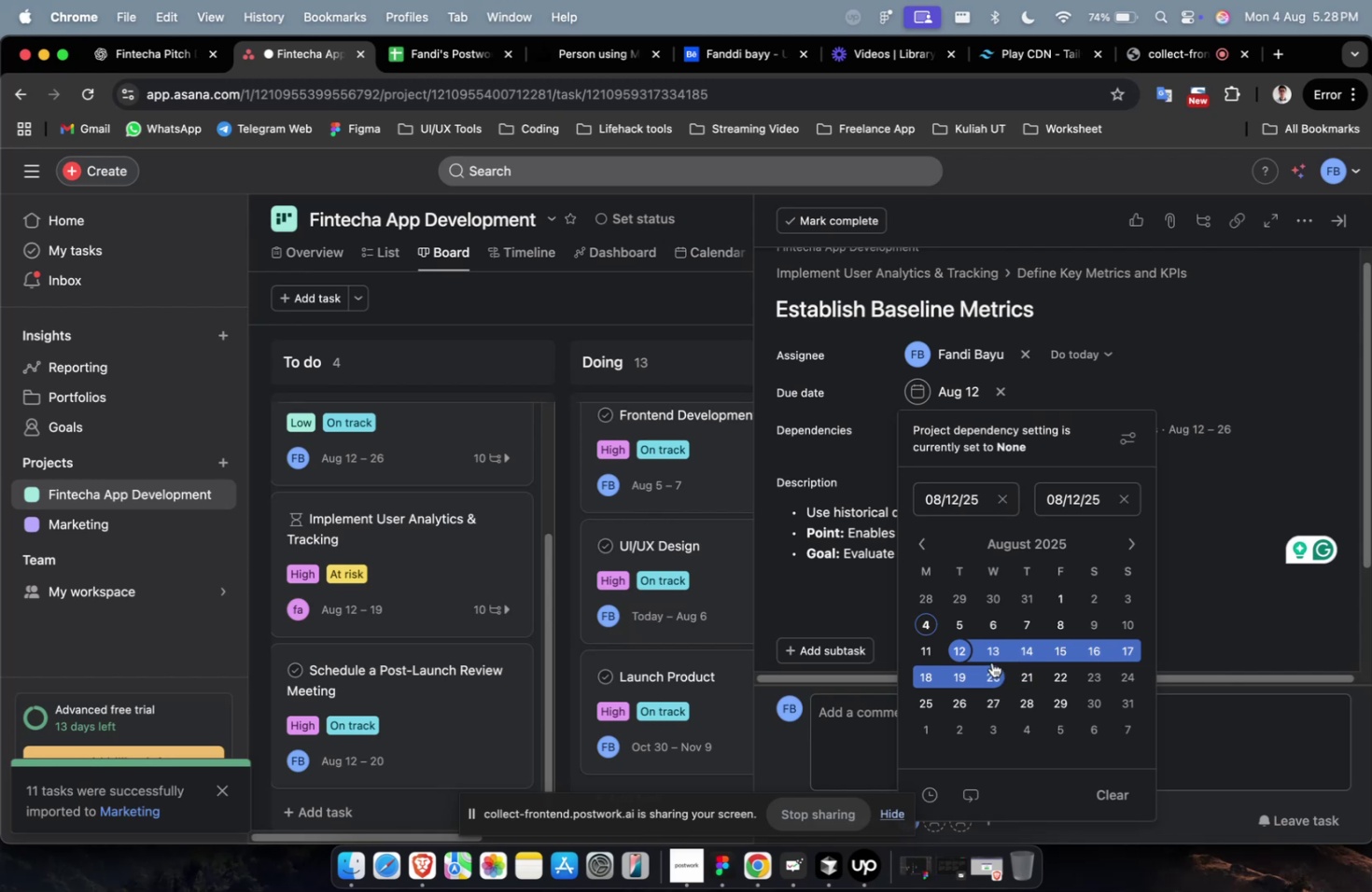 
left_click([920, 625])
 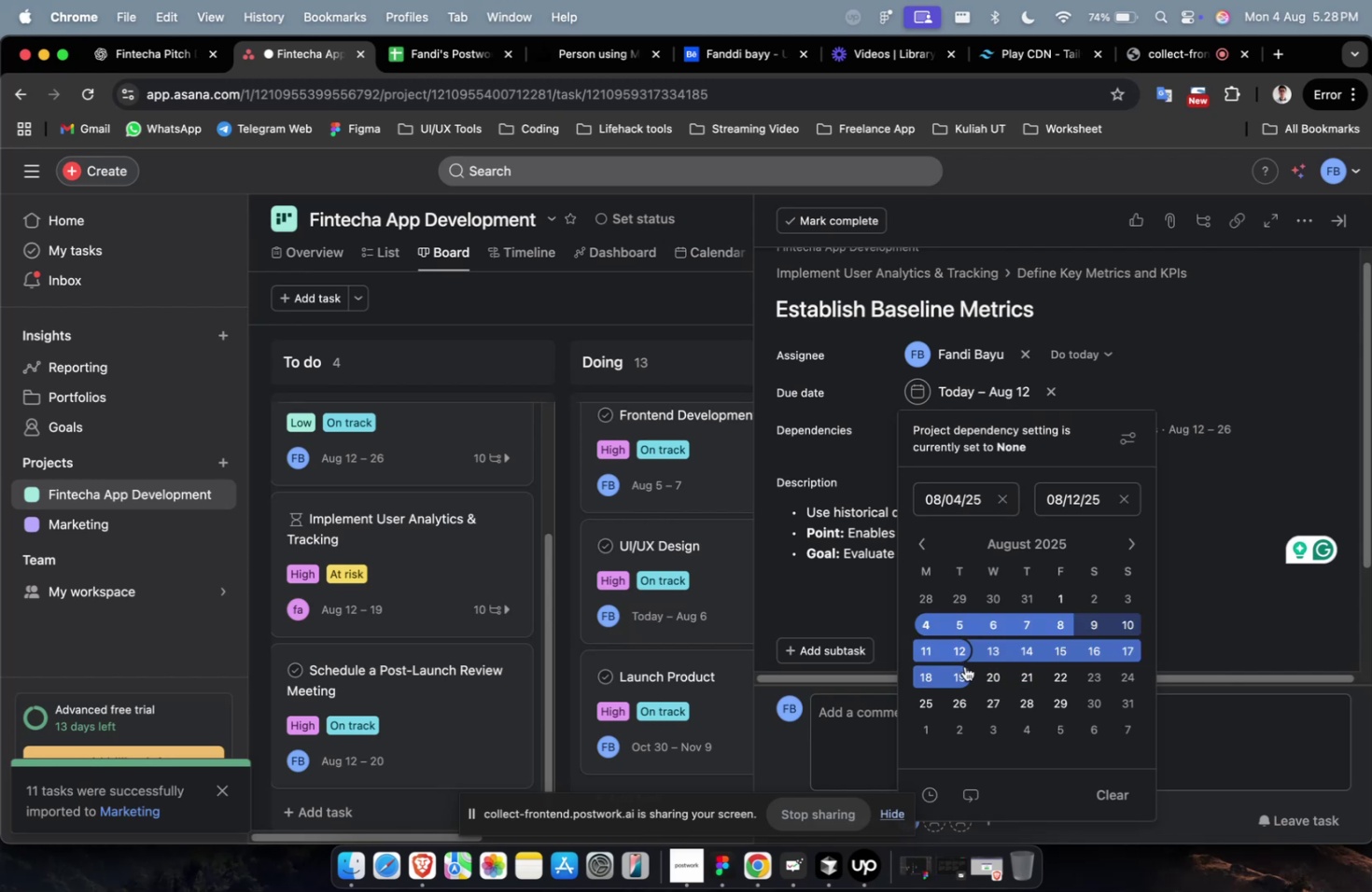 
left_click([964, 665])
 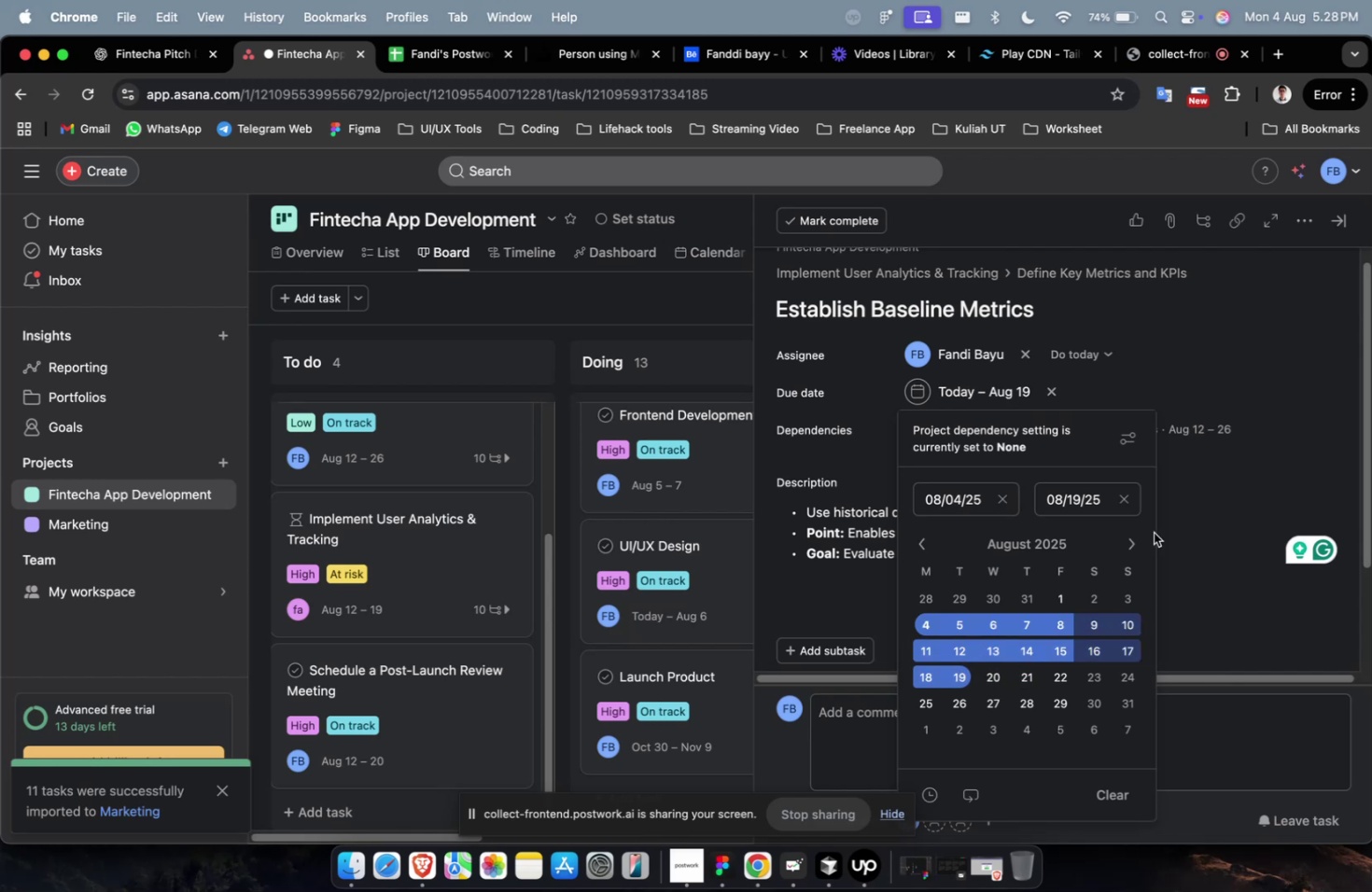 
double_click([1317, 360])
 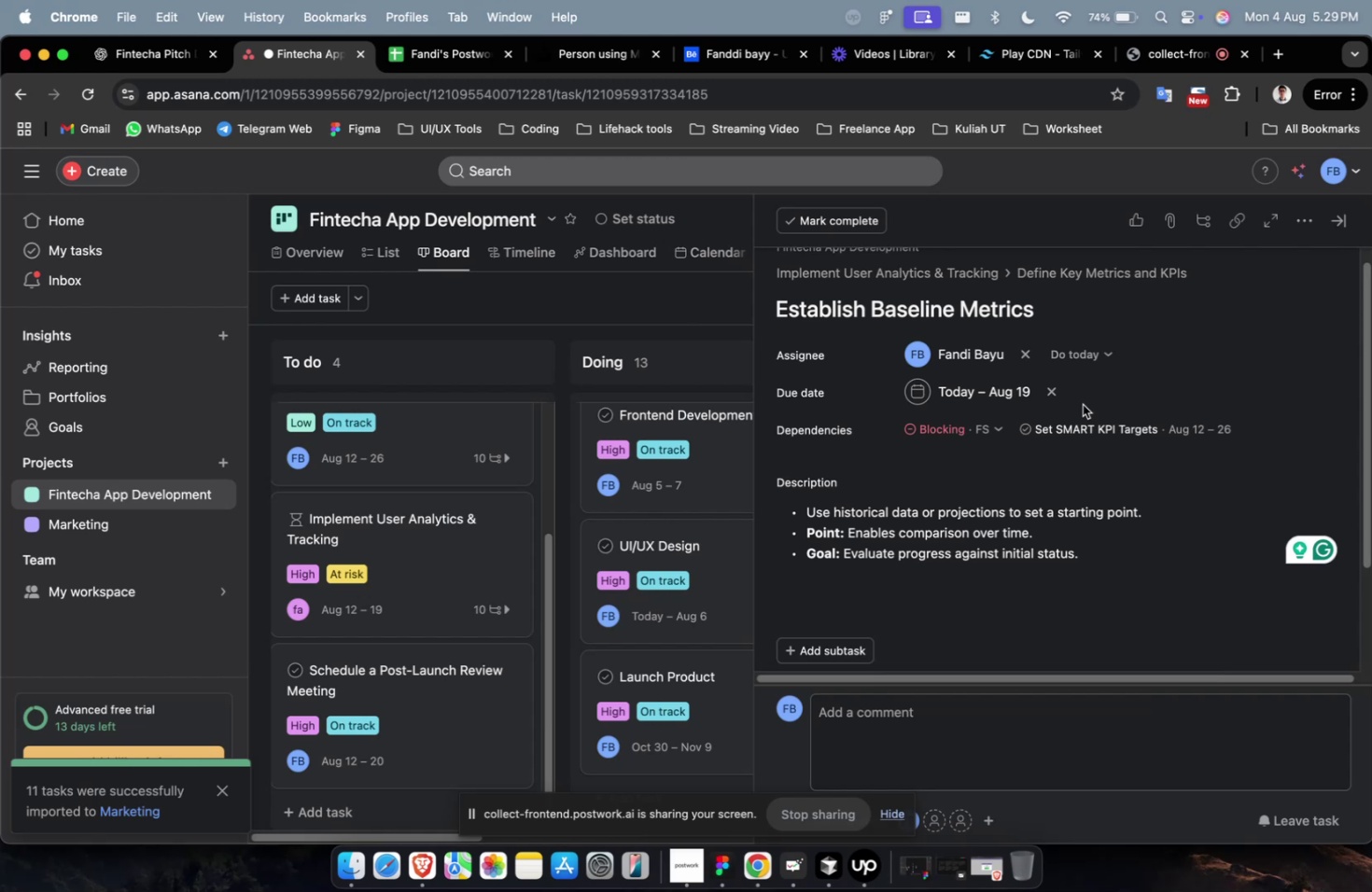 
wait(12.69)
 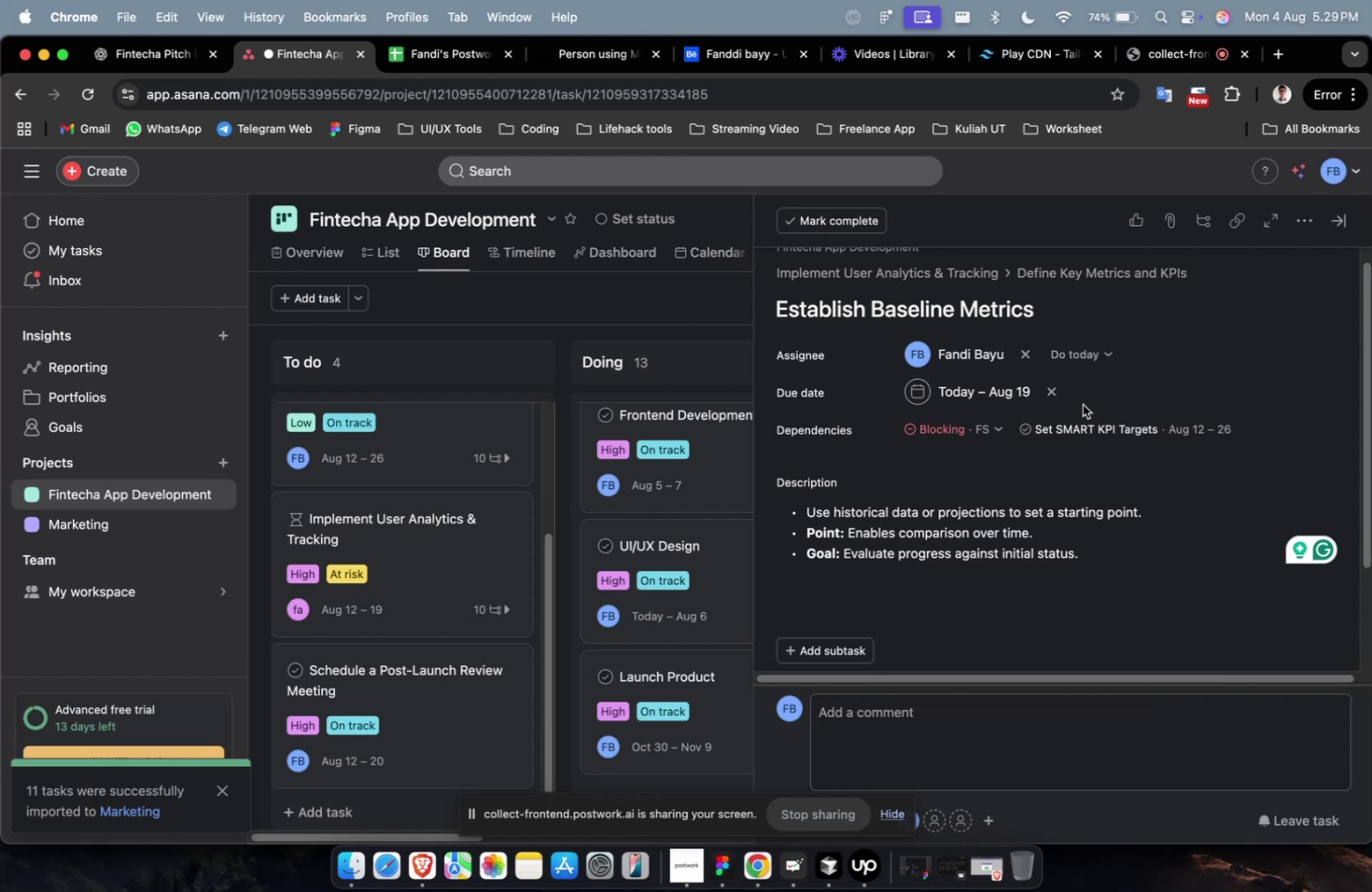 
scroll: coordinate [1089, 254], scroll_direction: down, amount: 2.0
 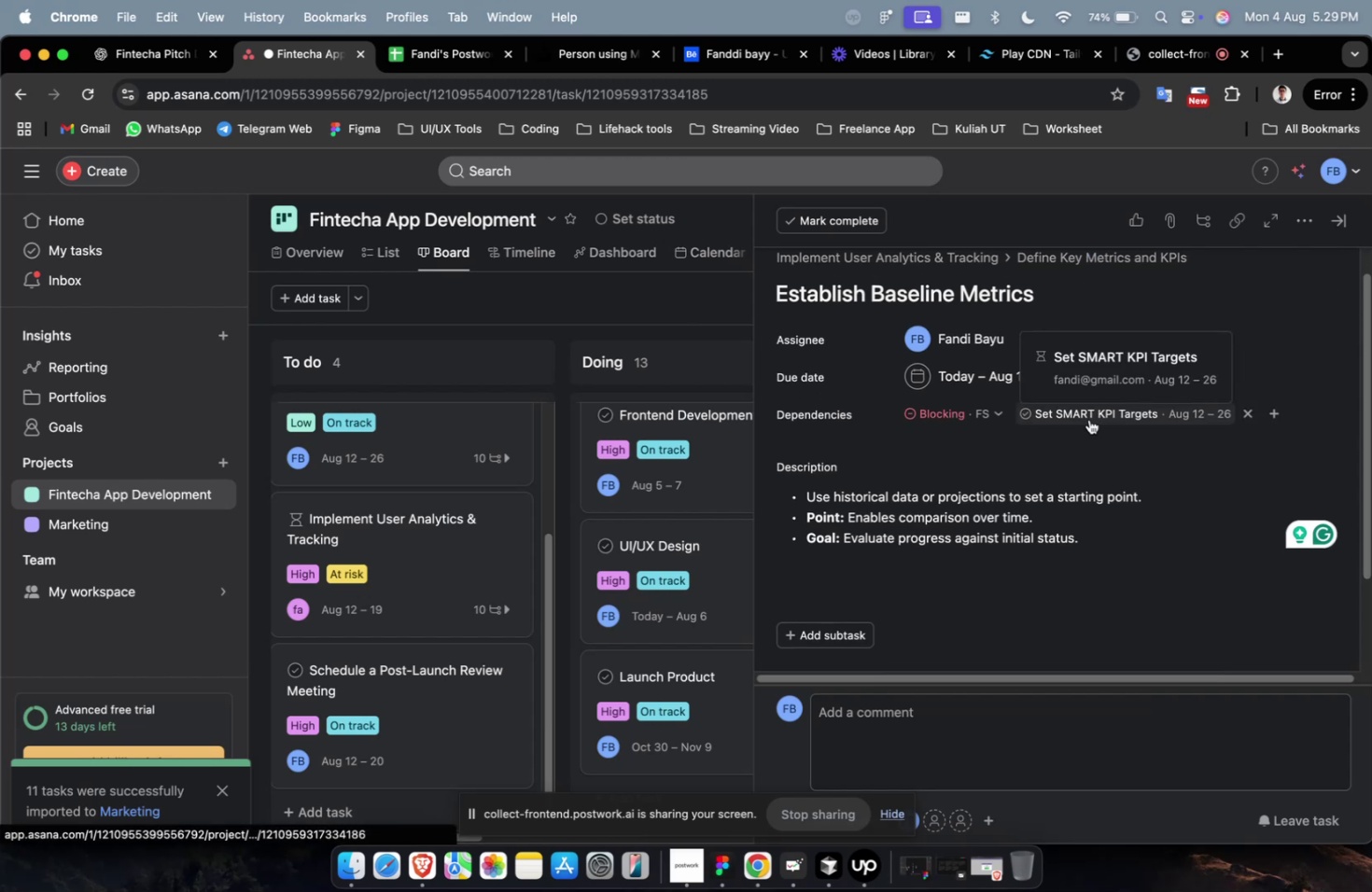 
scroll: coordinate [1058, 419], scroll_direction: up, amount: 3.0
 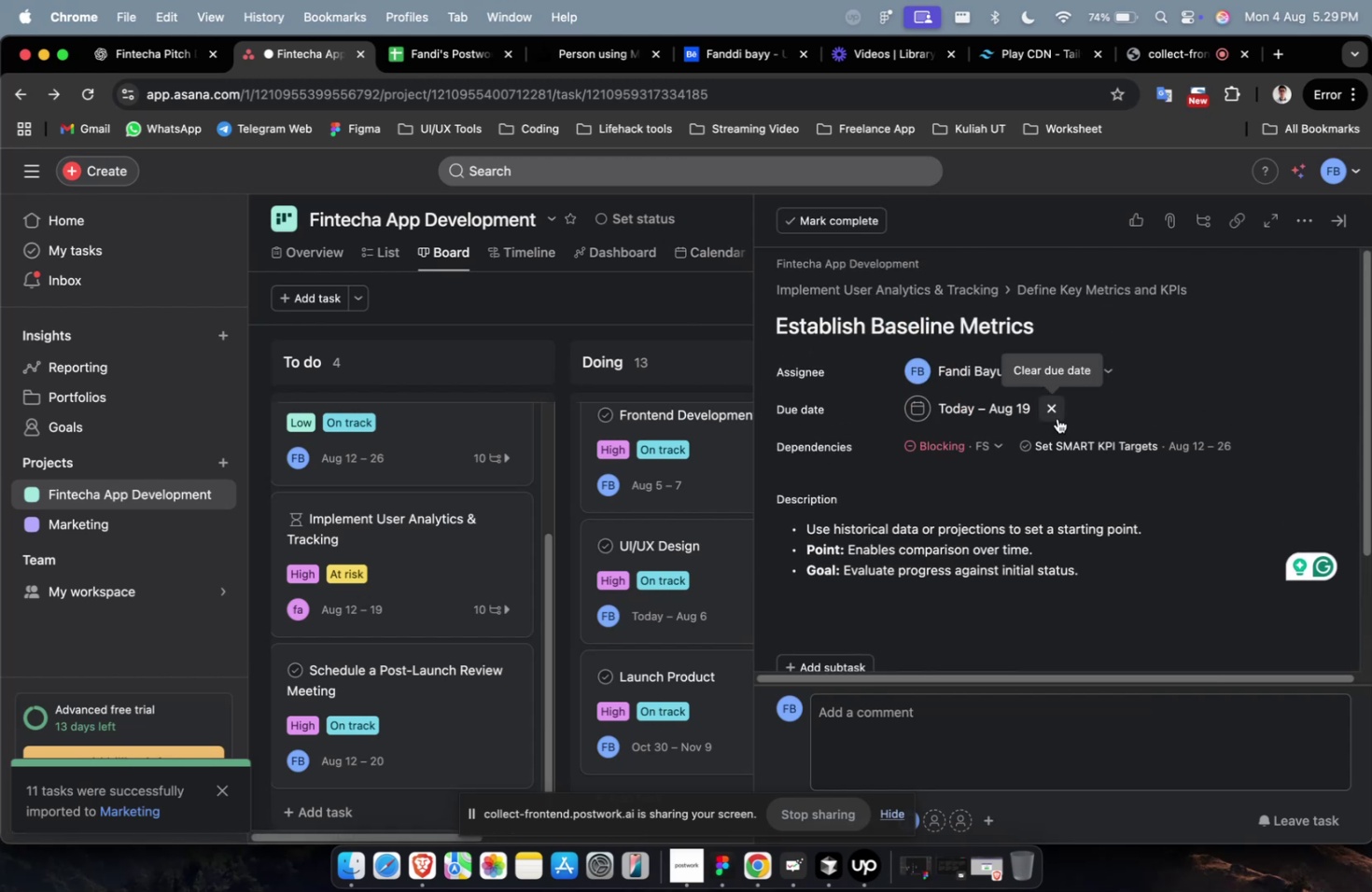 
scroll: coordinate [1059, 411], scroll_direction: down, amount: 20.0
 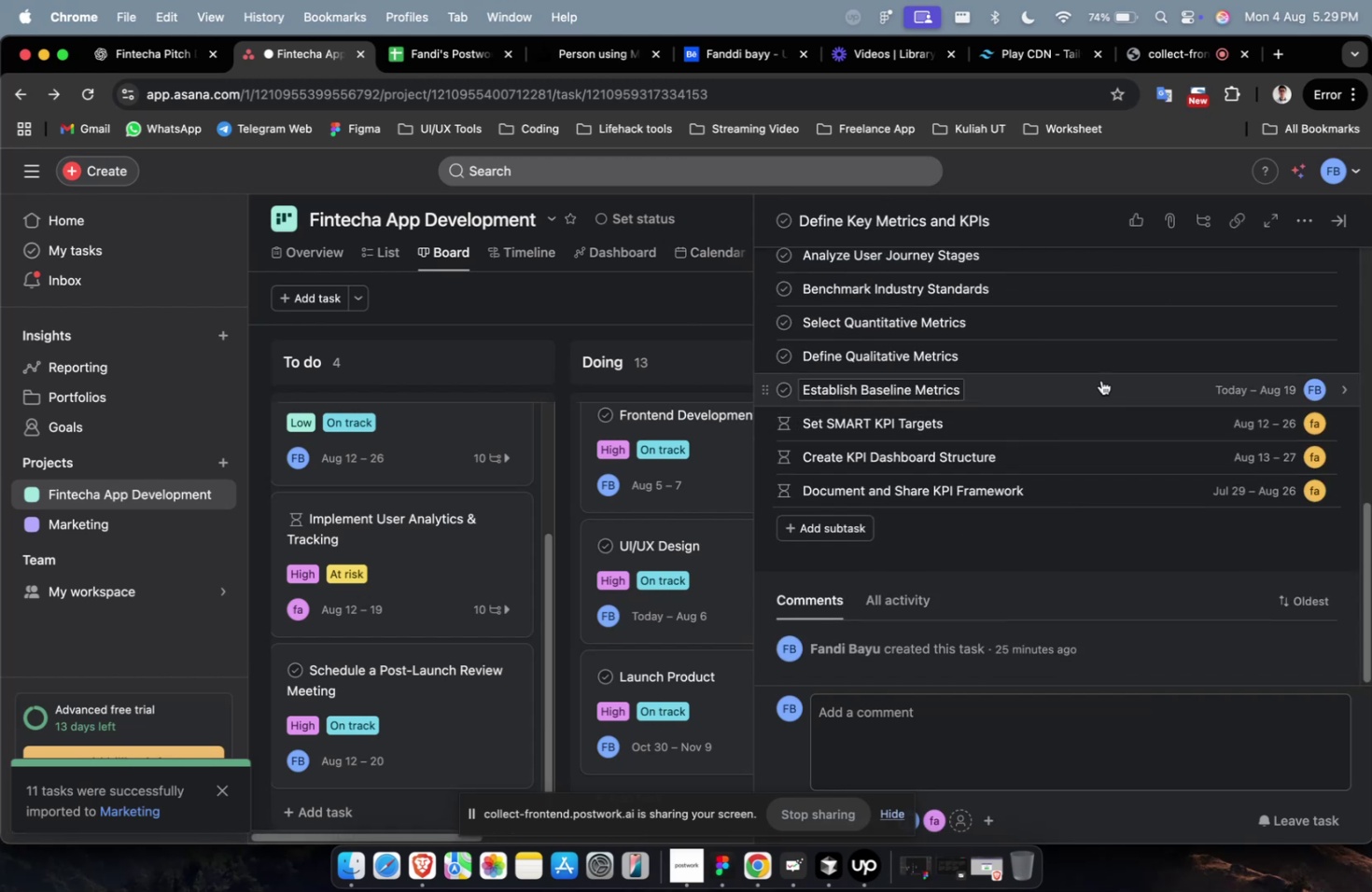 
left_click([1100, 355])
 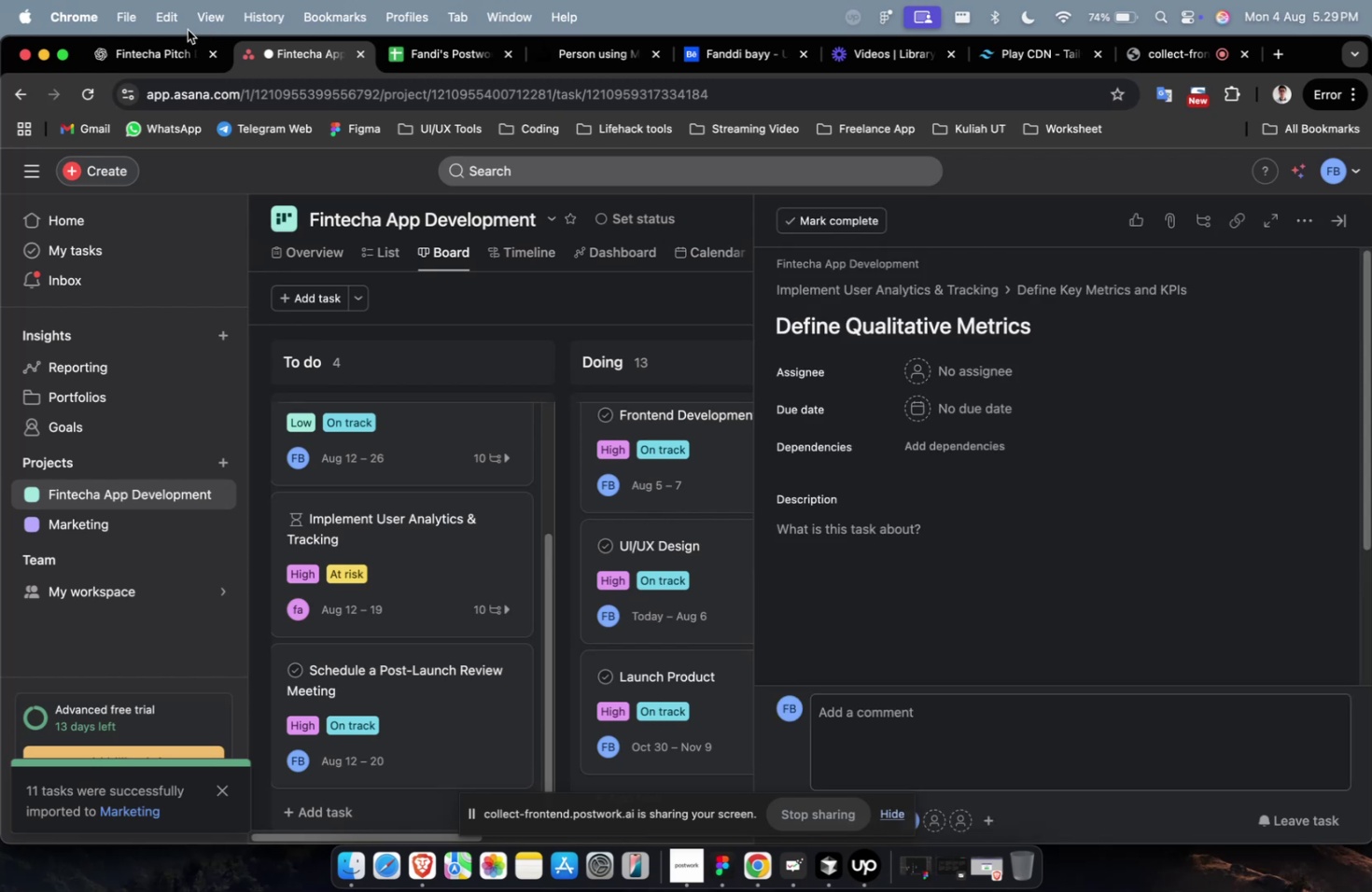 
left_click([168, 49])
 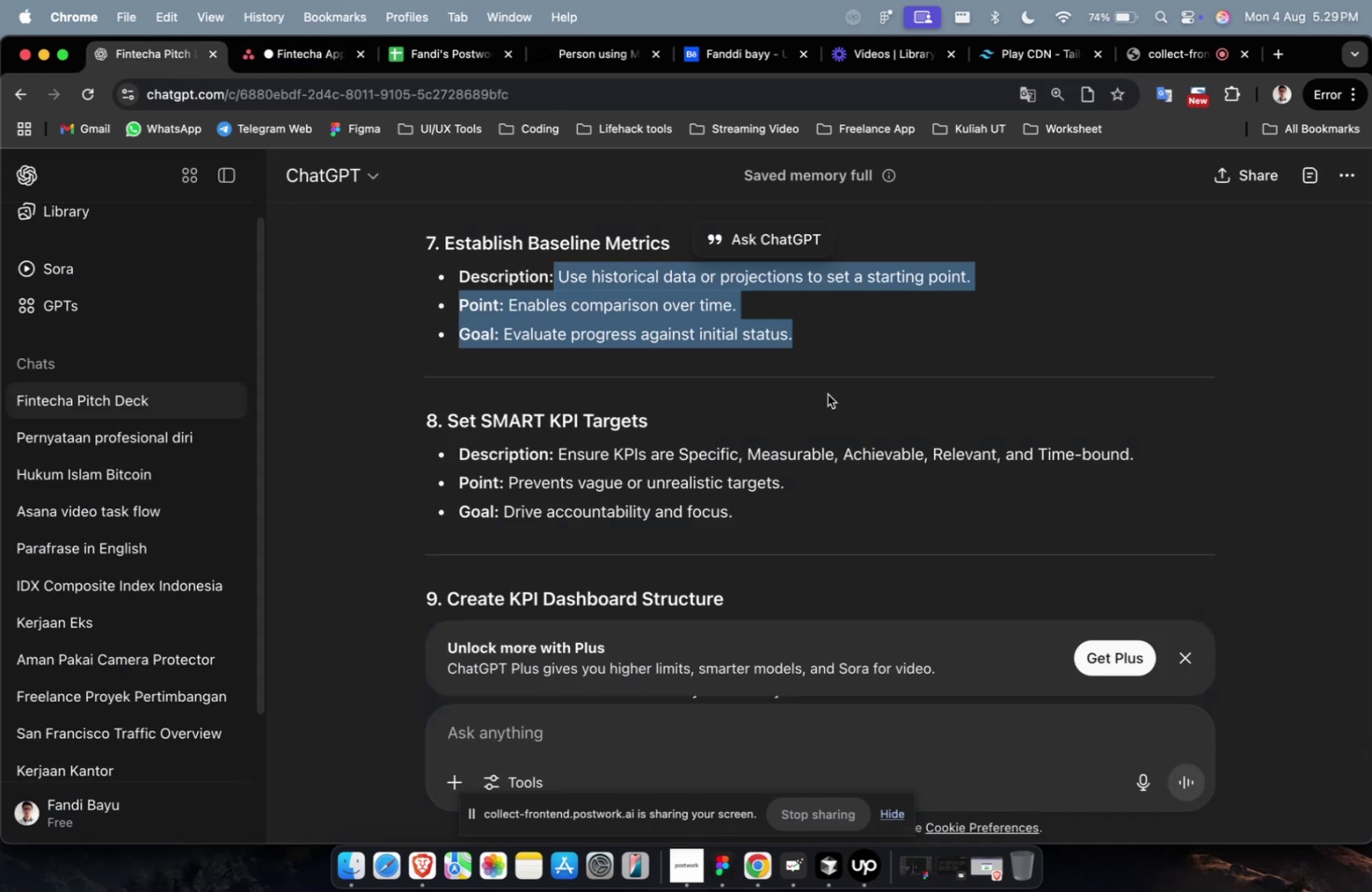 
scroll: coordinate [822, 393], scroll_direction: up, amount: 8.0
 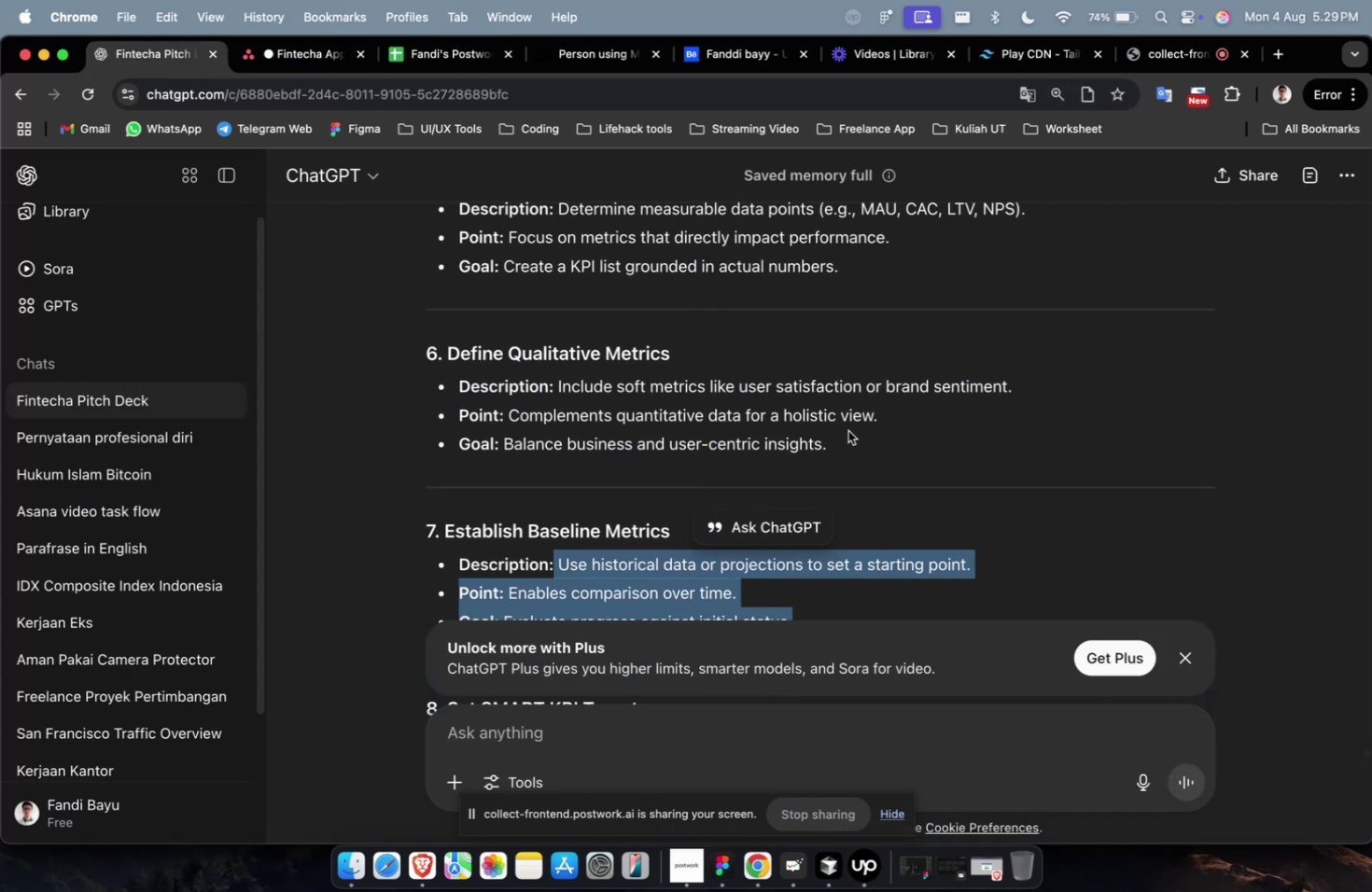 
left_click_drag(start_coordinate=[855, 447], to_coordinate=[560, 389])
 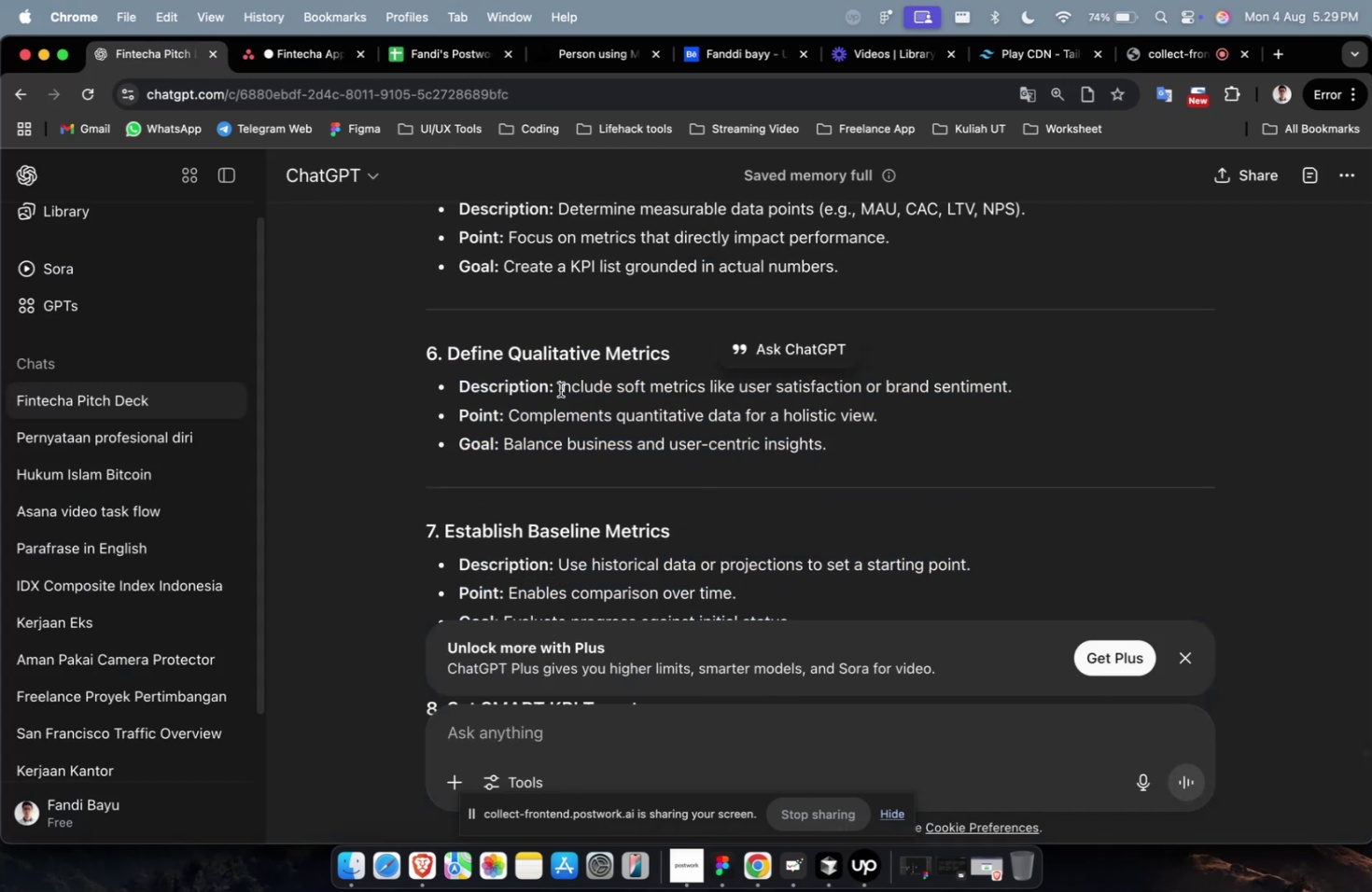 
left_click_drag(start_coordinate=[555, 386], to_coordinate=[862, 441])
 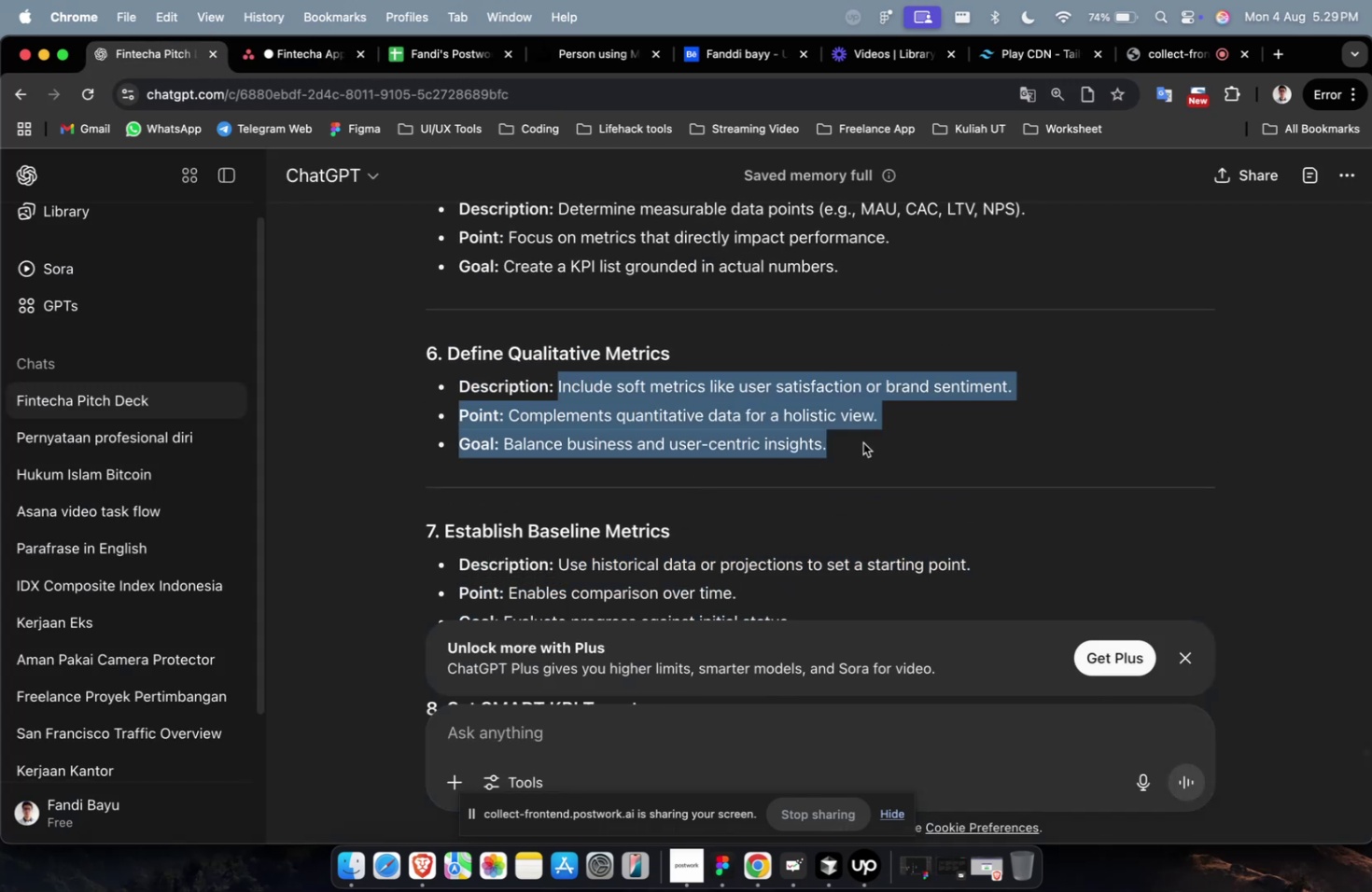 
key(Meta+CommandLeft)
 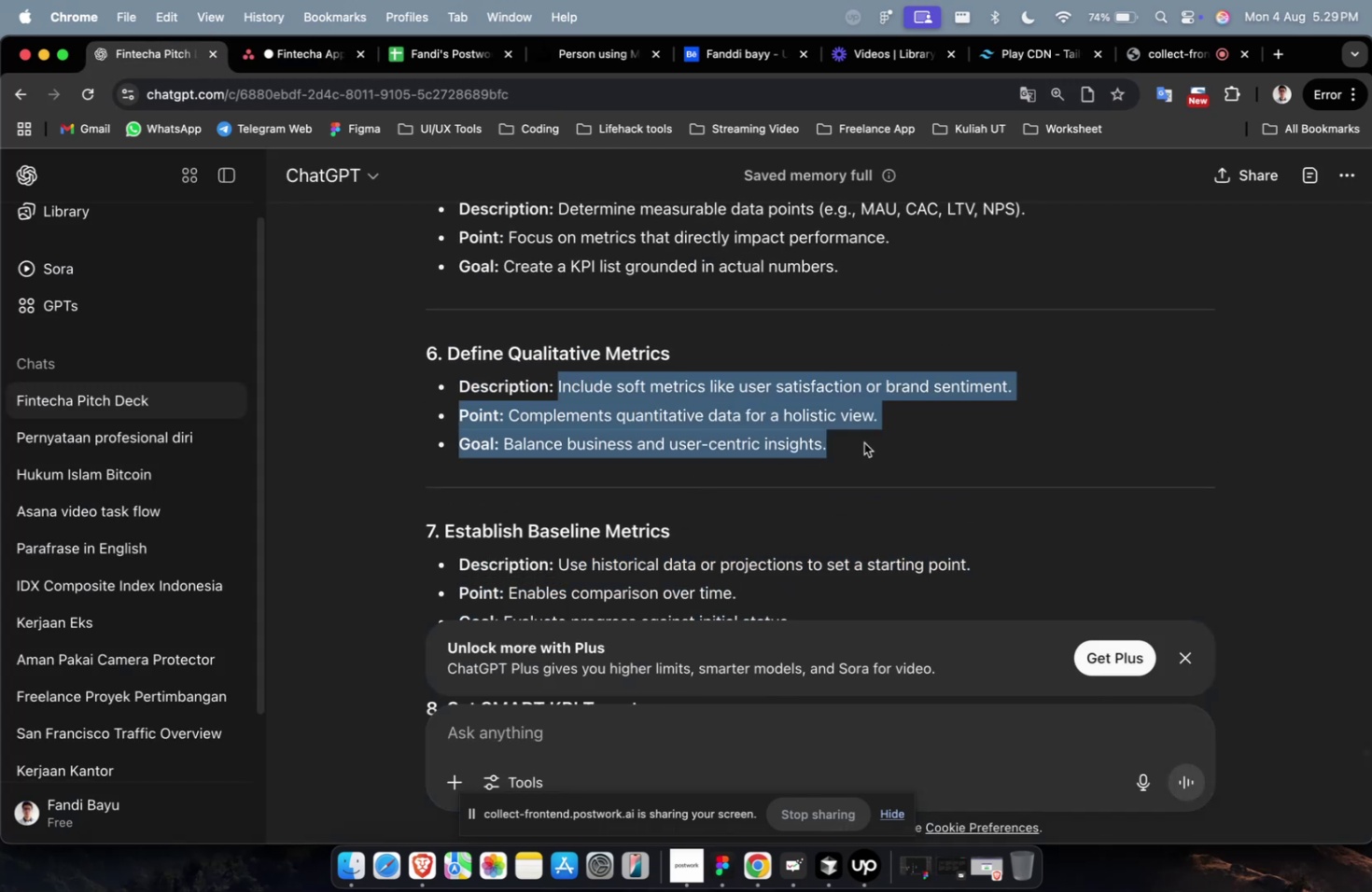 
key(Meta+C)
 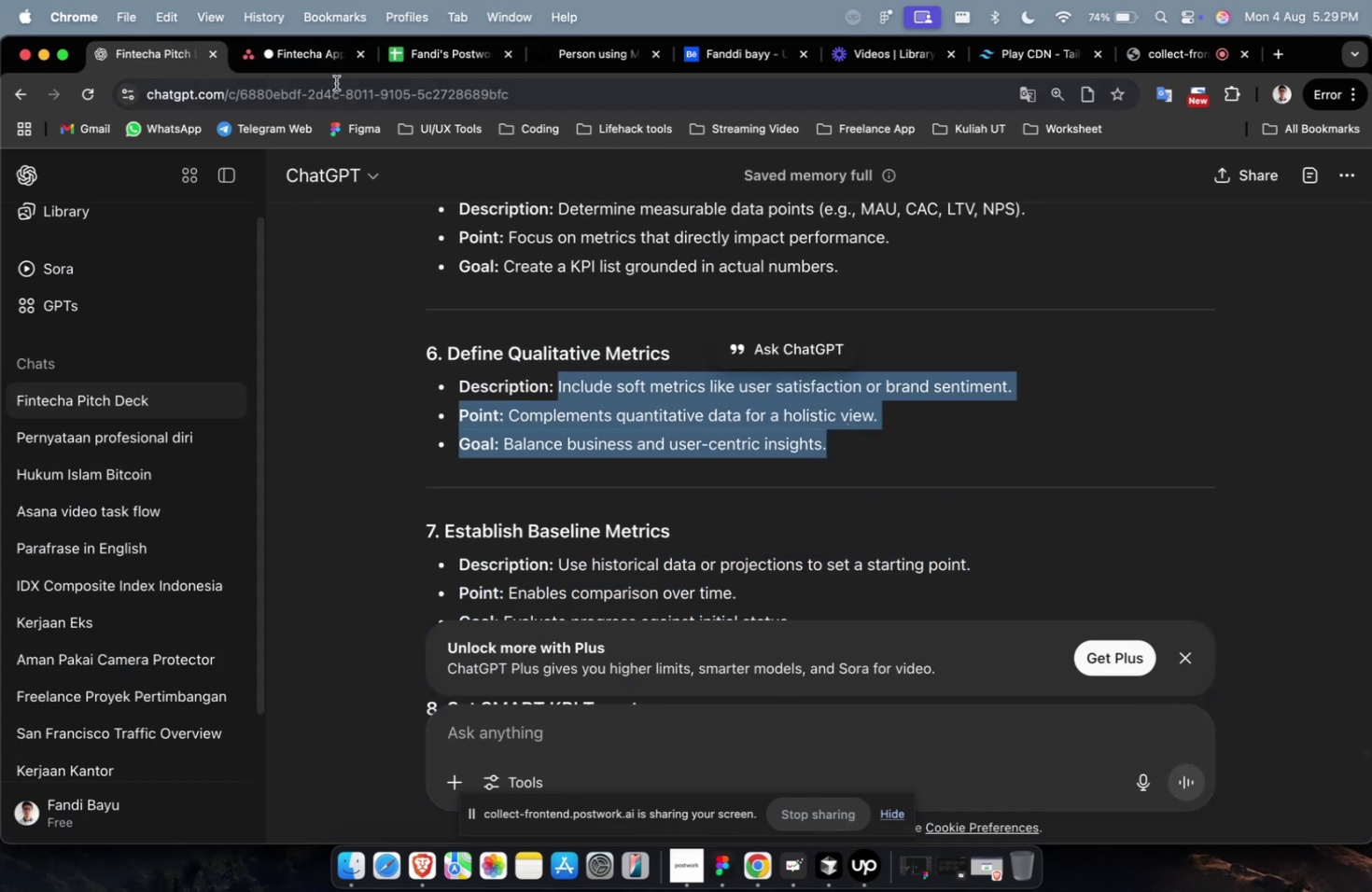 
left_click([317, 63])
 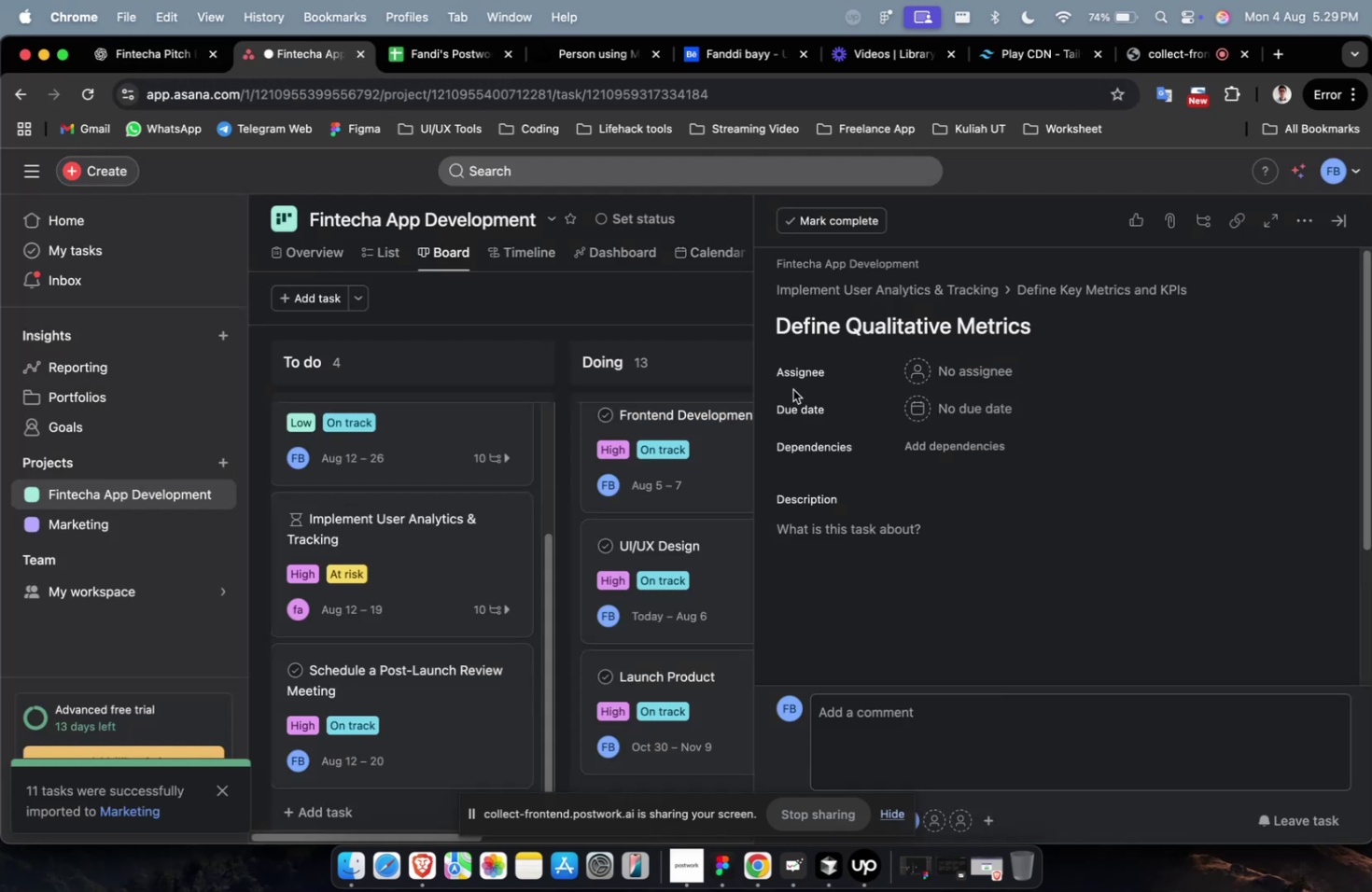 
left_click([875, 523])
 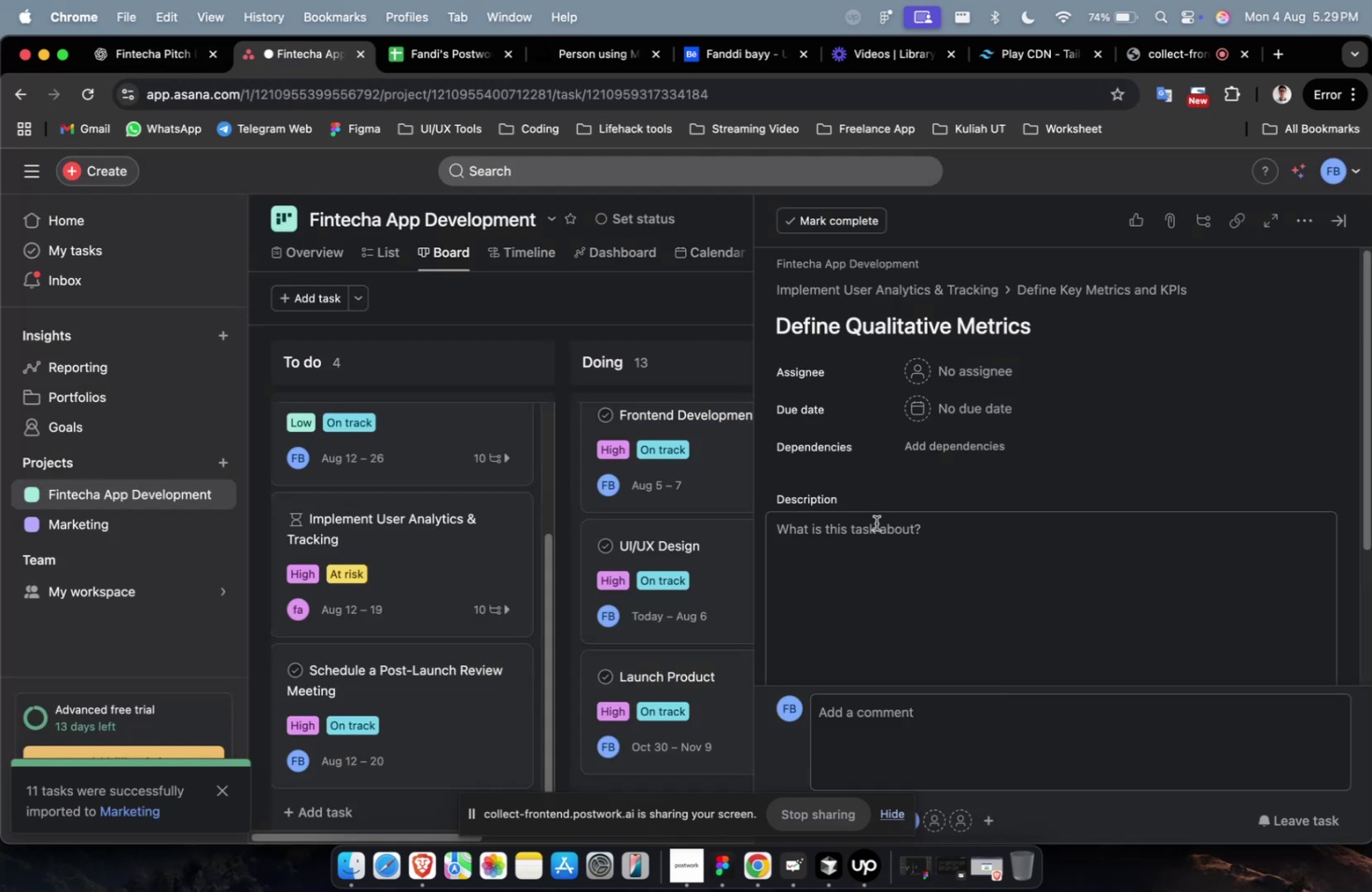 
key(Meta+V)
 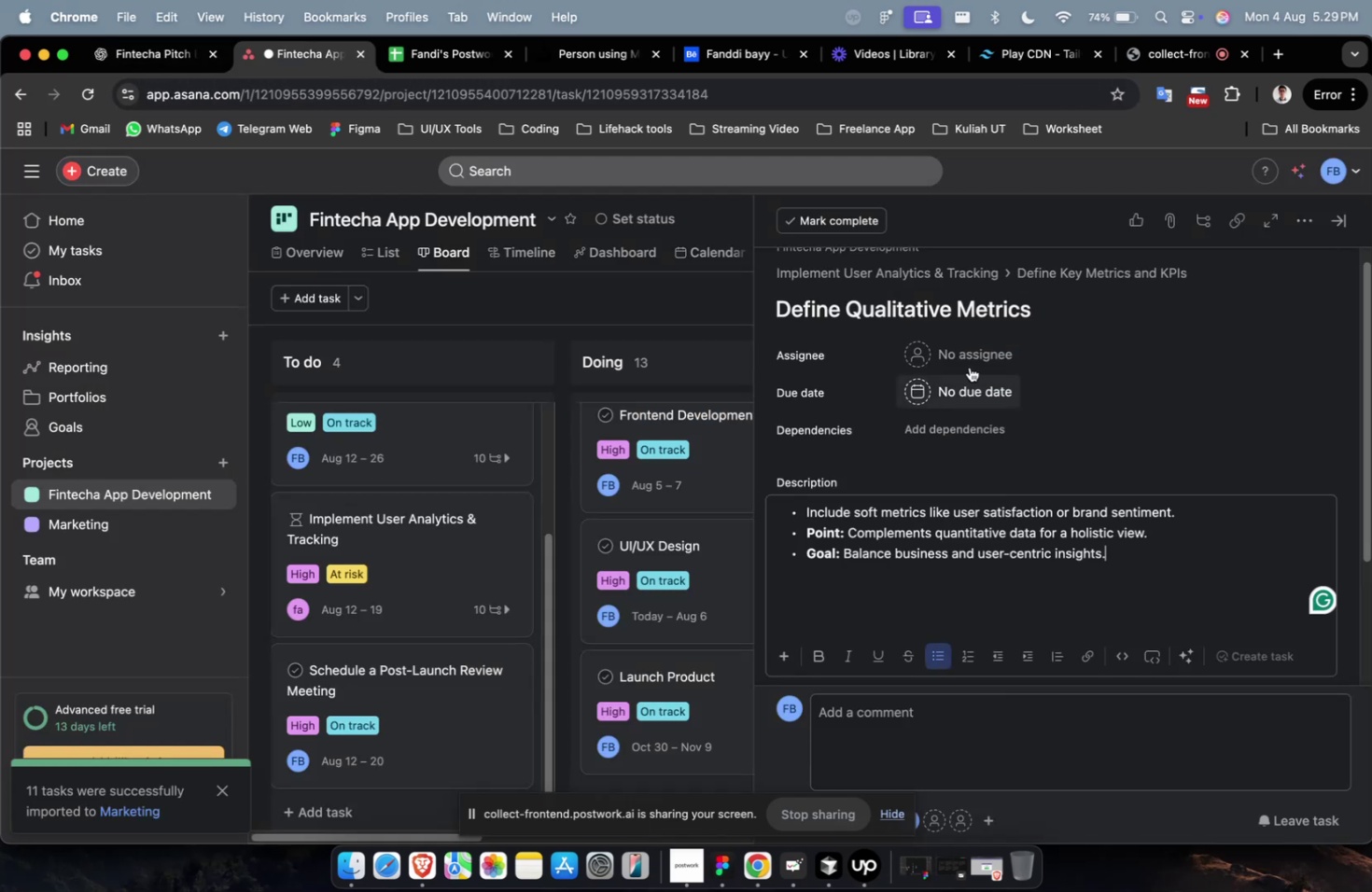 
left_click([969, 357])
 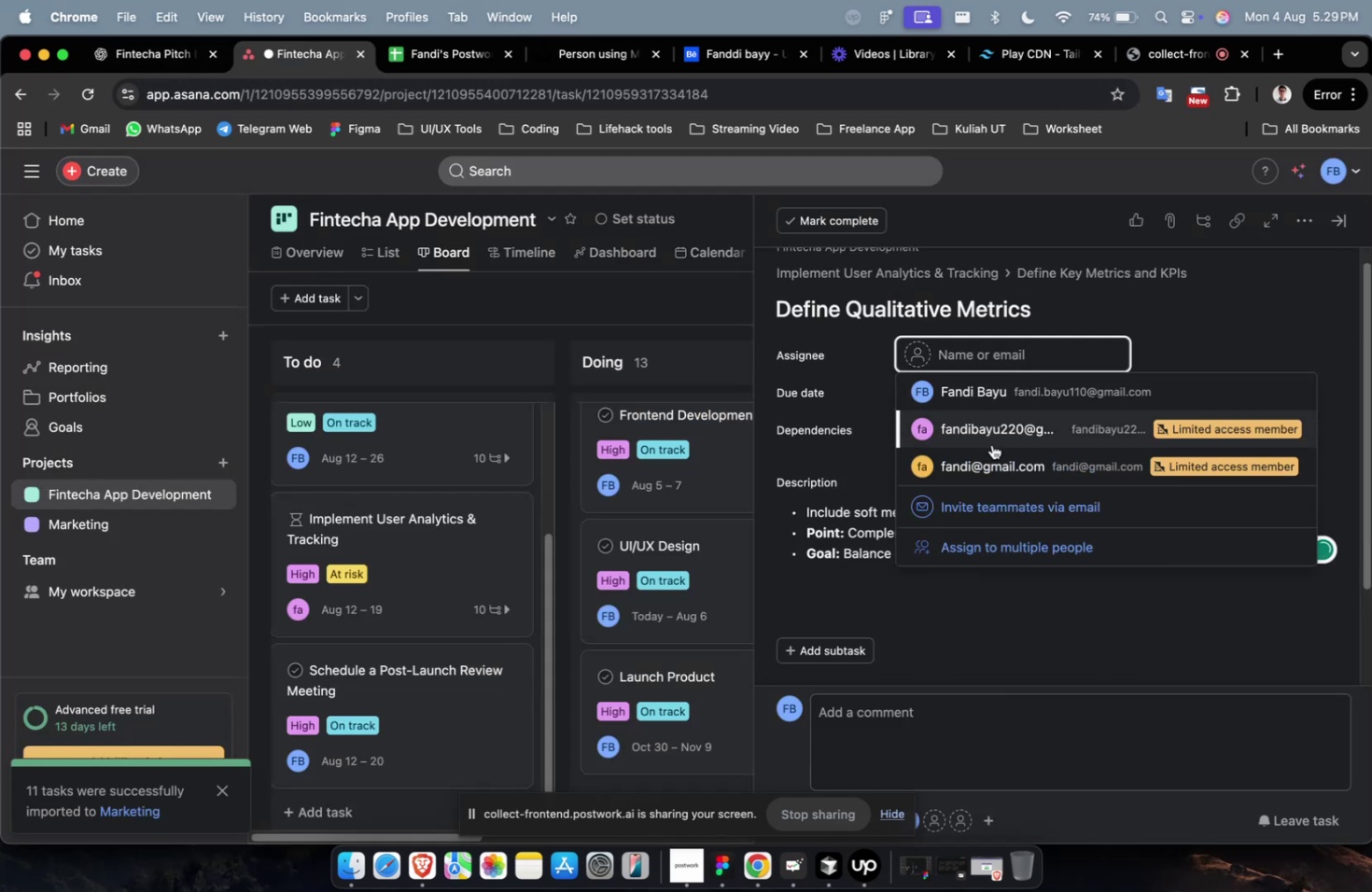 
left_click([993, 456])
 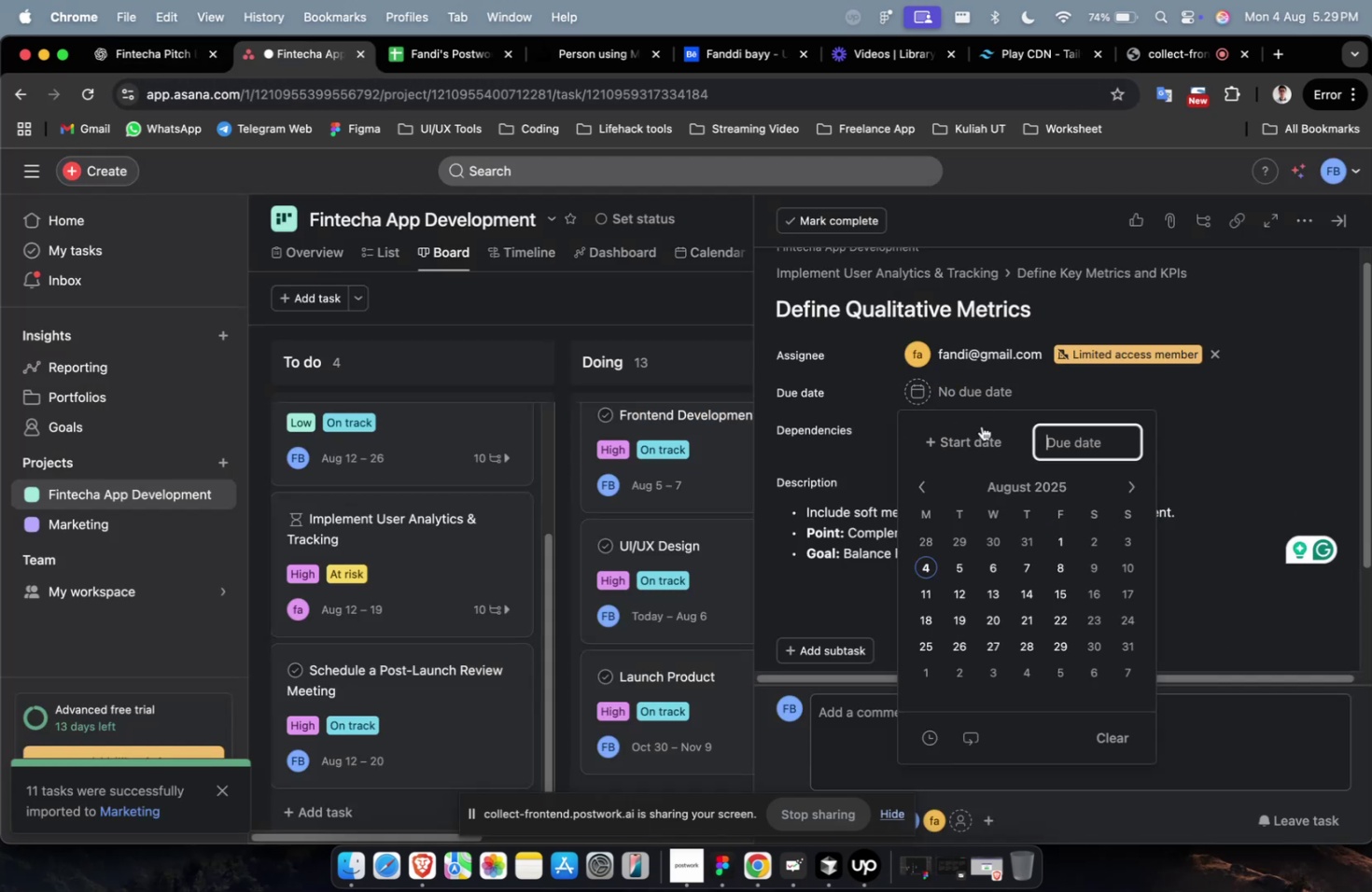 
double_click([970, 452])
 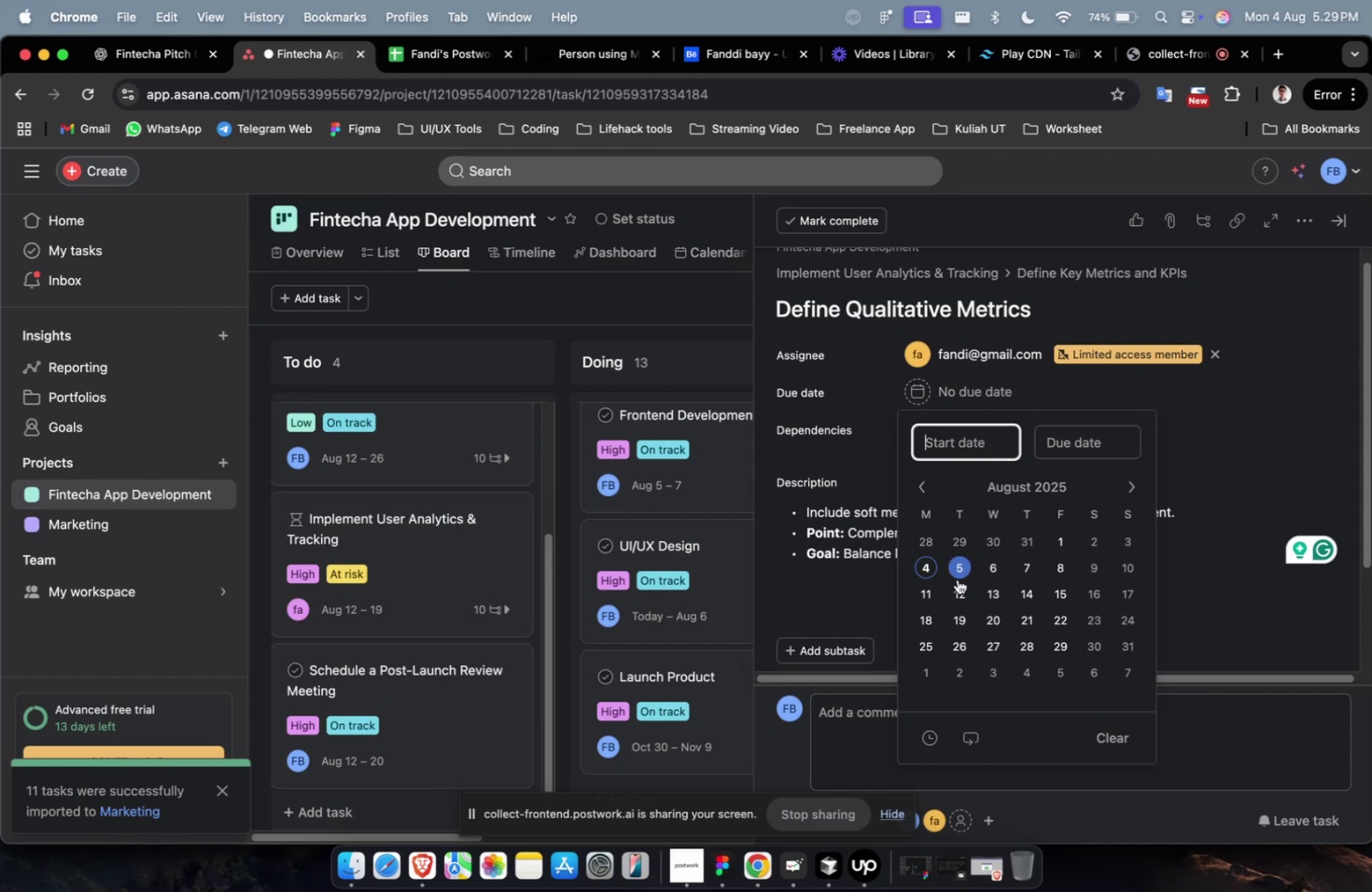 
triple_click([959, 587])
 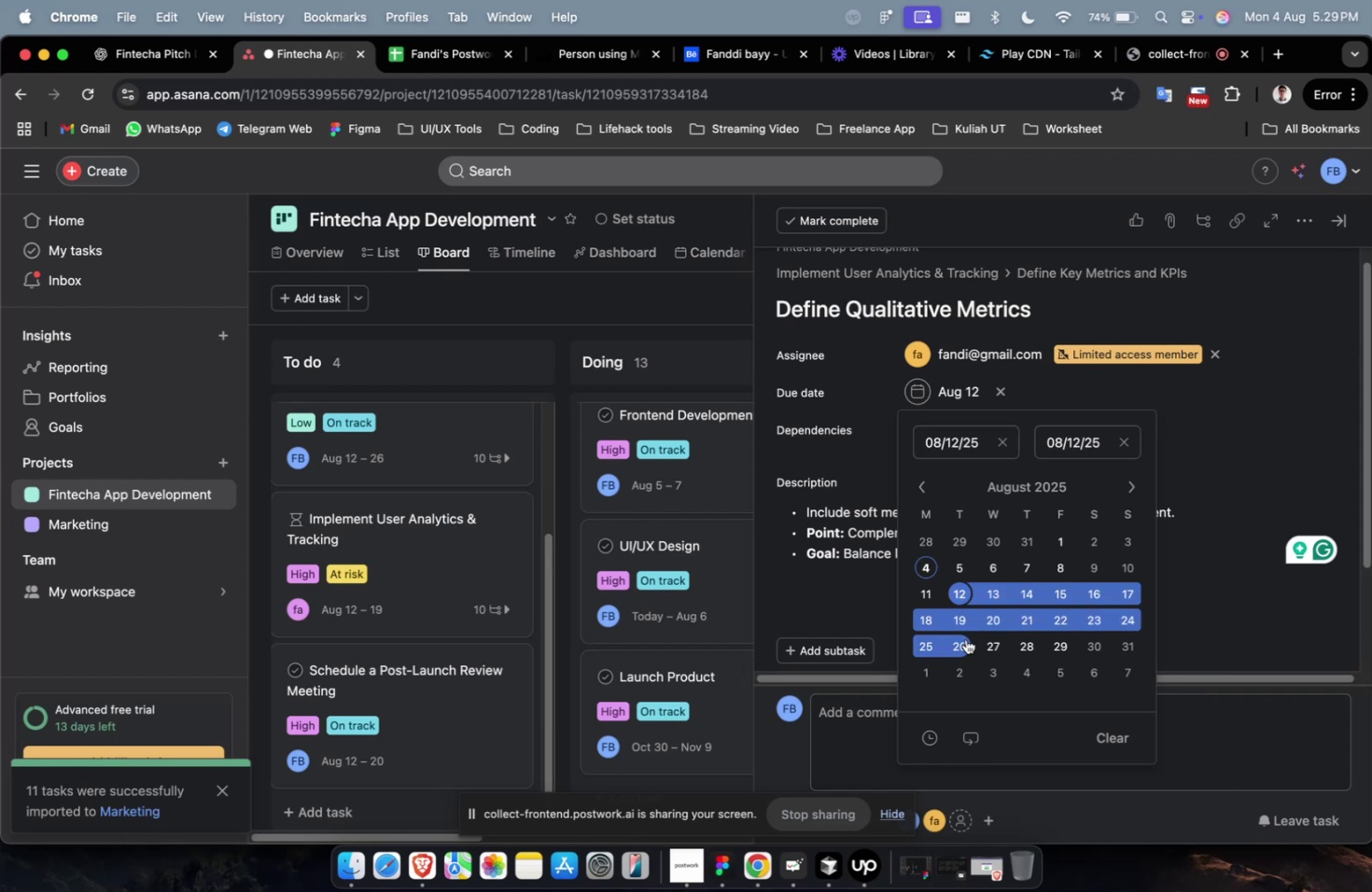 
triple_click([965, 640])
 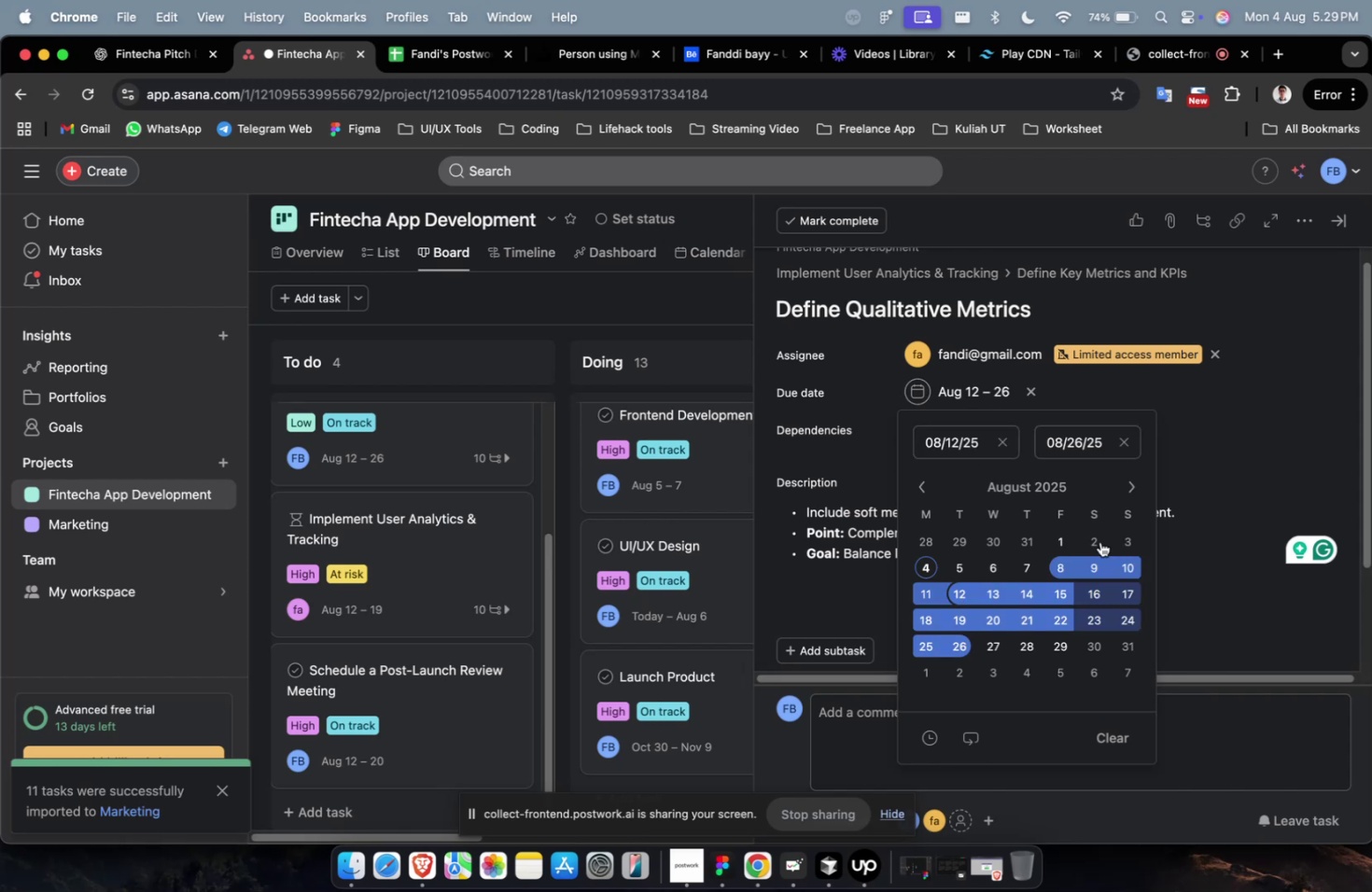 
triple_click([1226, 390])
 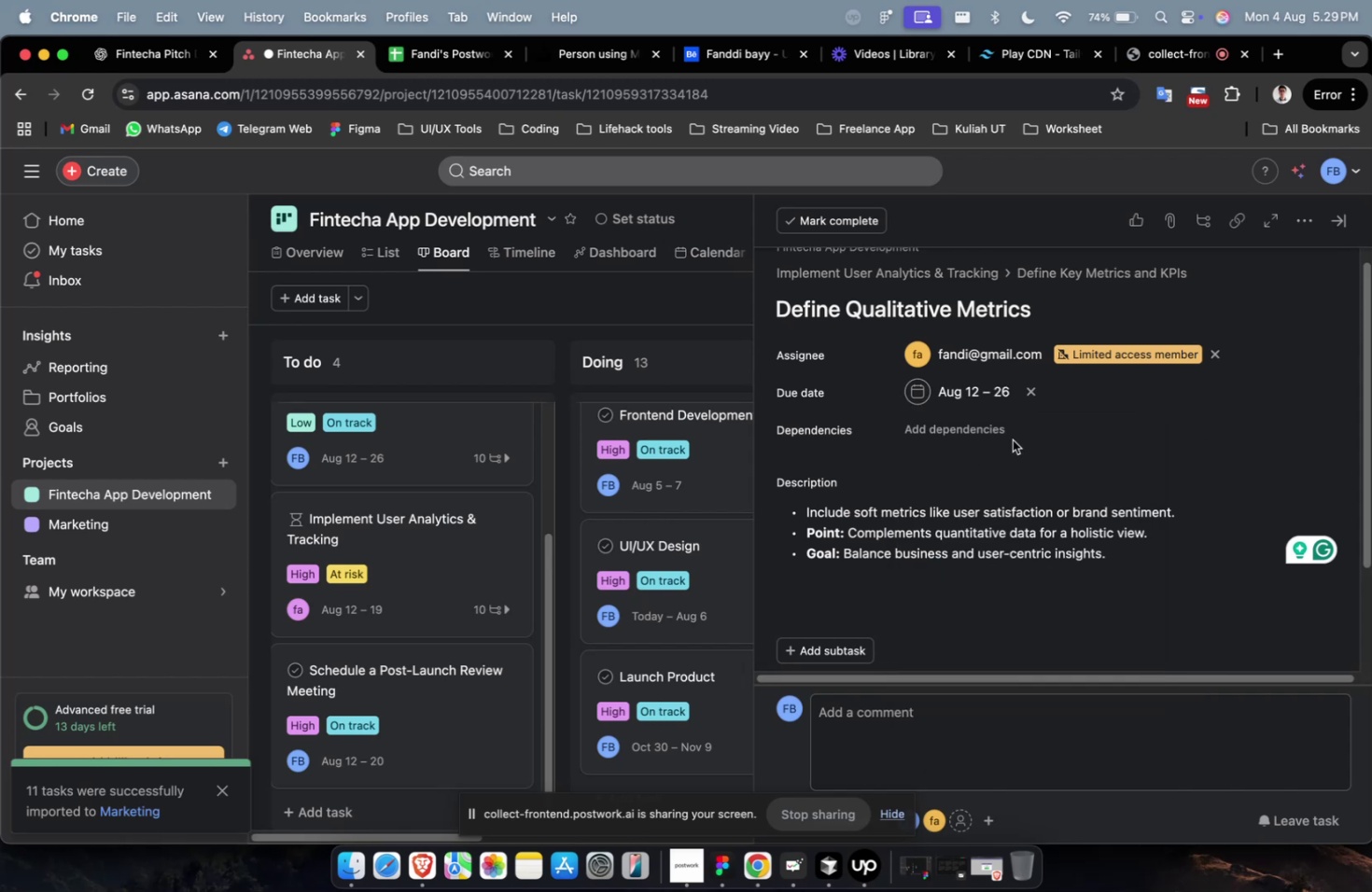 
triple_click([999, 432])
 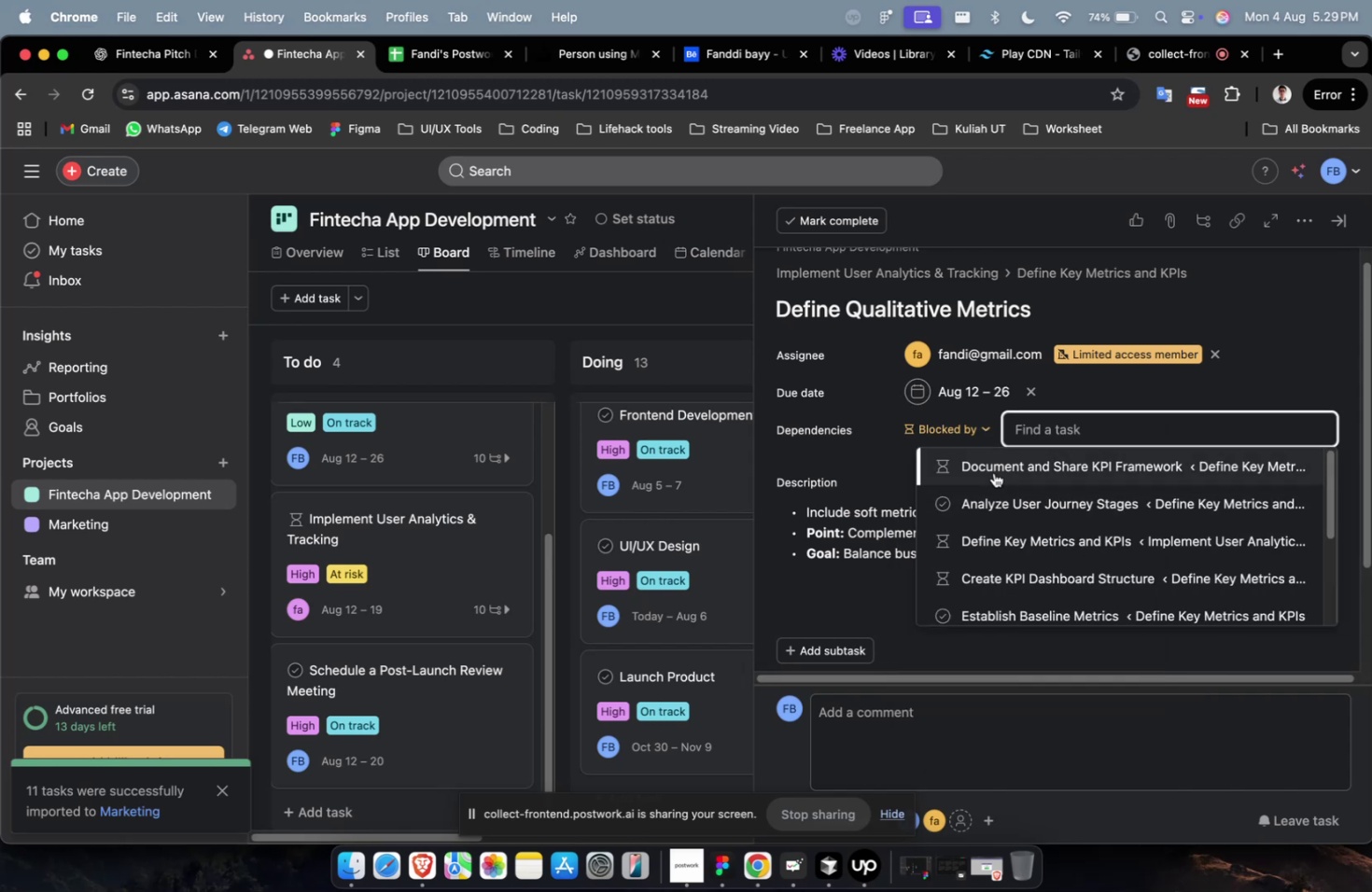 
left_click([994, 497])
 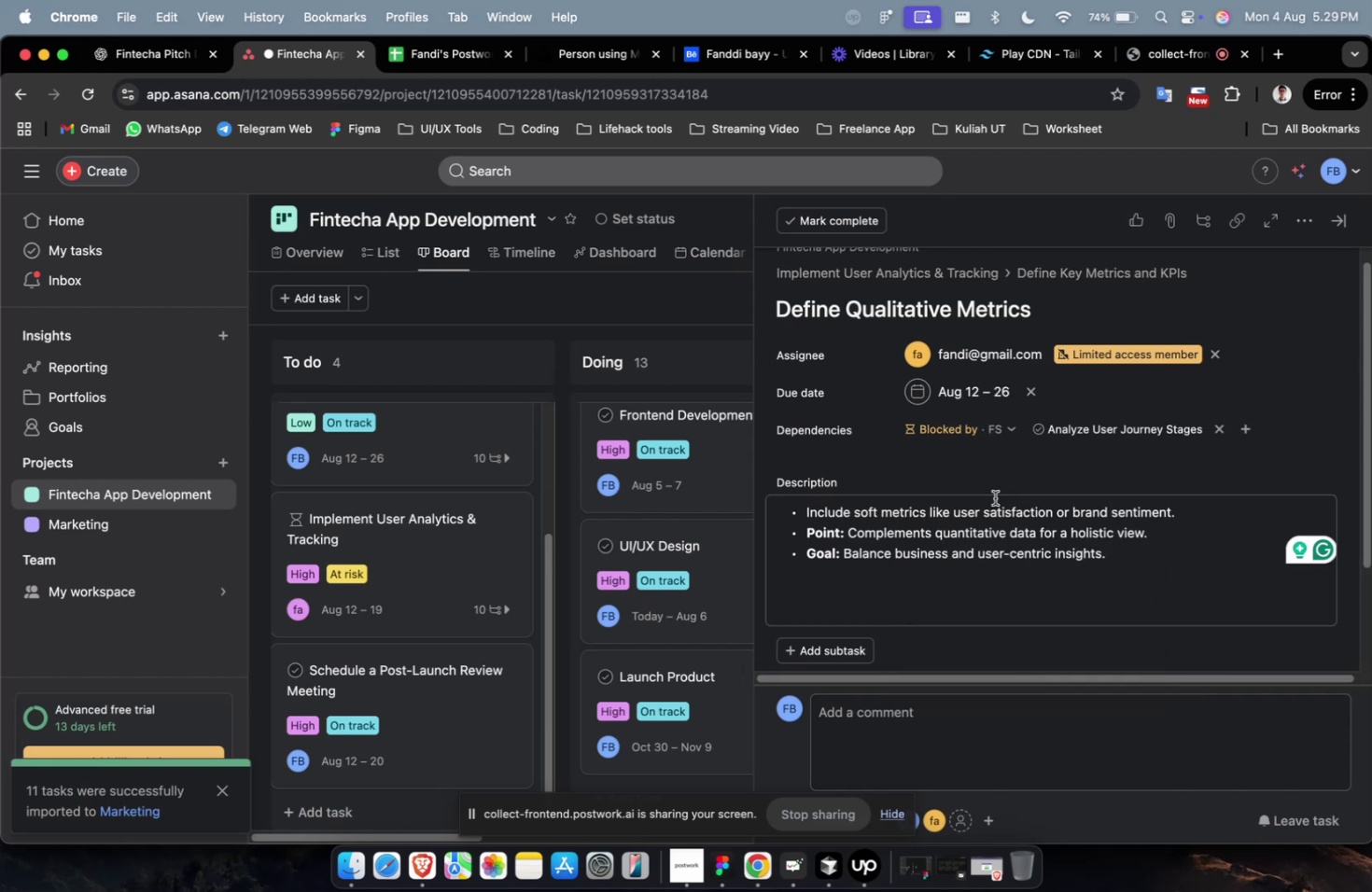 
wait(9.58)
 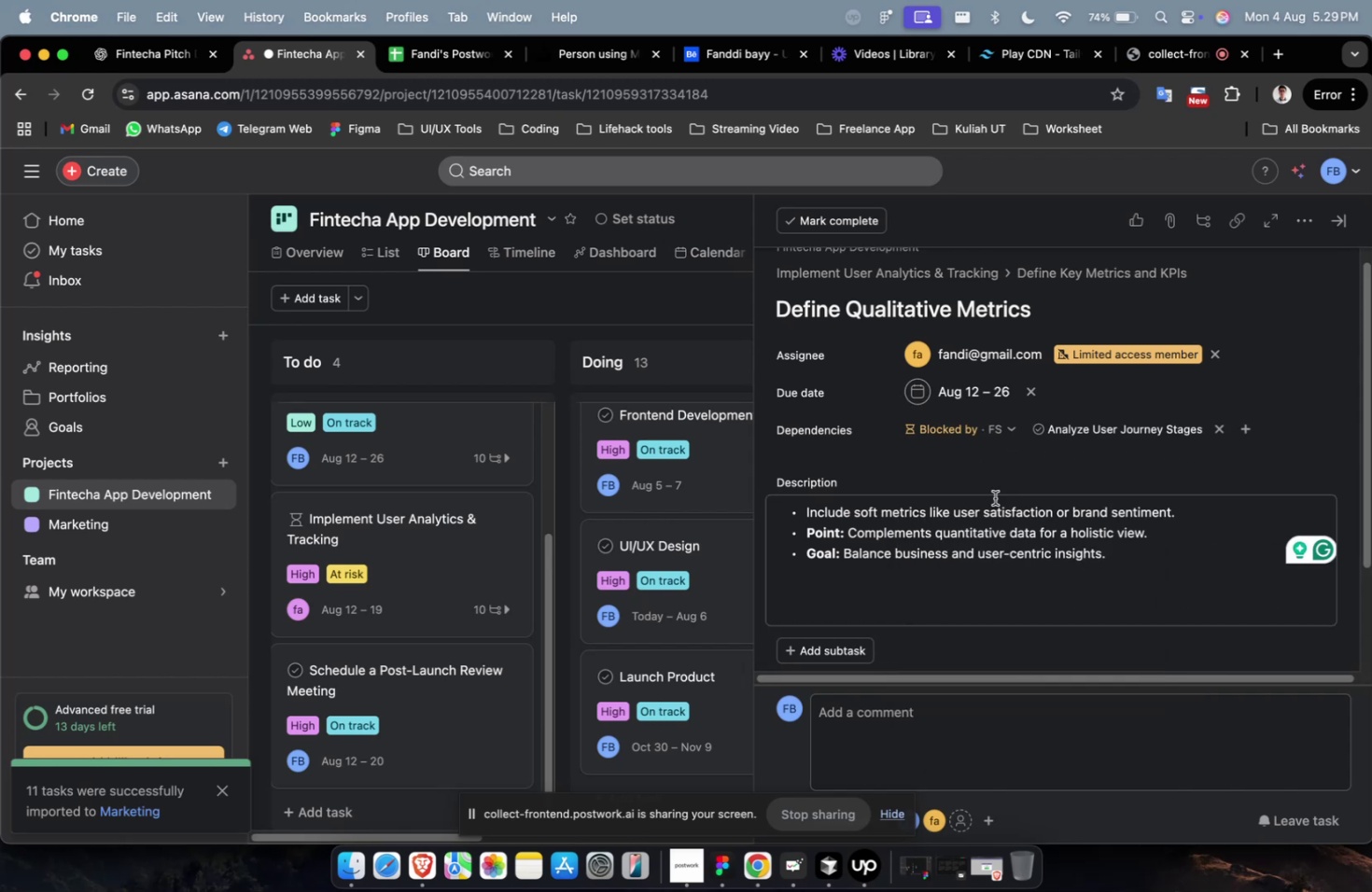 
scroll: coordinate [1046, 455], scroll_direction: down, amount: 24.0
 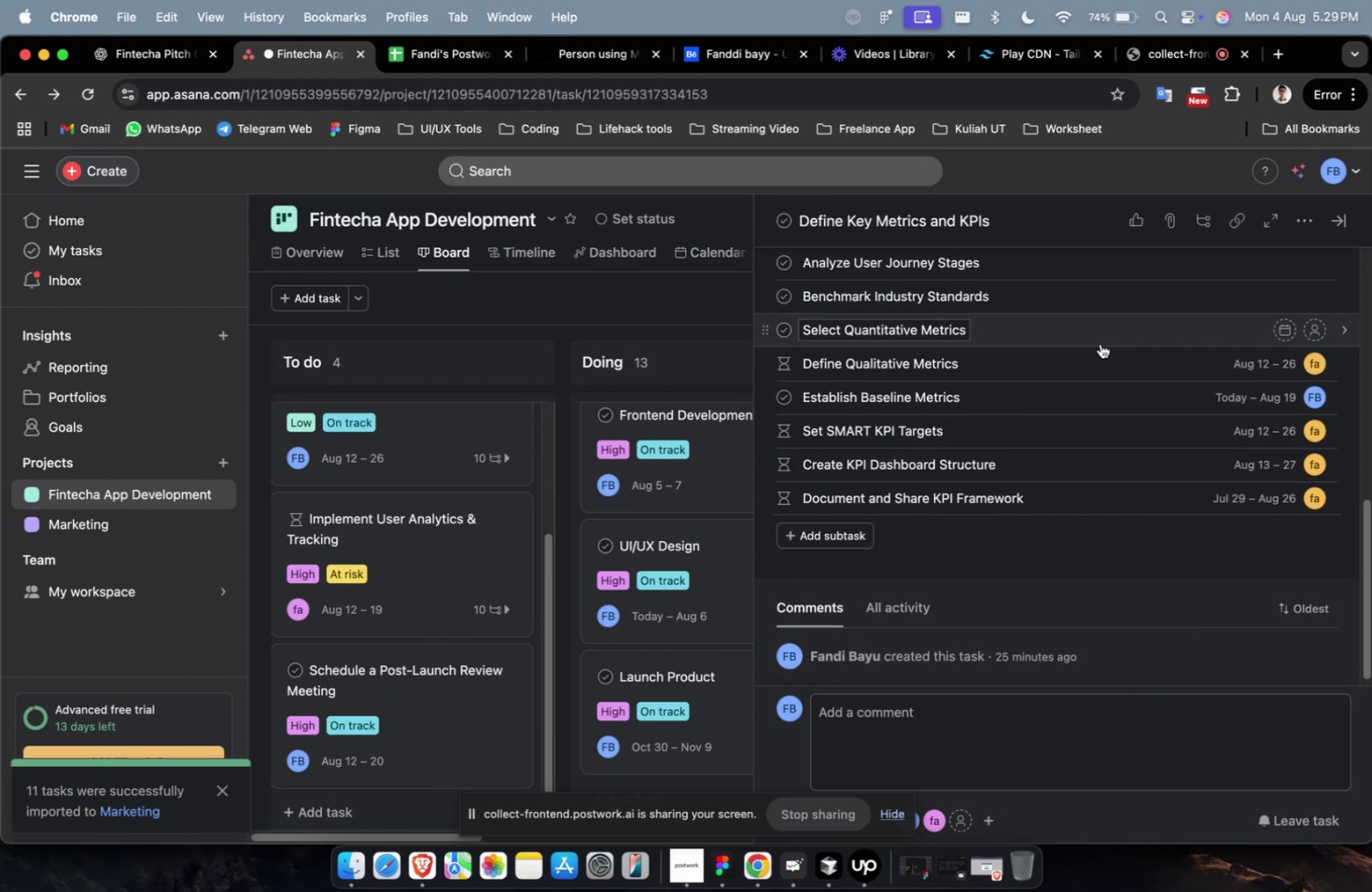 
left_click([1096, 336])
 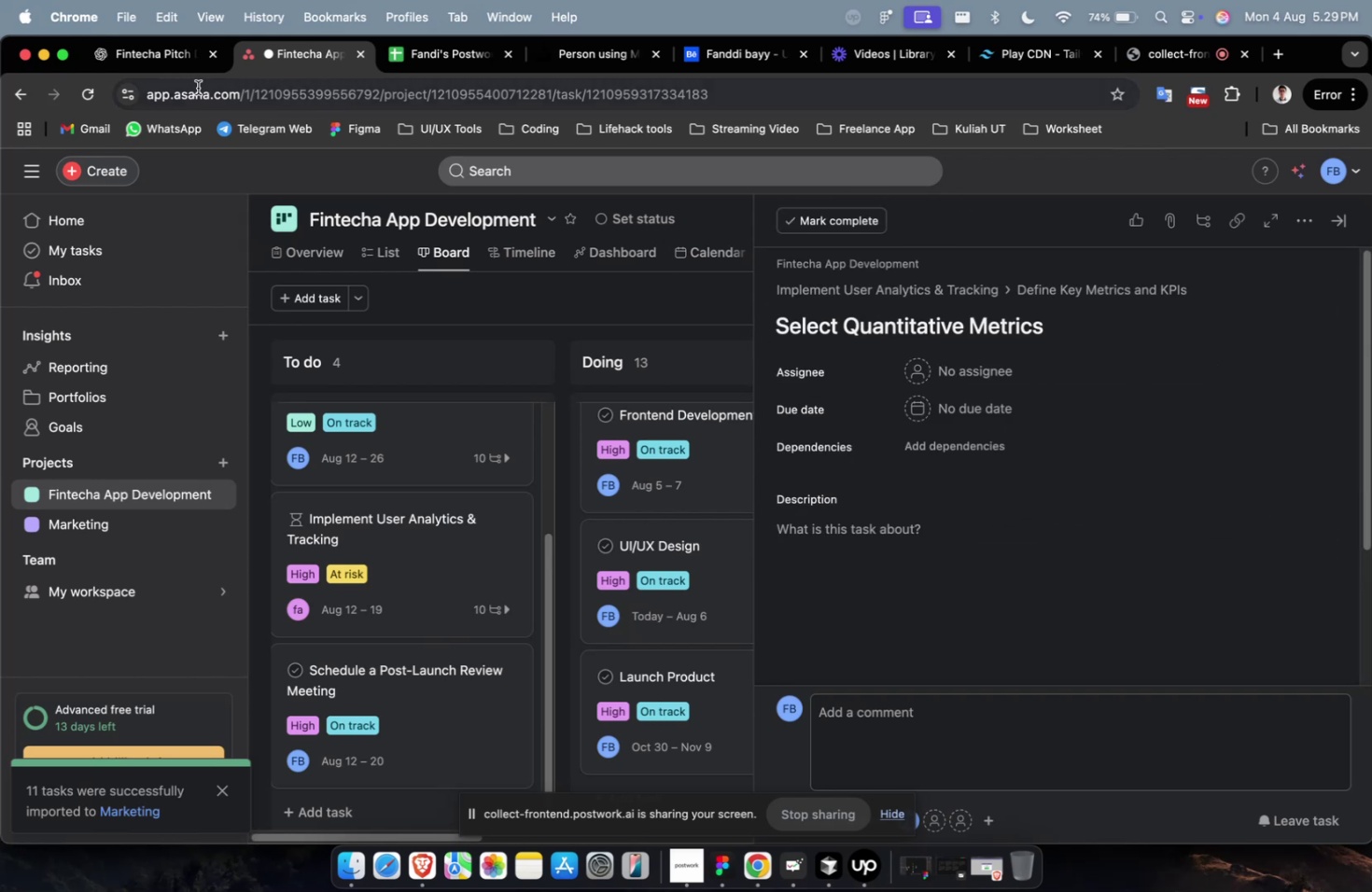 
left_click([152, 59])
 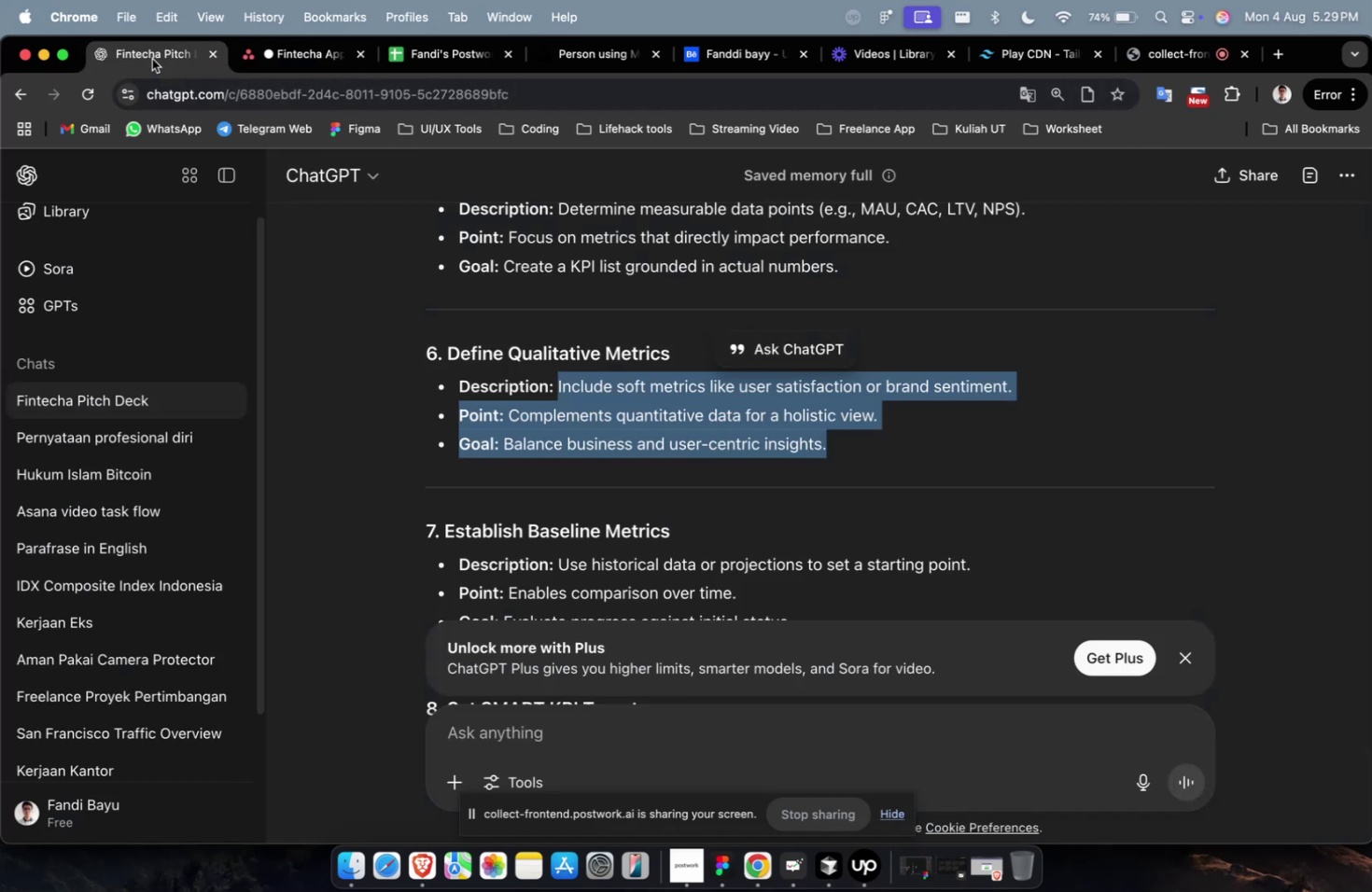 
scroll: coordinate [714, 332], scroll_direction: up, amount: 5.0
 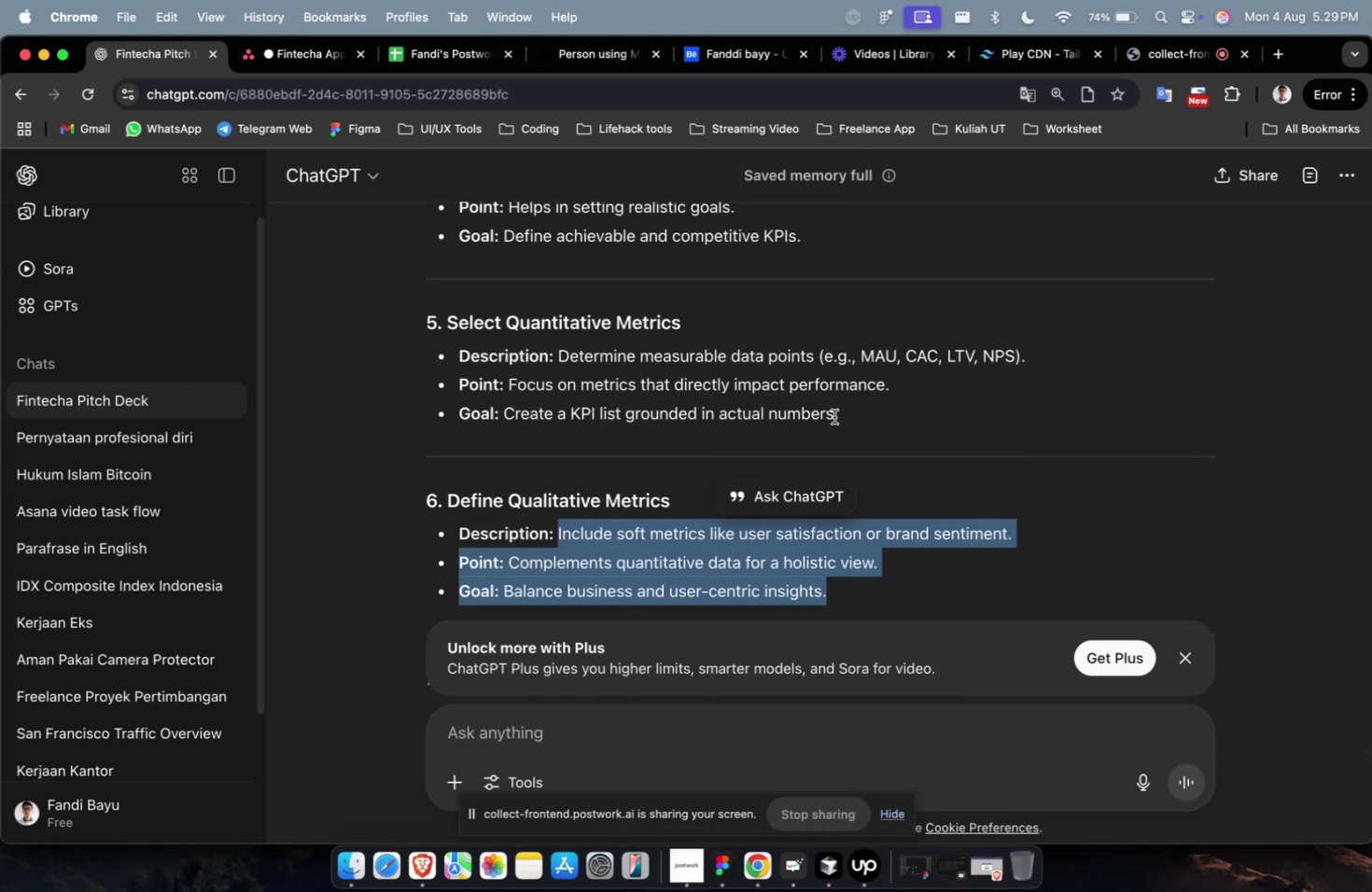 
left_click_drag(start_coordinate=[847, 421], to_coordinate=[560, 355])
 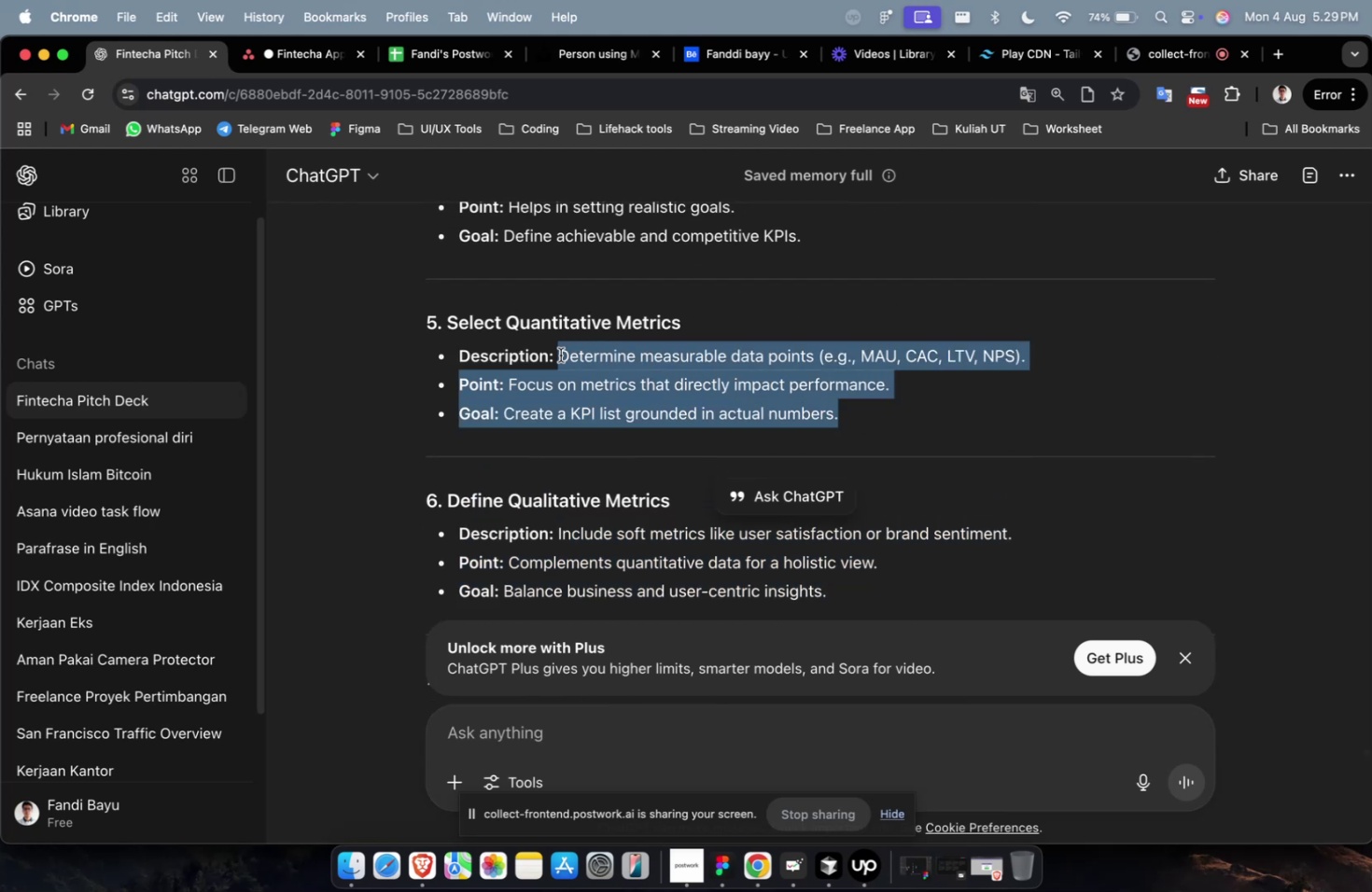 
key(Meta+C)
 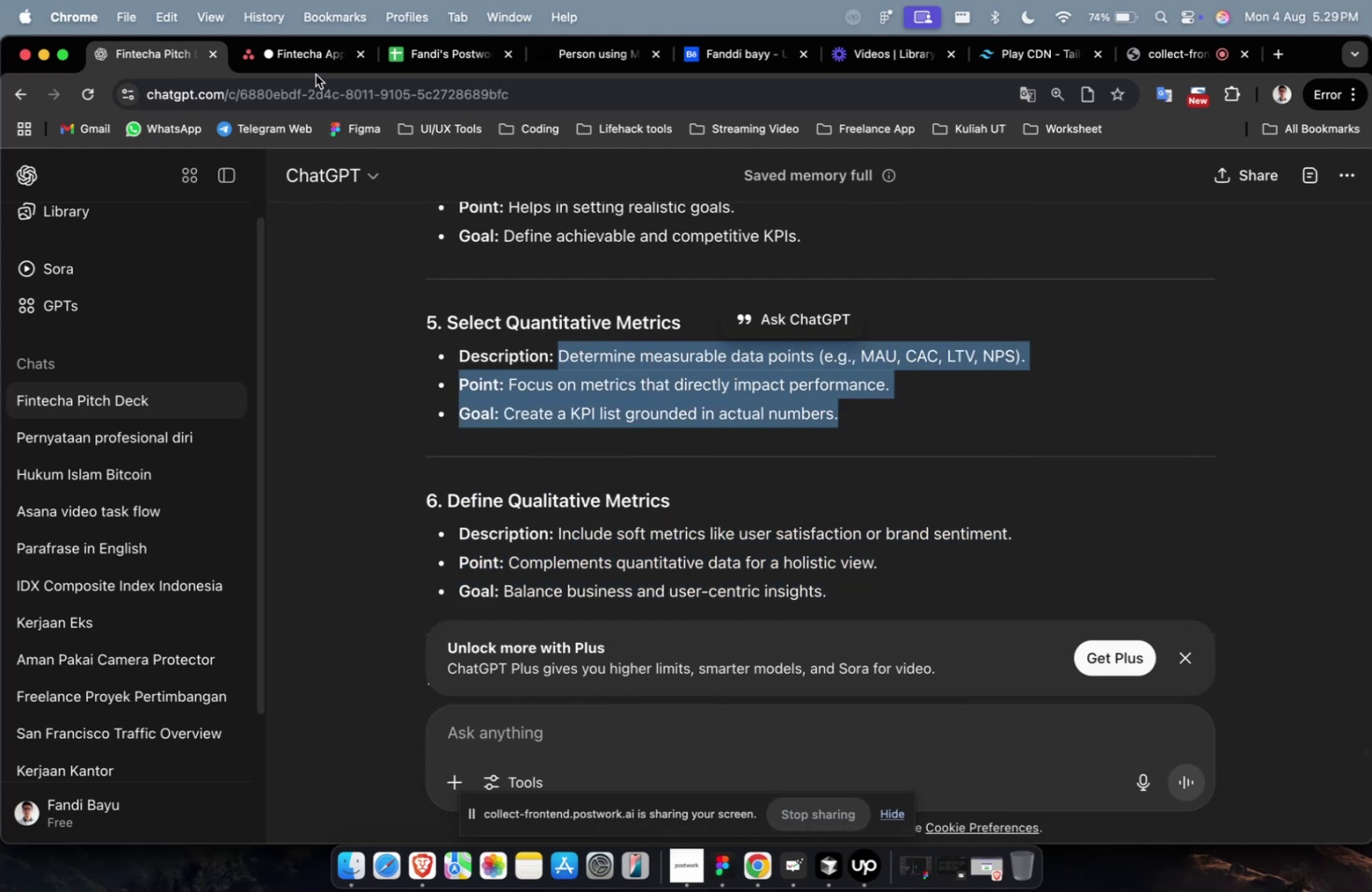 
left_click([314, 66])
 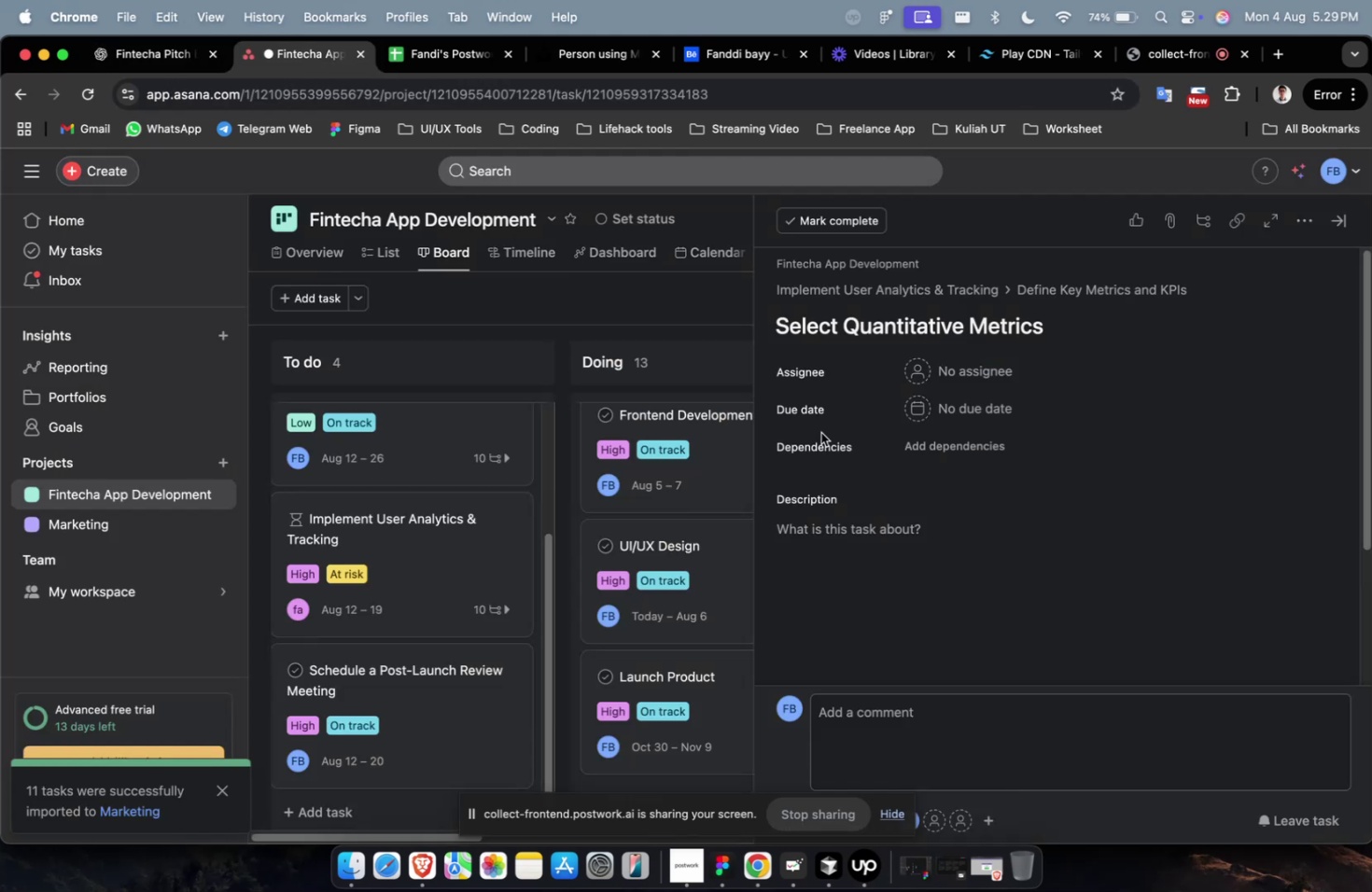 
left_click([927, 525])
 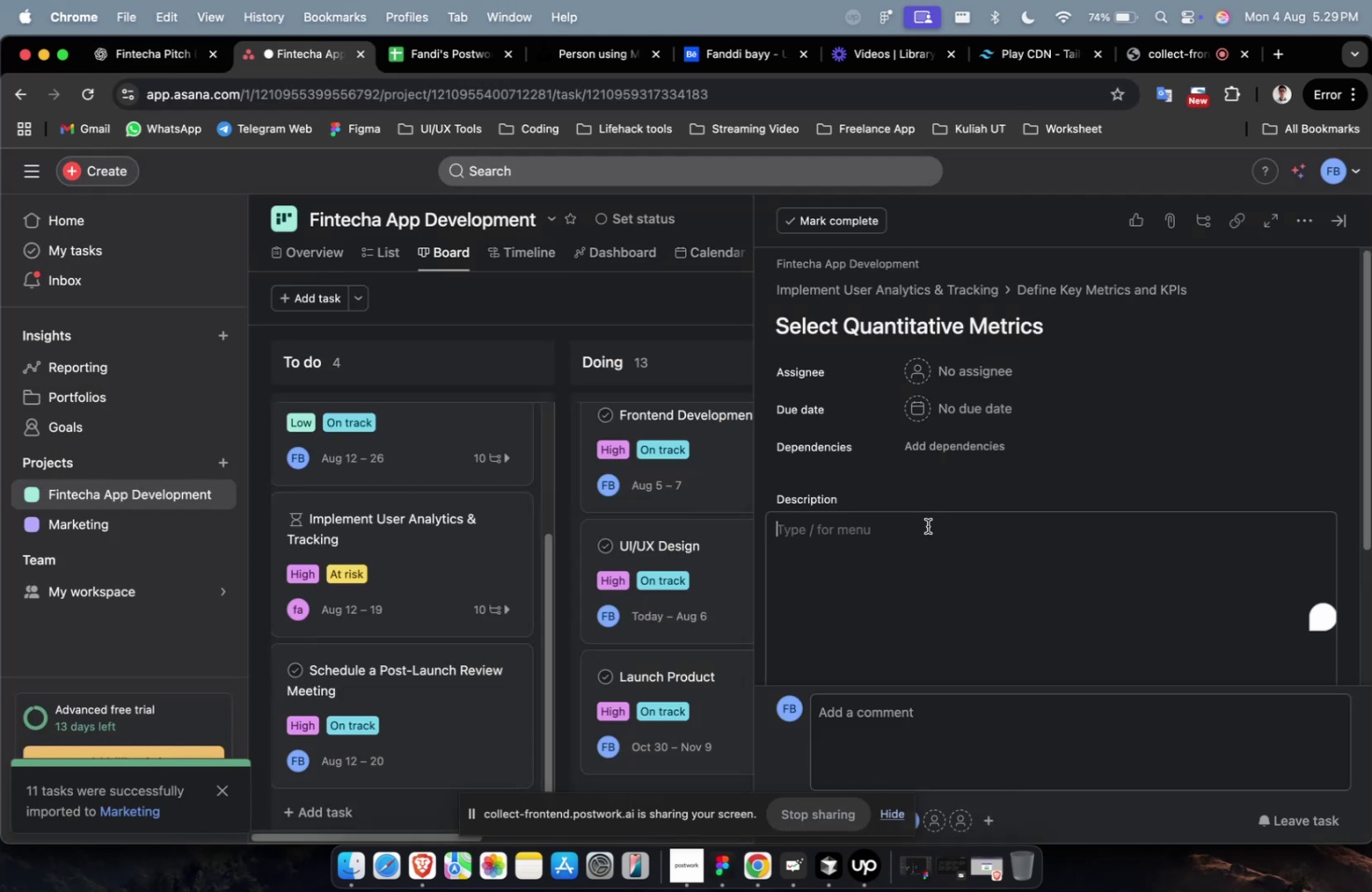 
key(Meta+CommandLeft)
 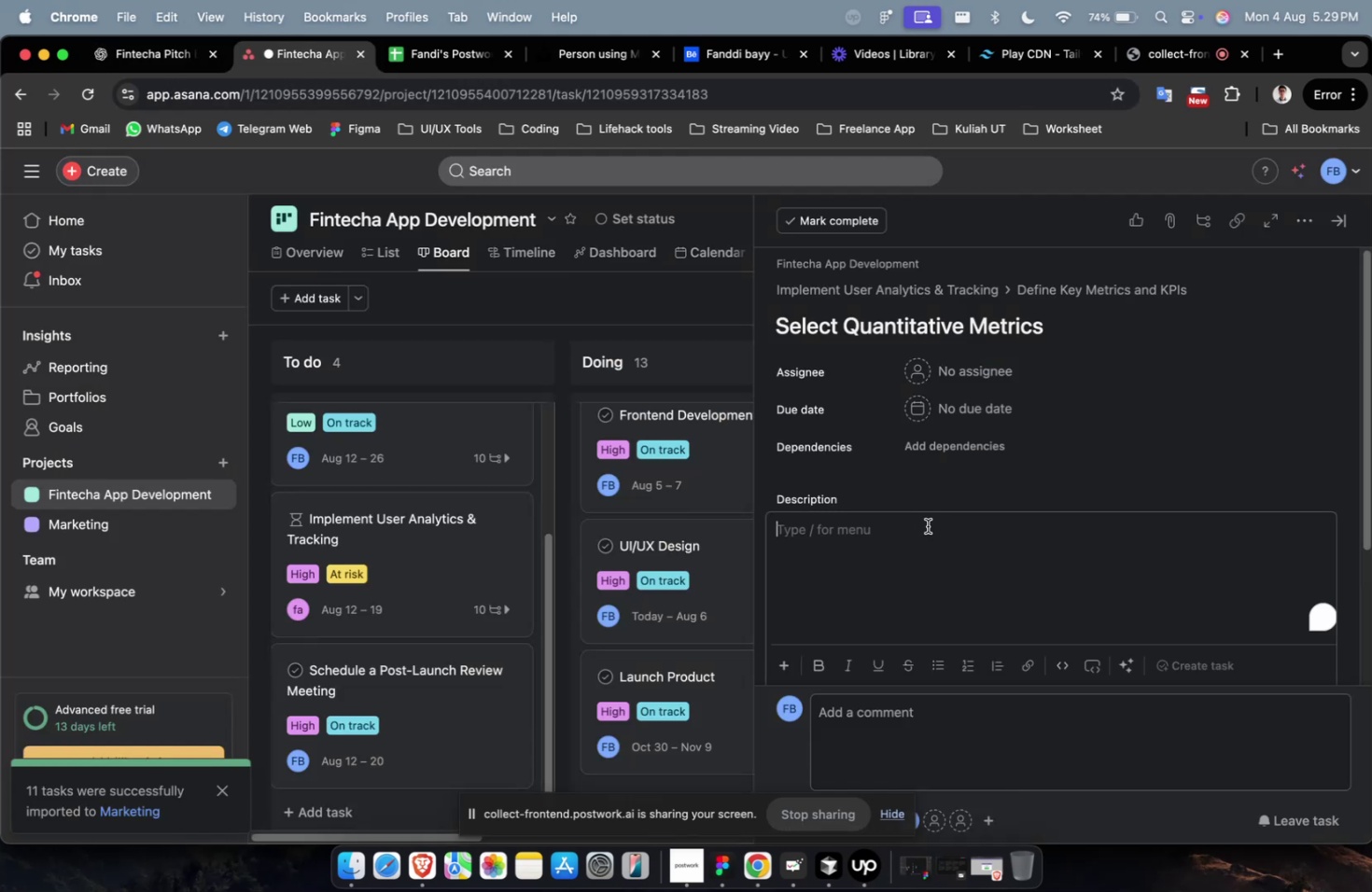 
key(Meta+V)
 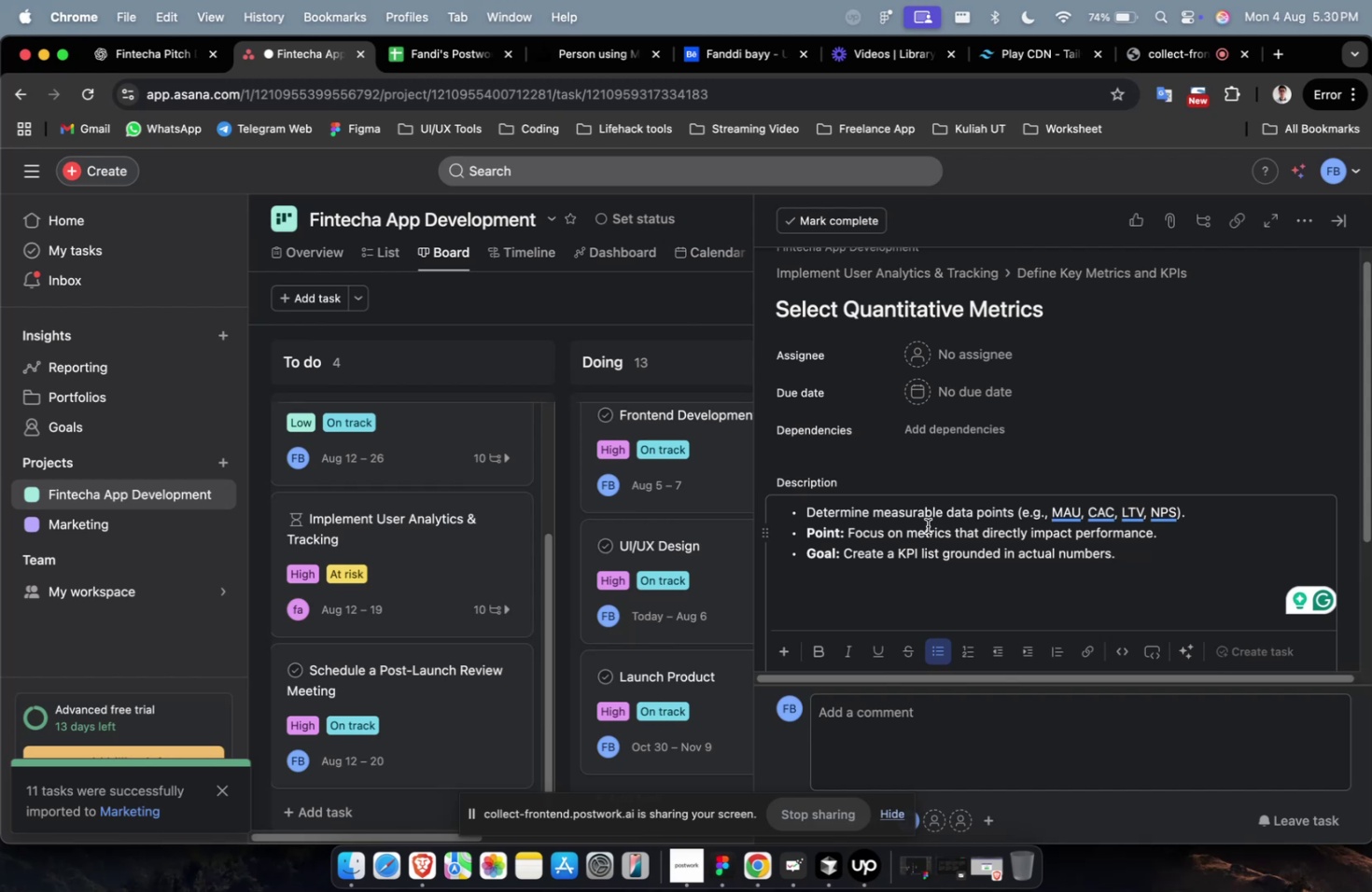 
wait(17.96)
 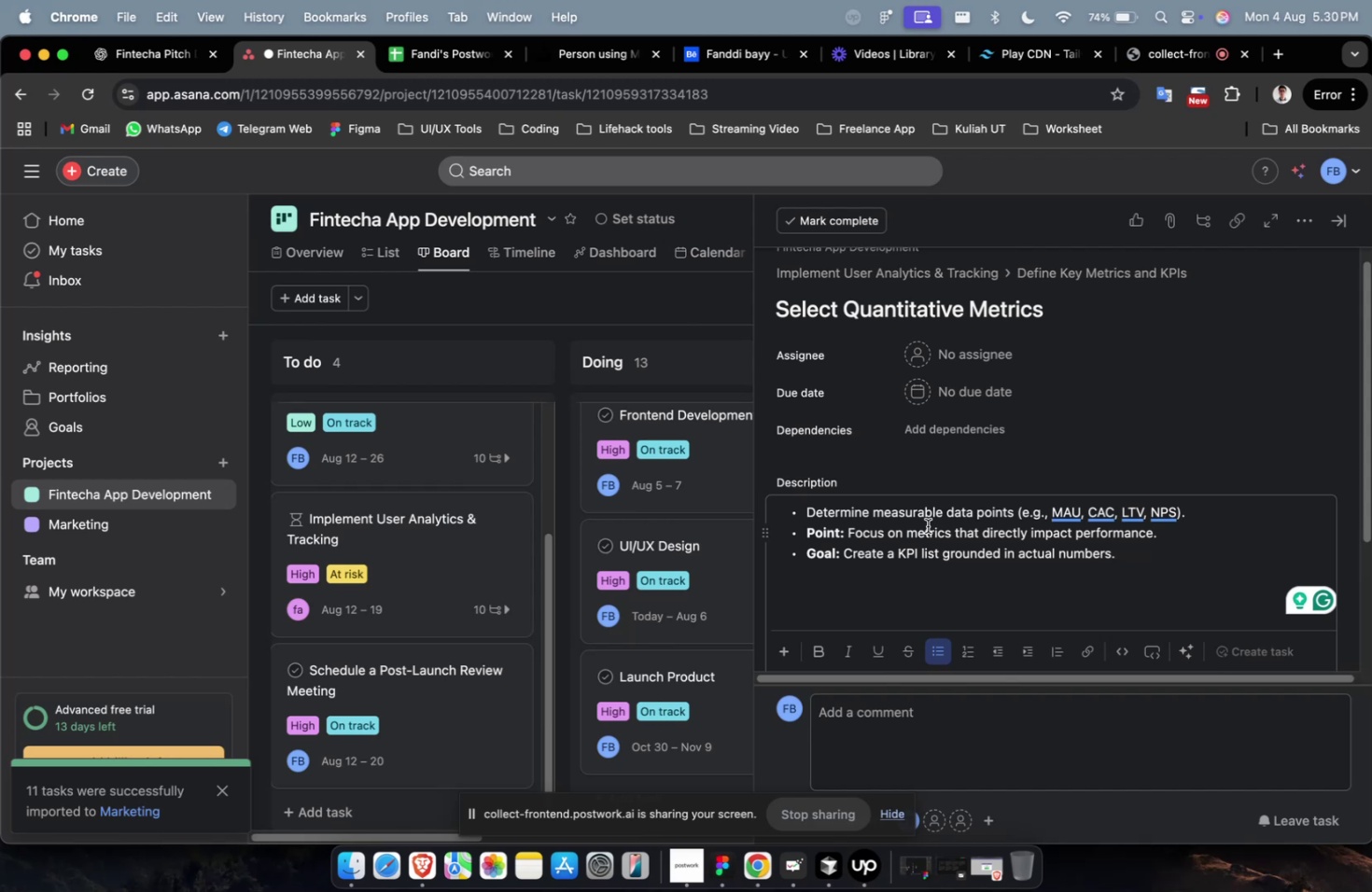 
scroll: coordinate [933, 507], scroll_direction: down, amount: 2.0
 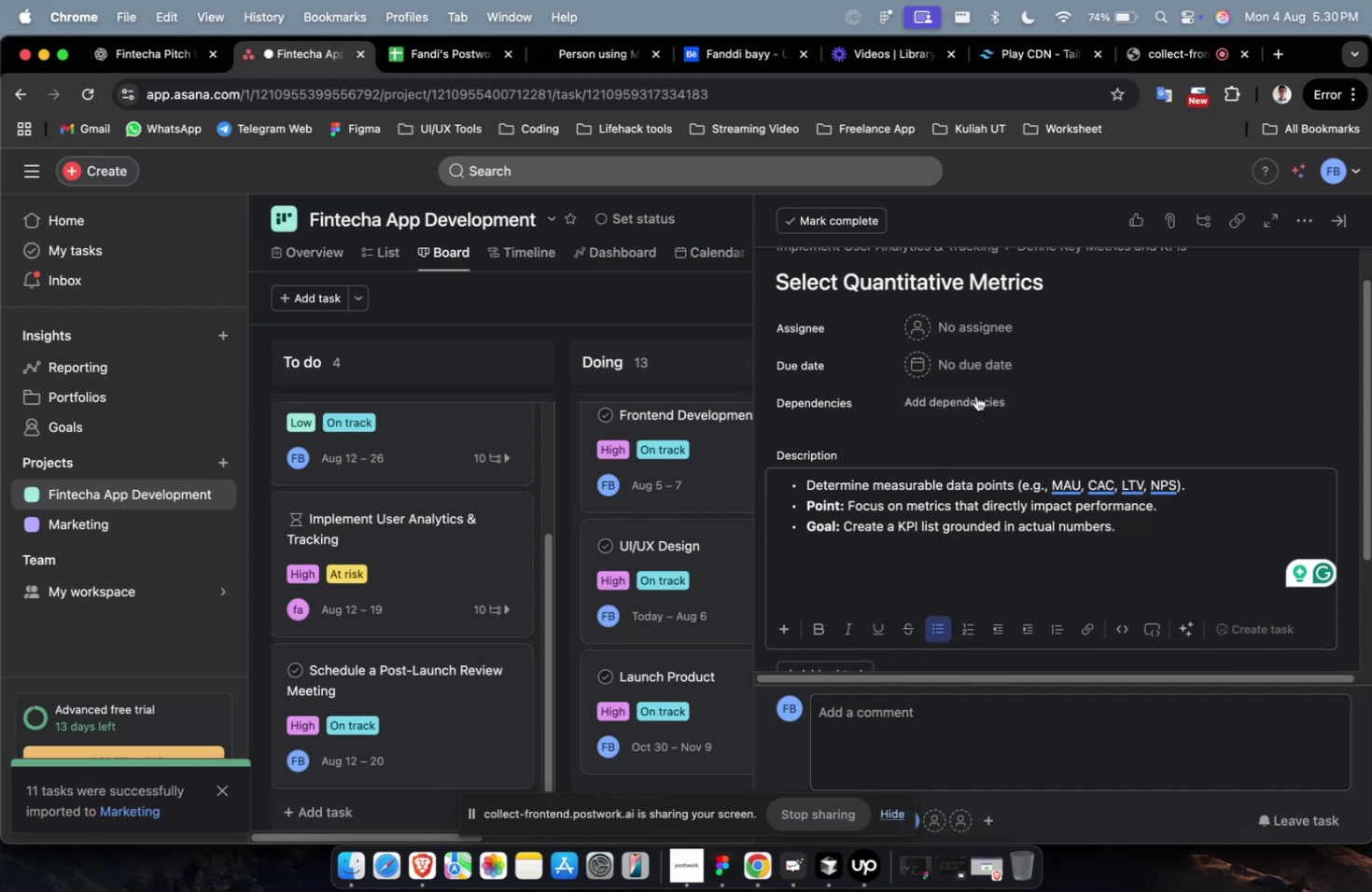 
left_click([979, 328])
 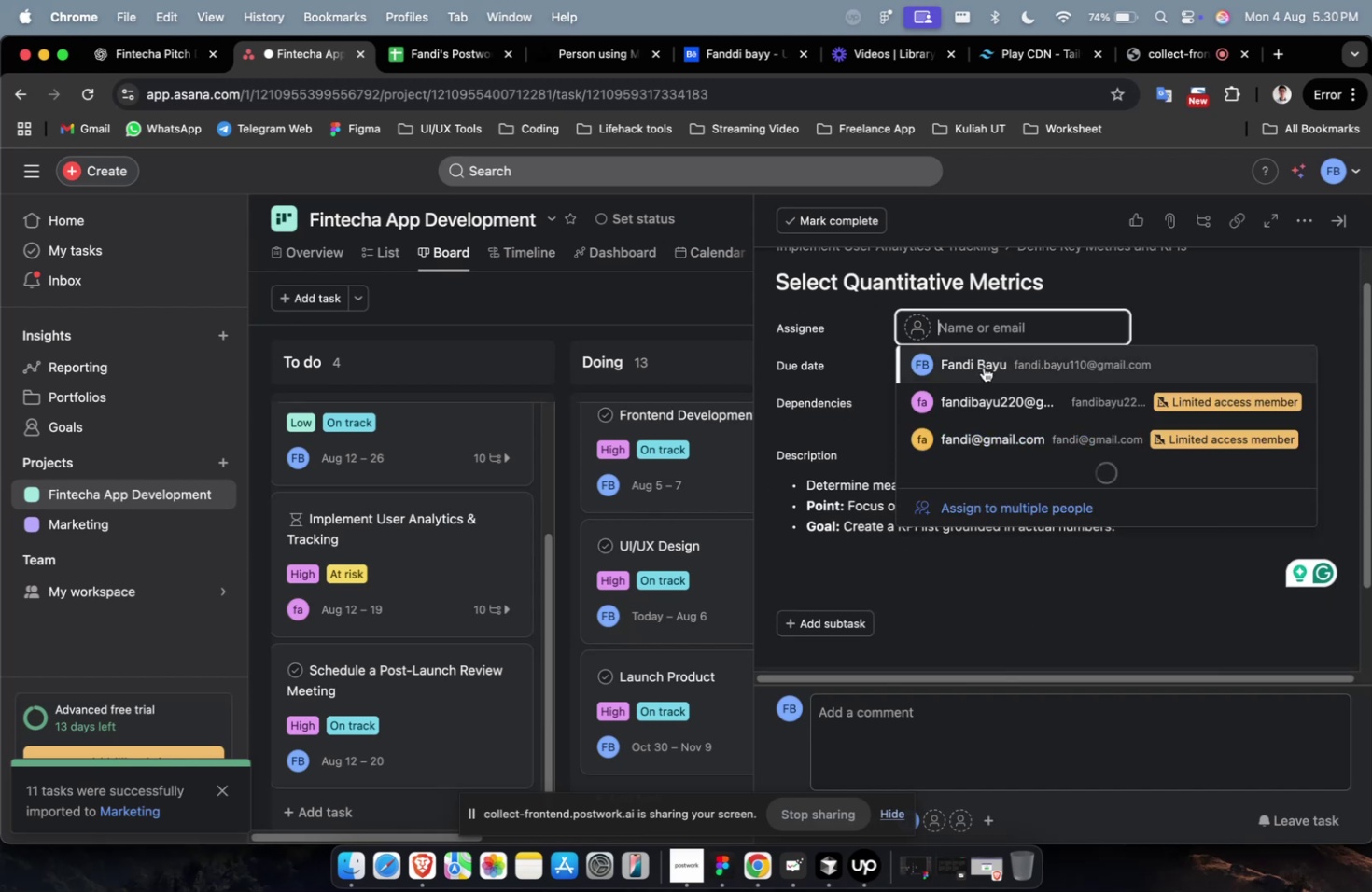 
left_click([983, 367])
 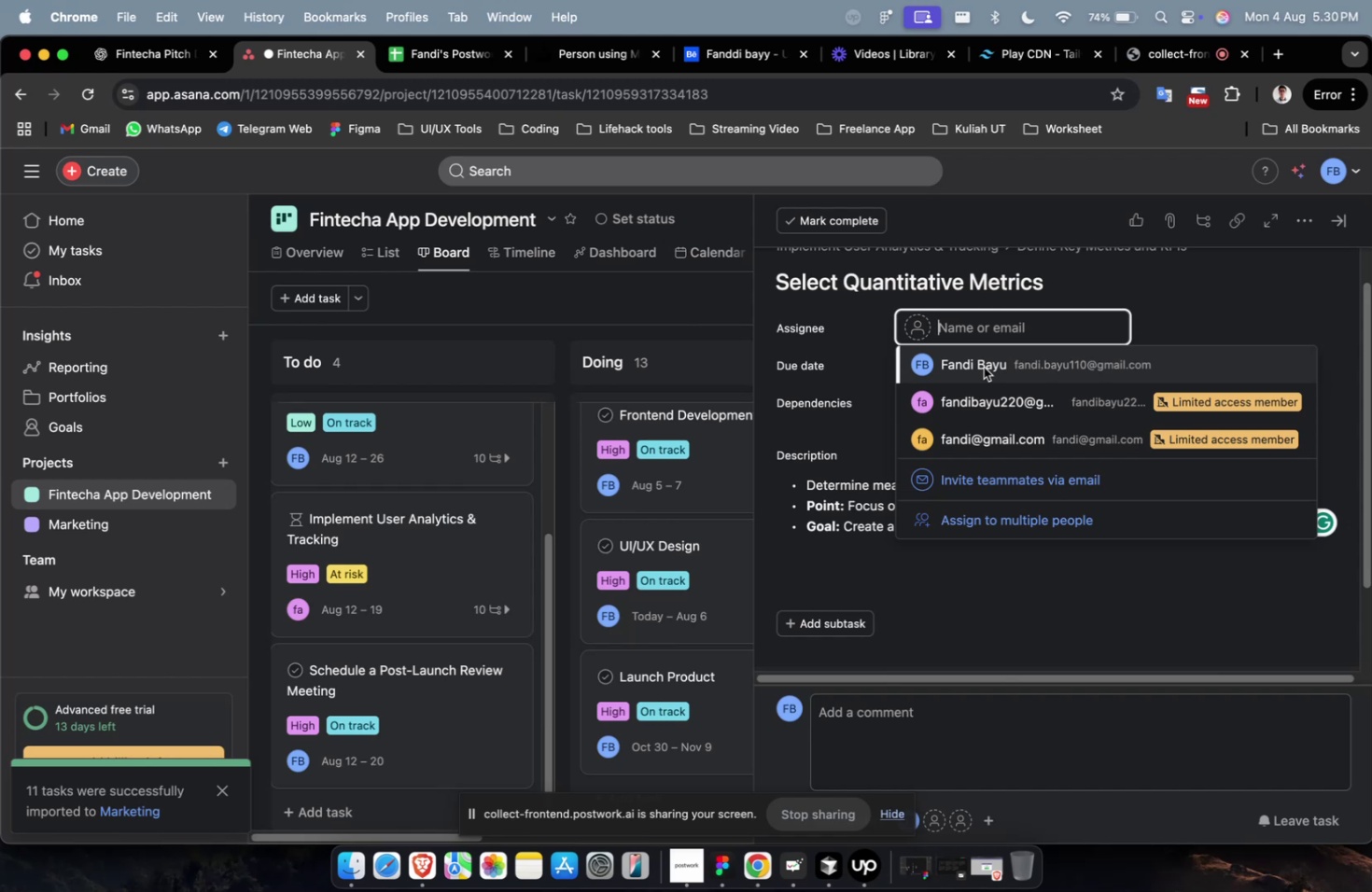 
wait(12.39)
 